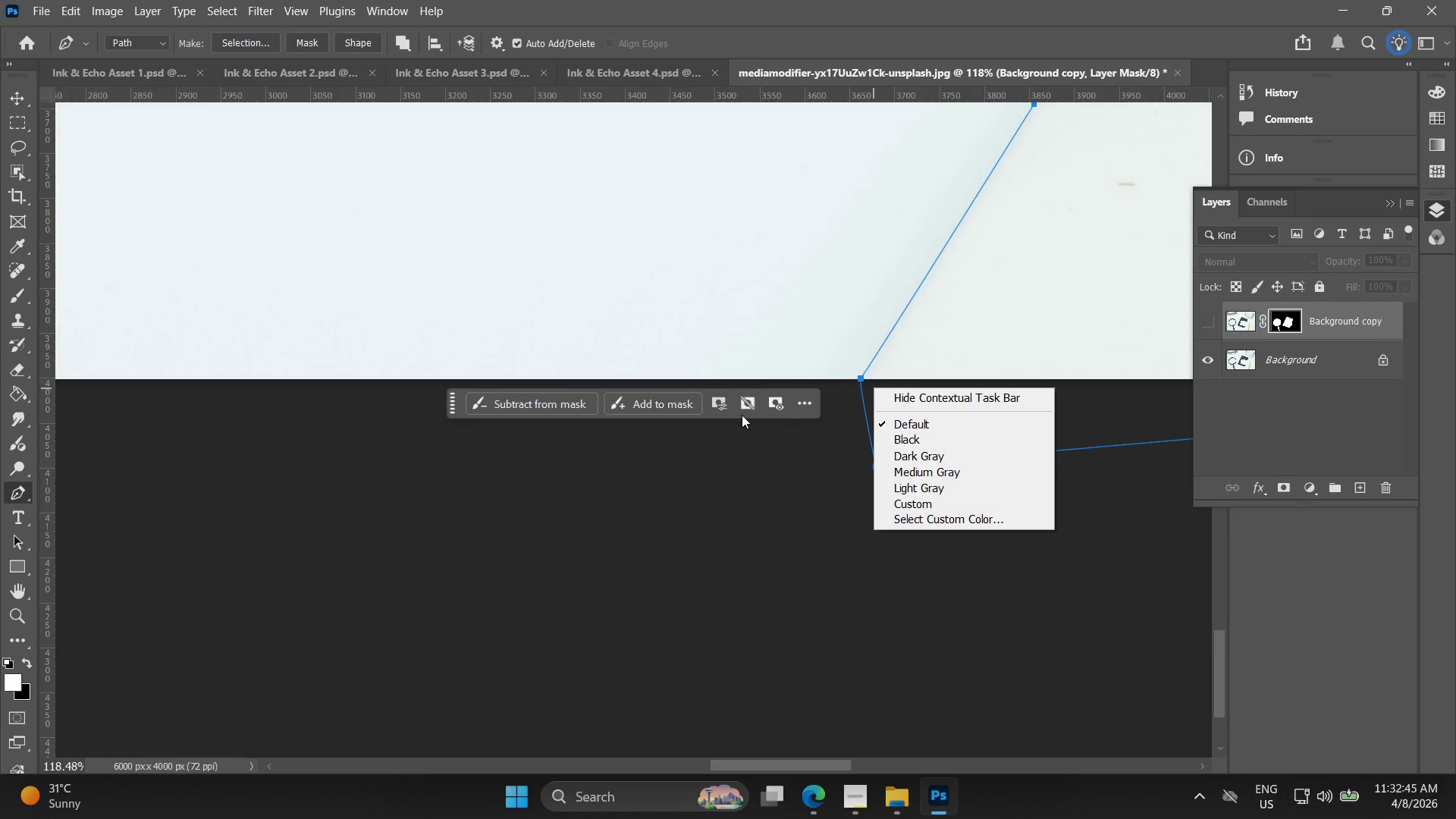 
left_click([781, 478])
 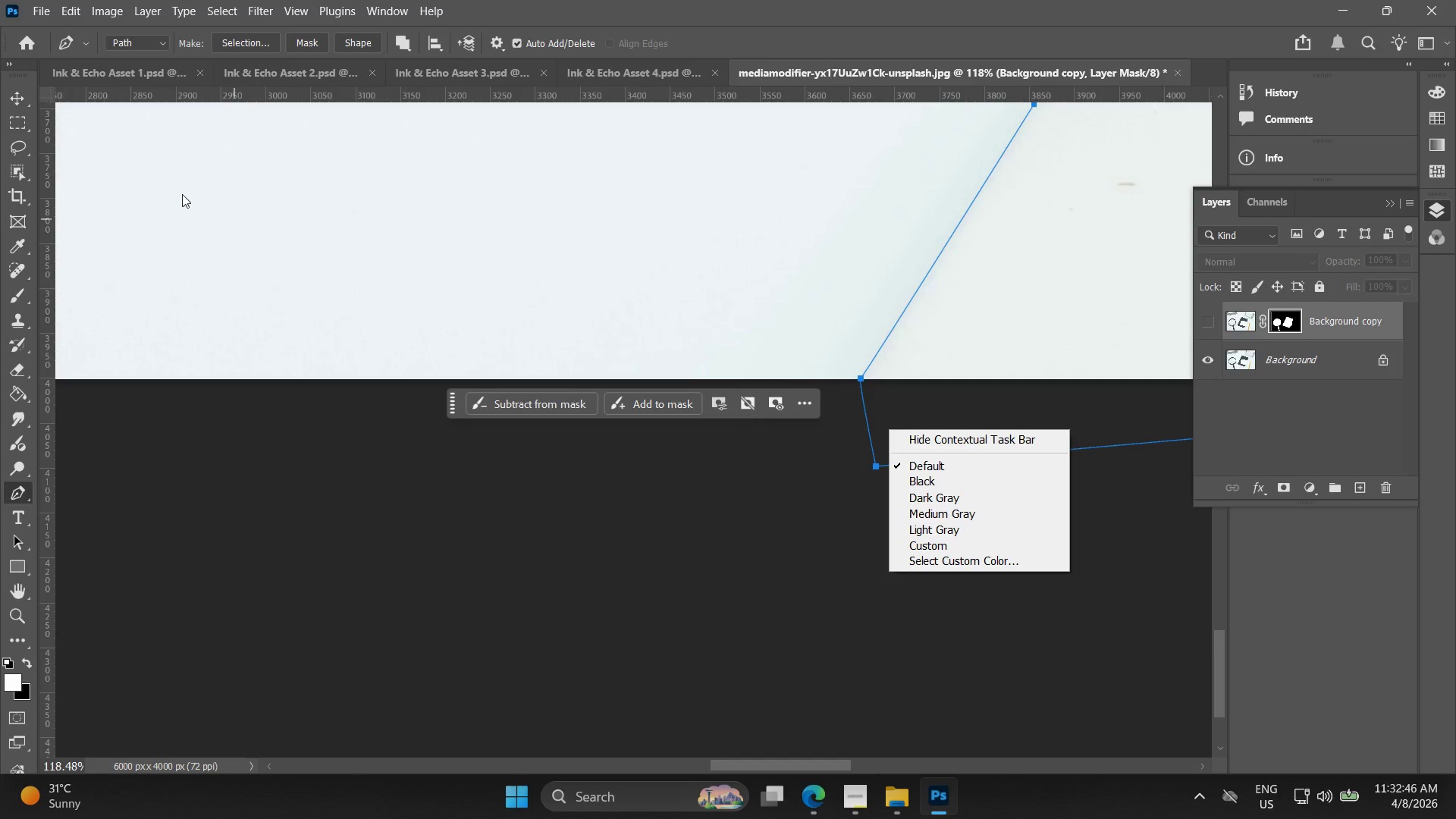 
left_click([19, 101])
 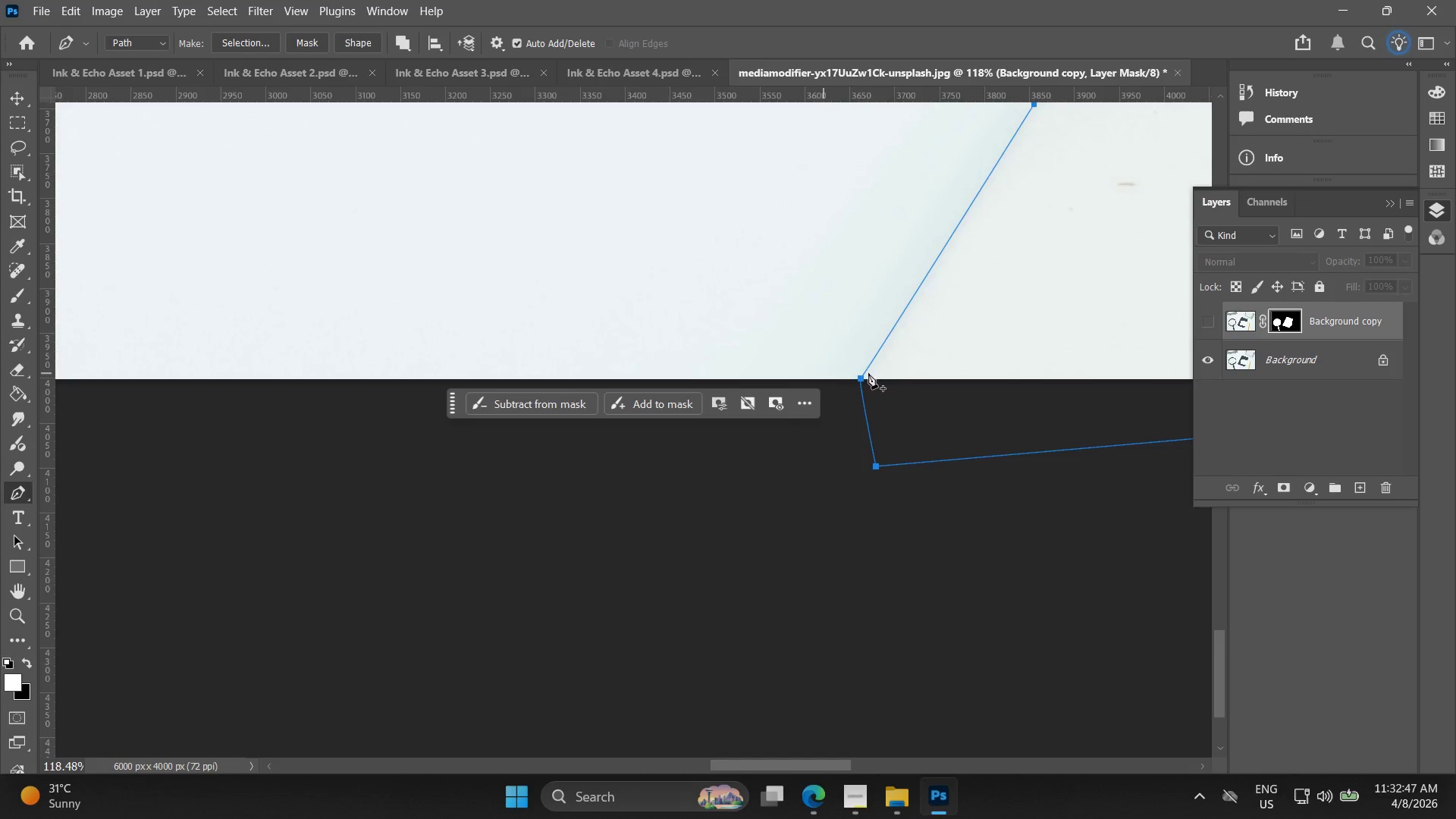 
right_click([907, 351])
 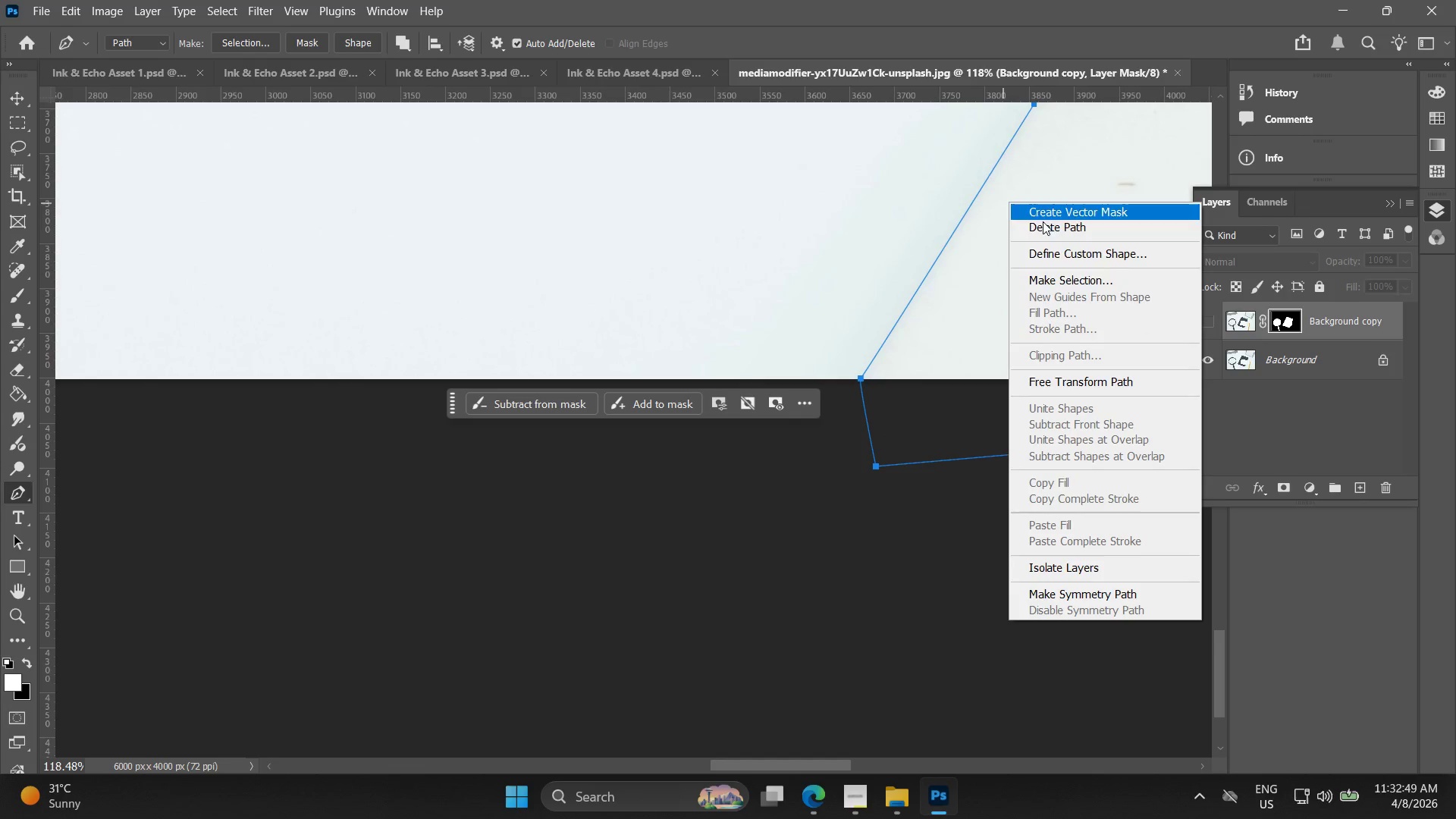 
left_click([1068, 275])
 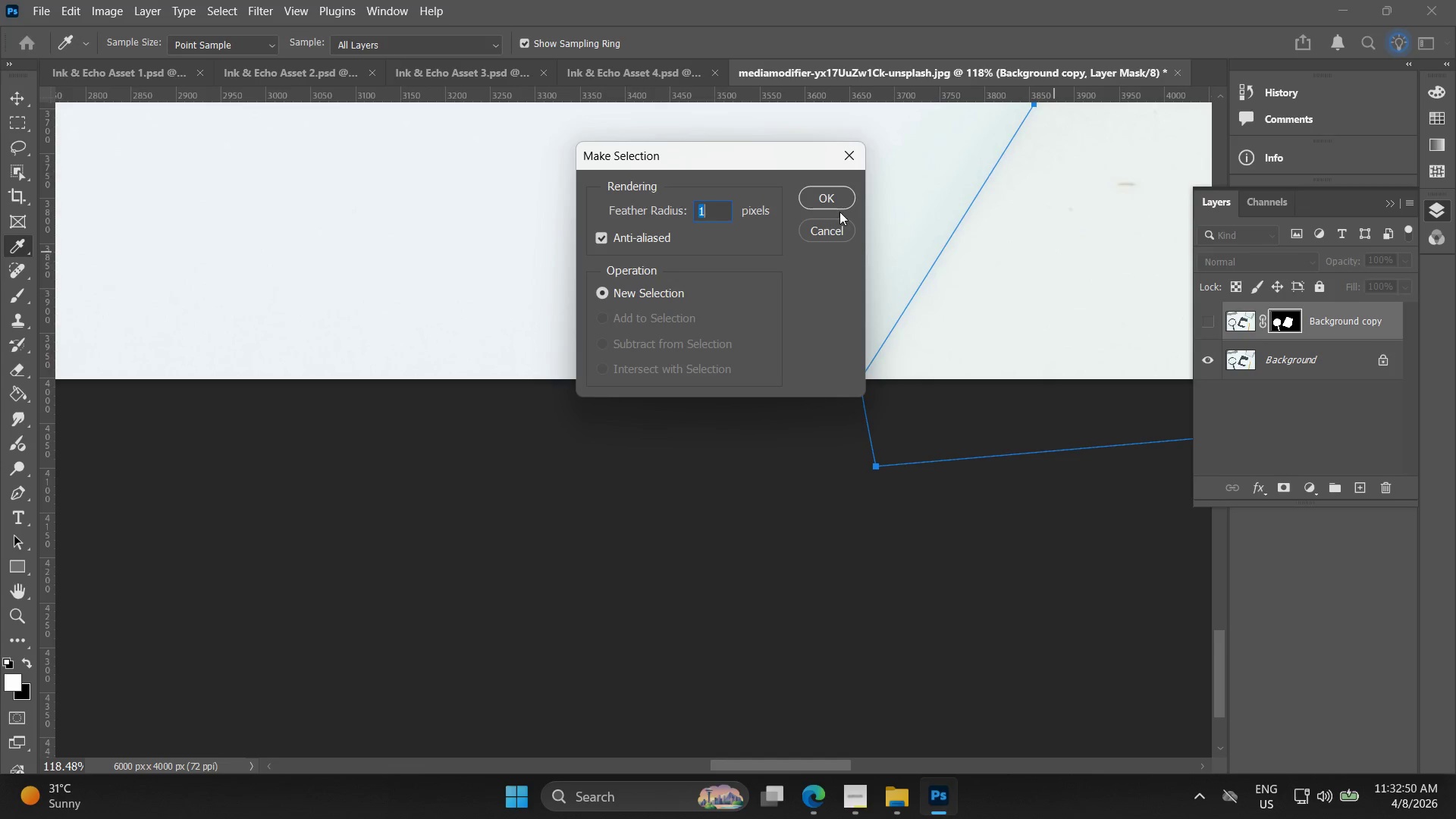 
left_click([841, 197])
 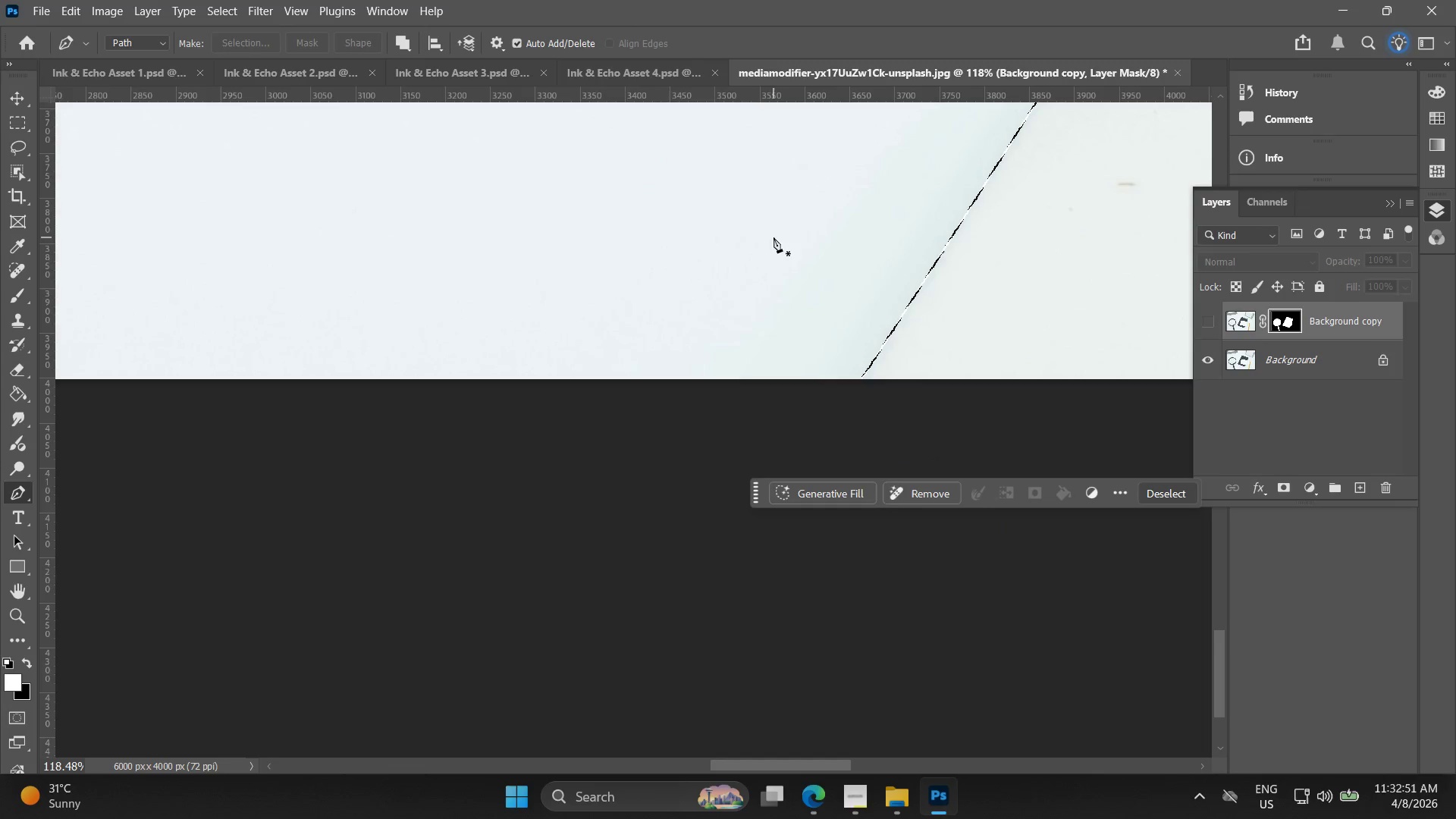 
hold_key(key=AltLeft, duration=0.61)
scroll: coordinate [740, 256], scroll_direction: down, amount: 11.0
 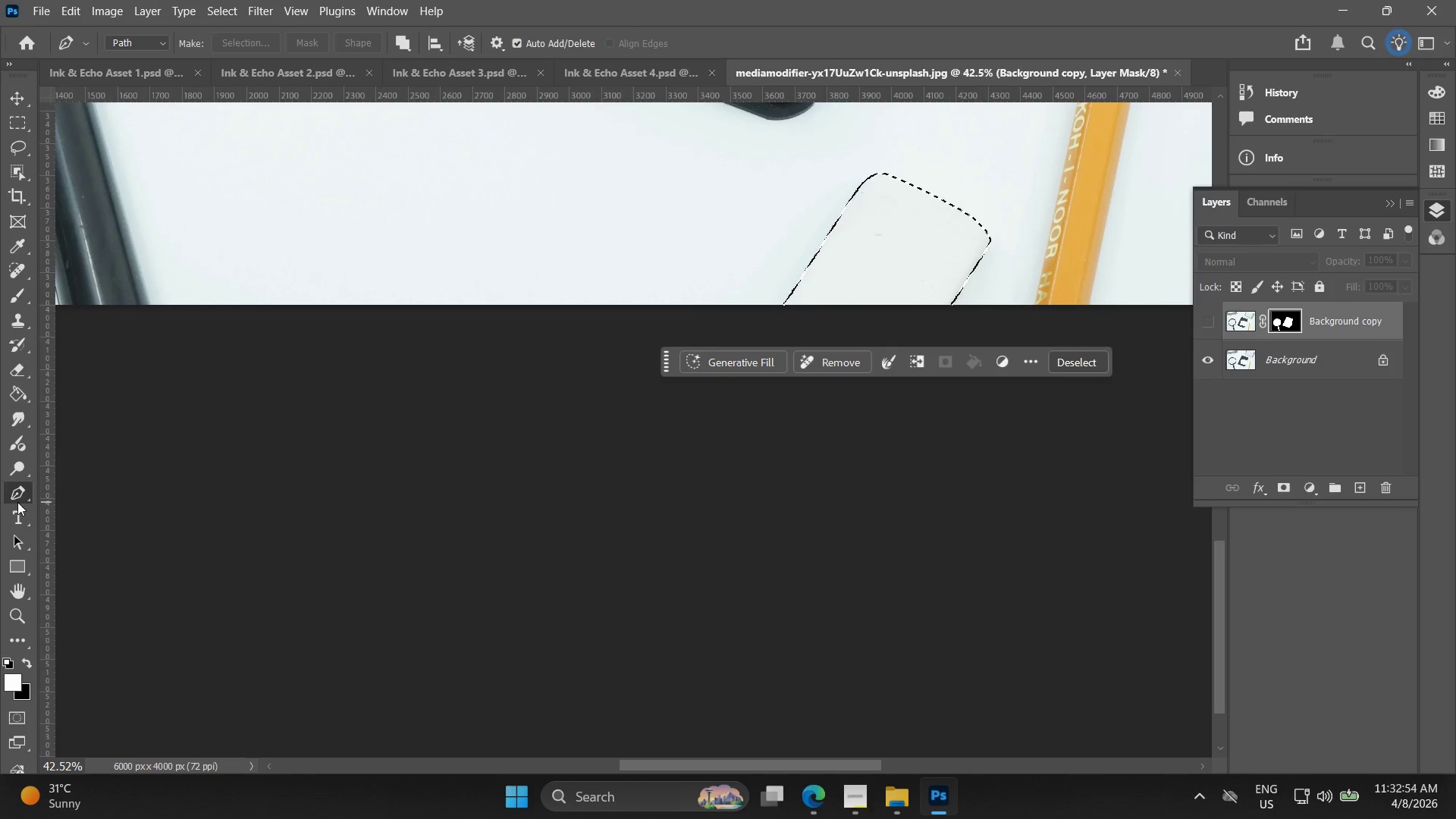 
left_click([22, 397])
 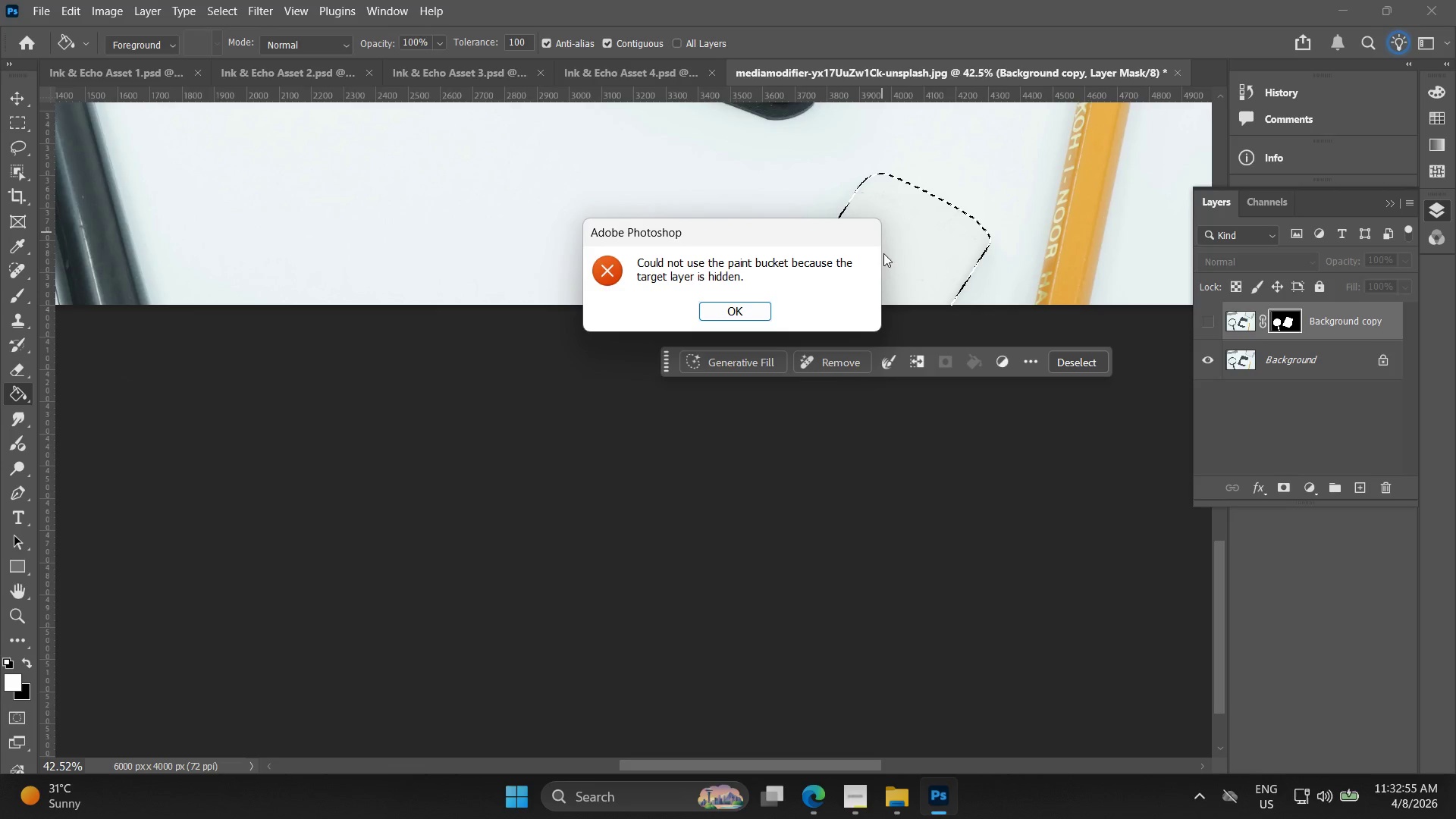 
left_click([719, 305])
 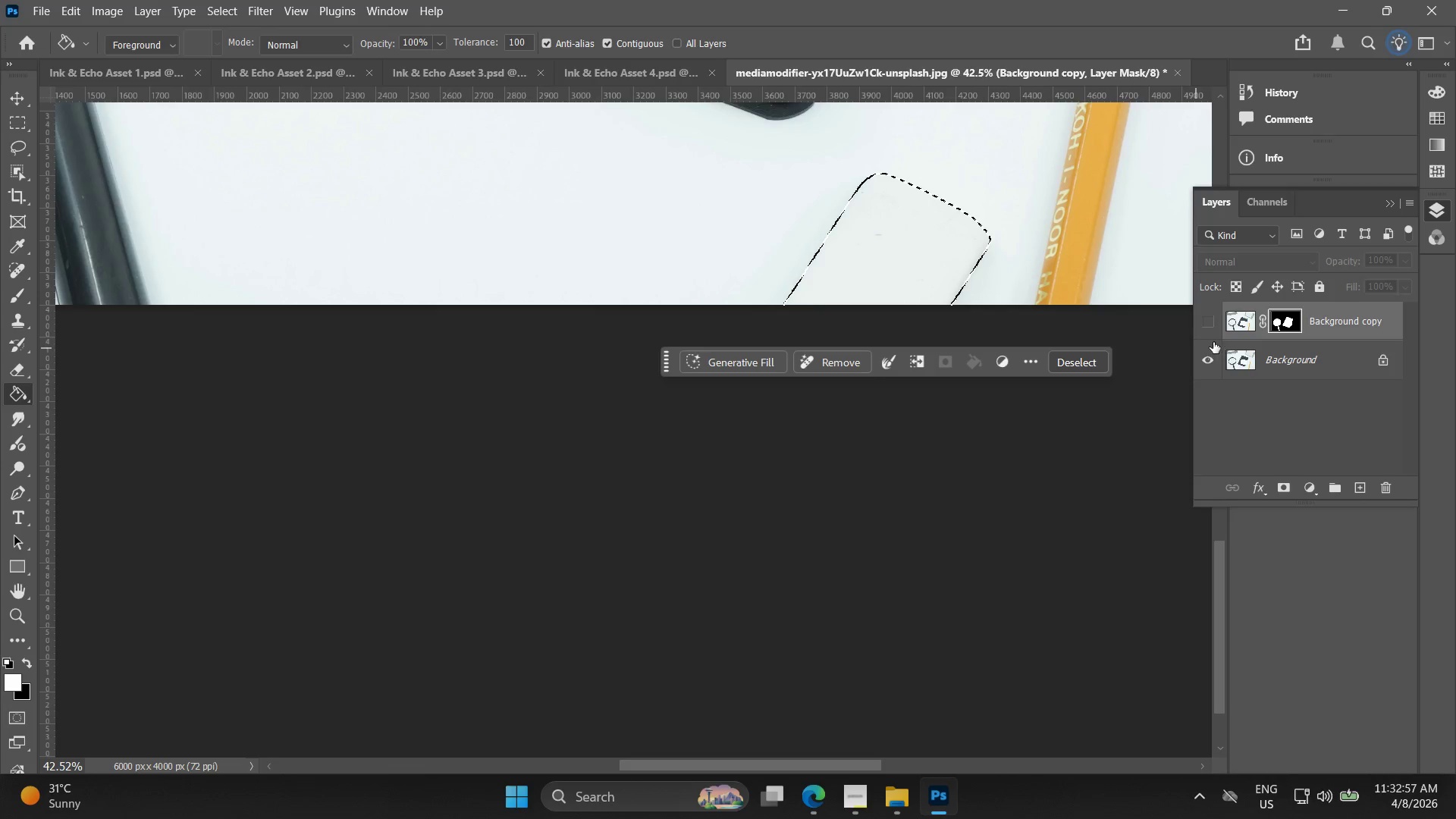 
left_click([1214, 326])
 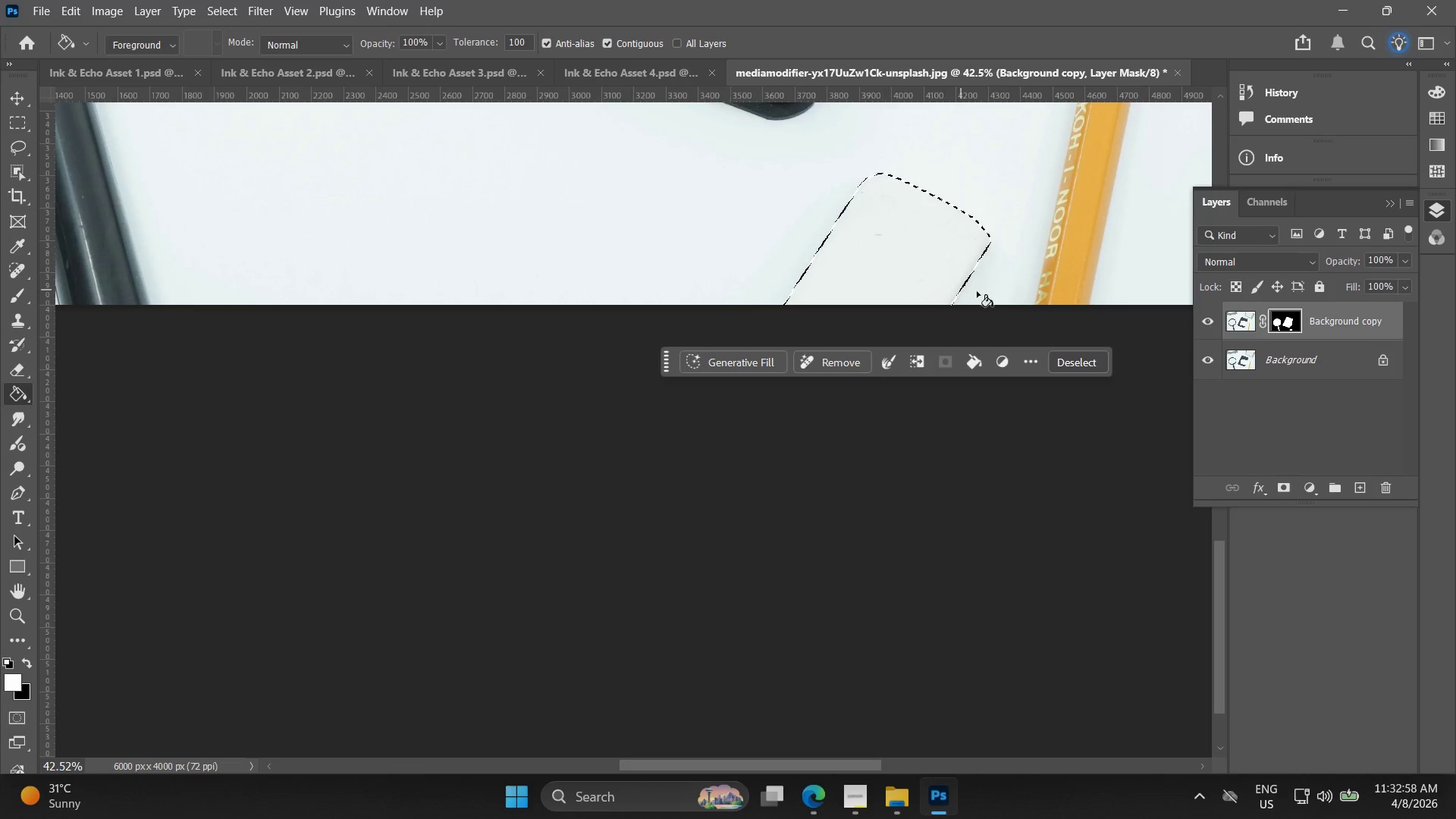 
hold_key(key=Space, duration=0.77)
 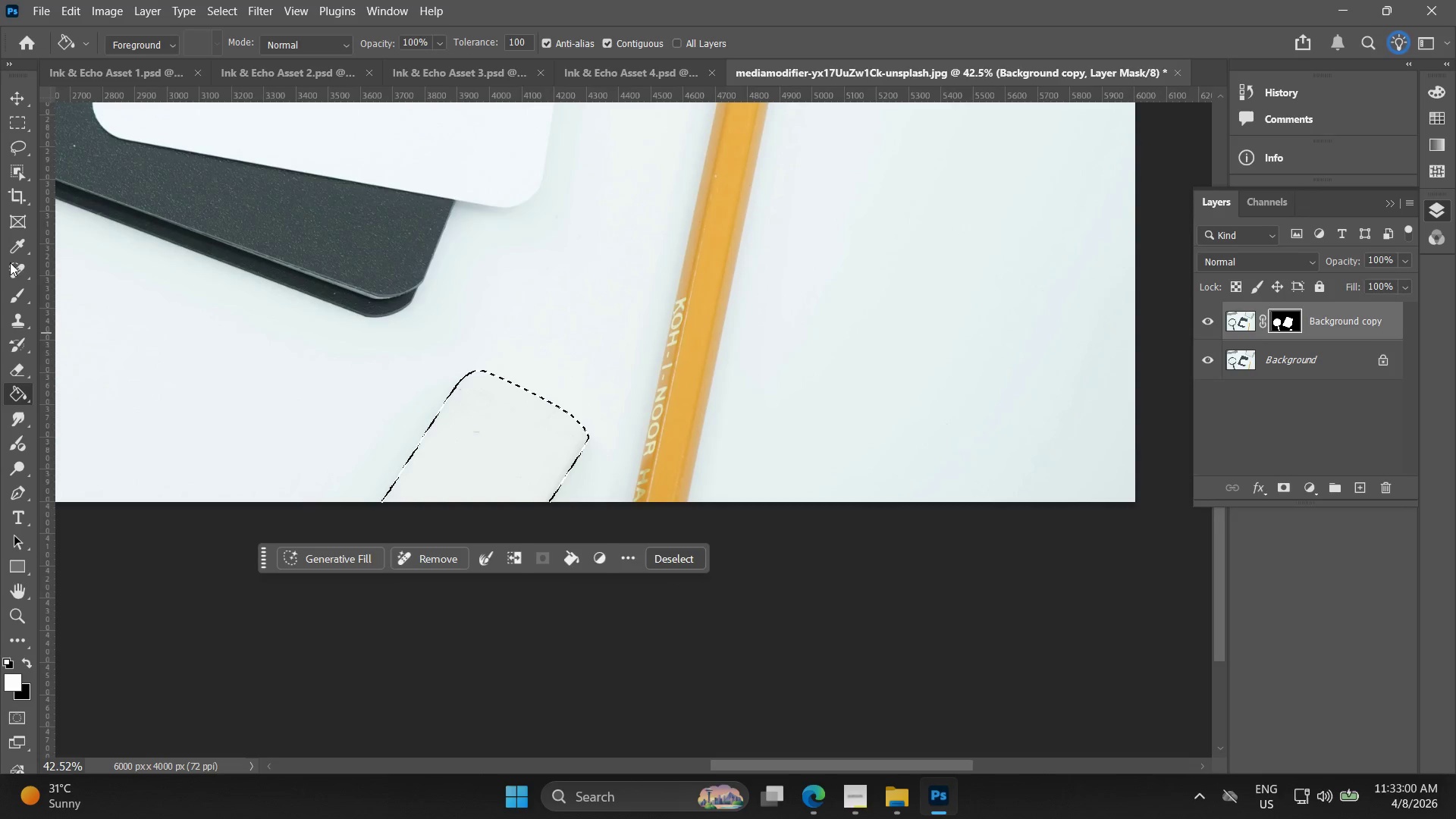 
left_click_drag(start_coordinate=[945, 175], to_coordinate=[602, 342])
 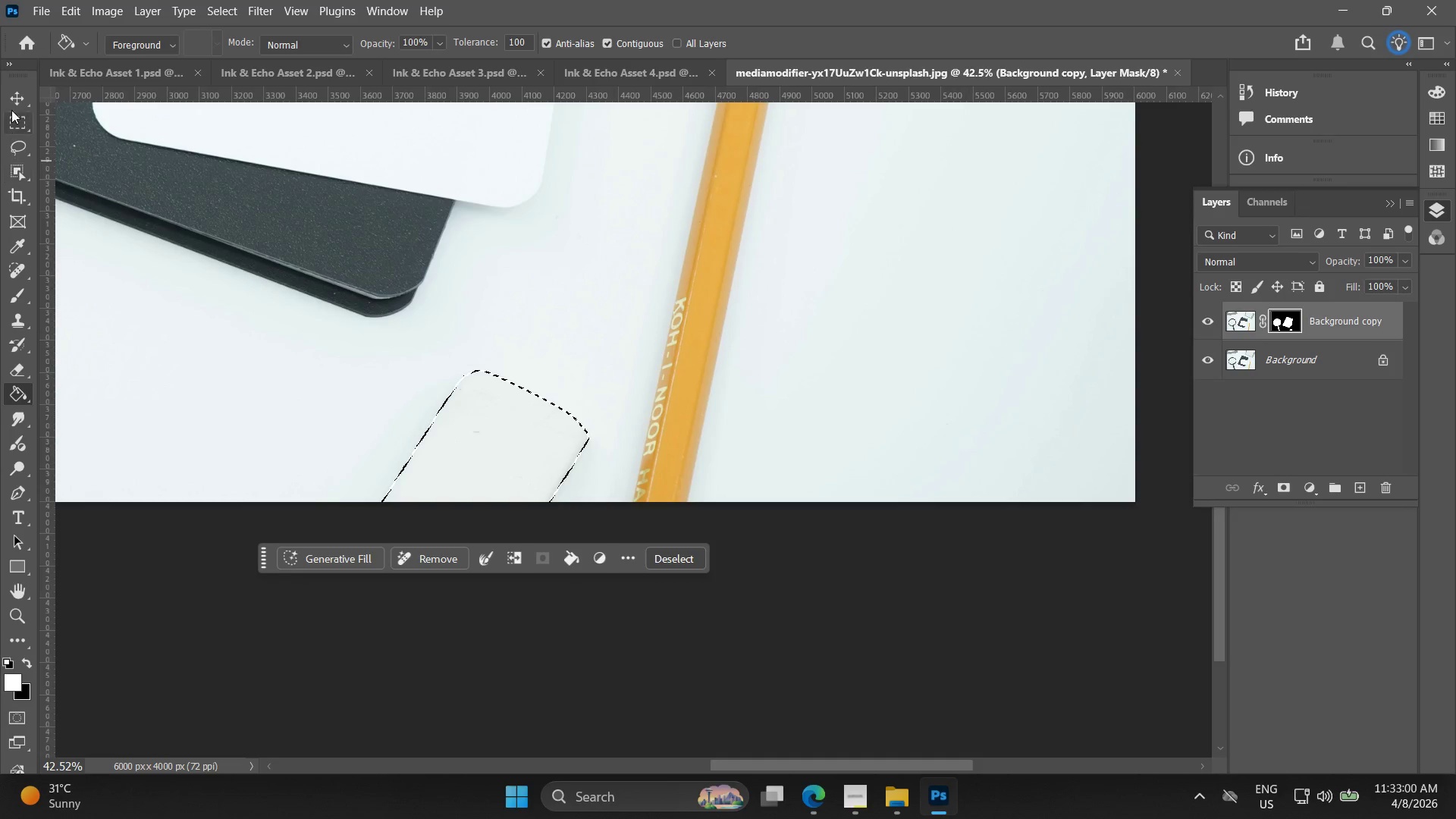 
left_click([13, 122])
 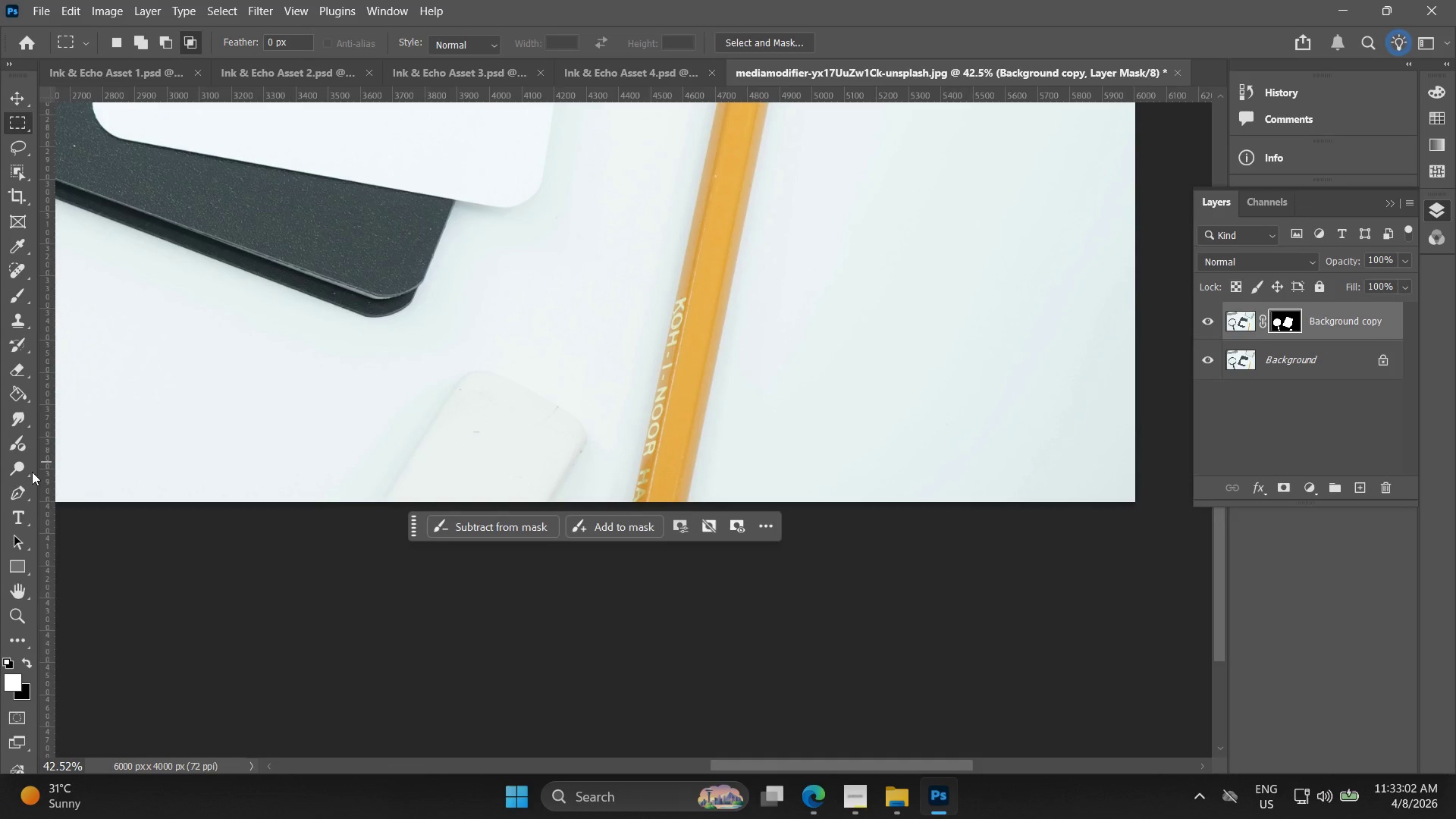 
left_click([18, 492])
 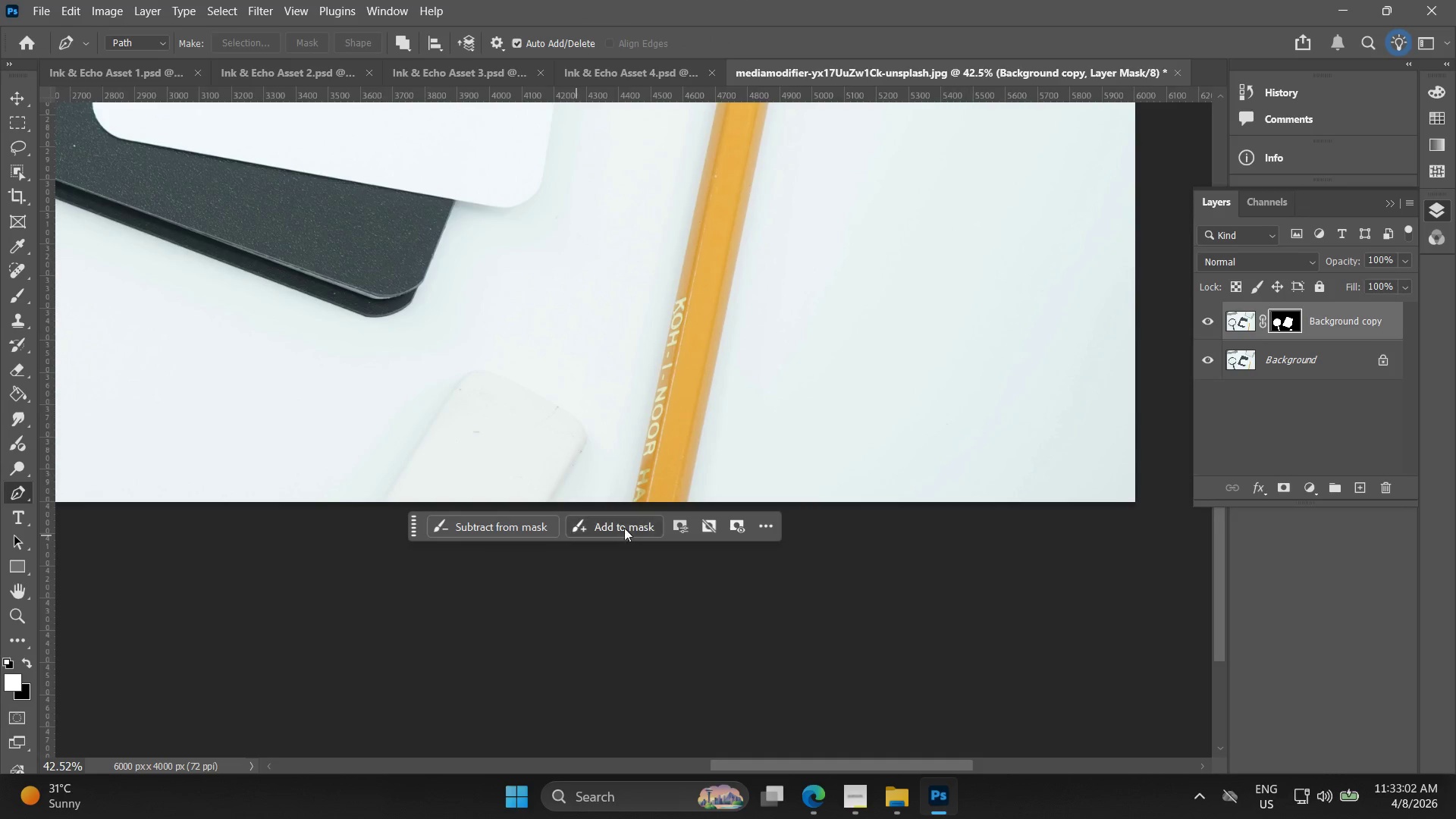 
hold_key(key=AltLeft, duration=0.58)
 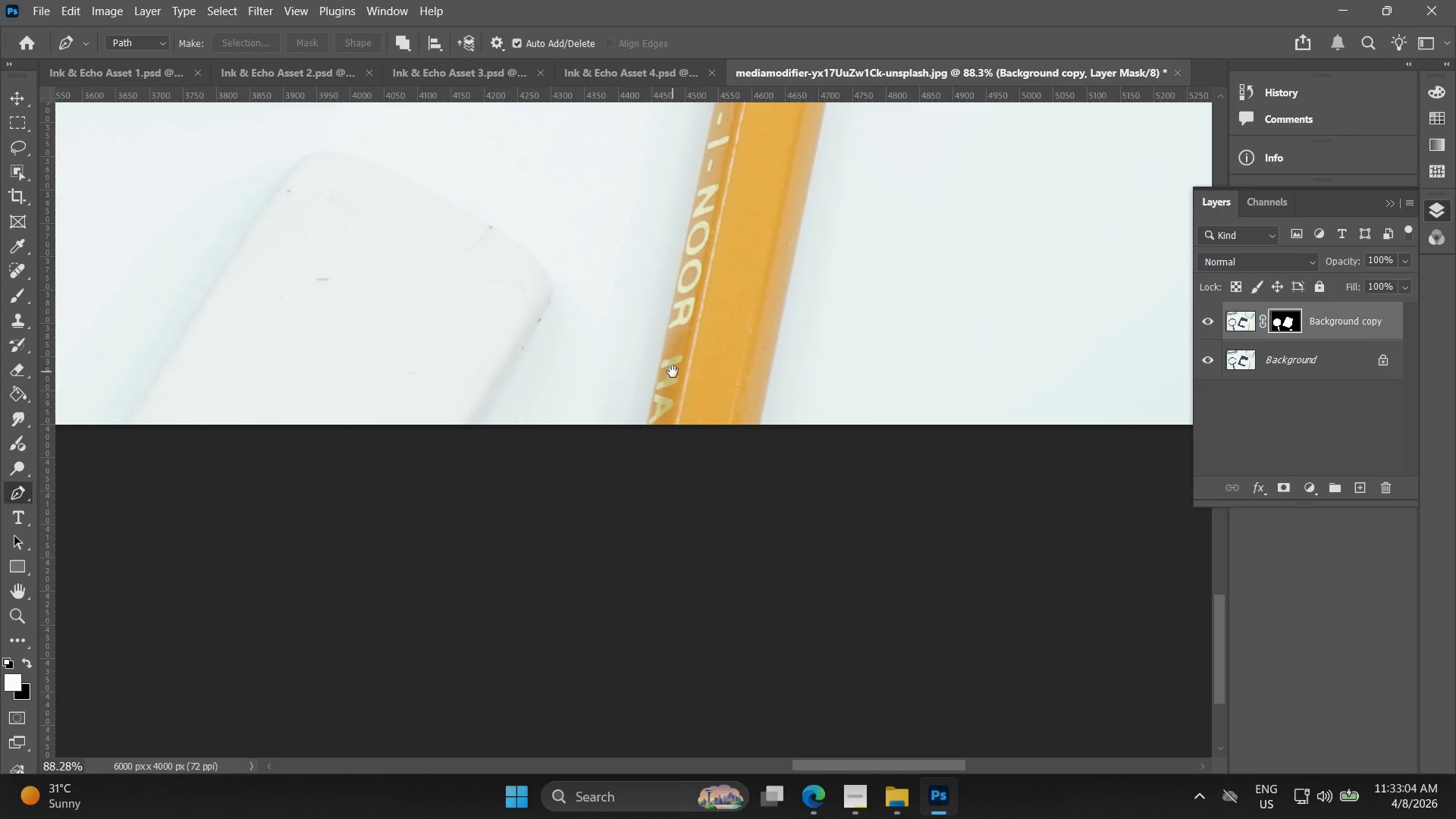 
hold_key(key=Space, duration=0.42)
 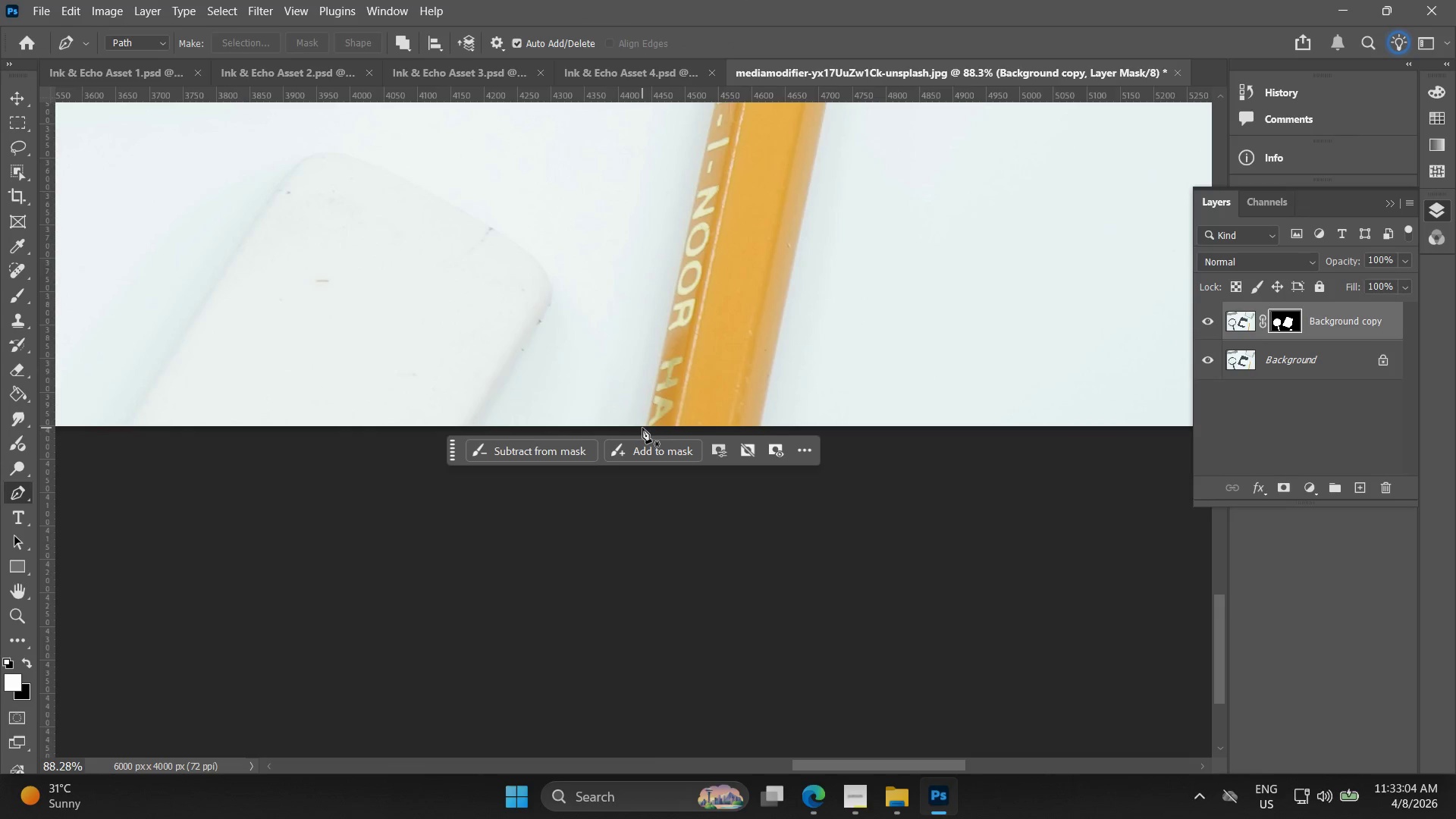 
left_click_drag(start_coordinate=[648, 461], to_coordinate=[673, 373])
 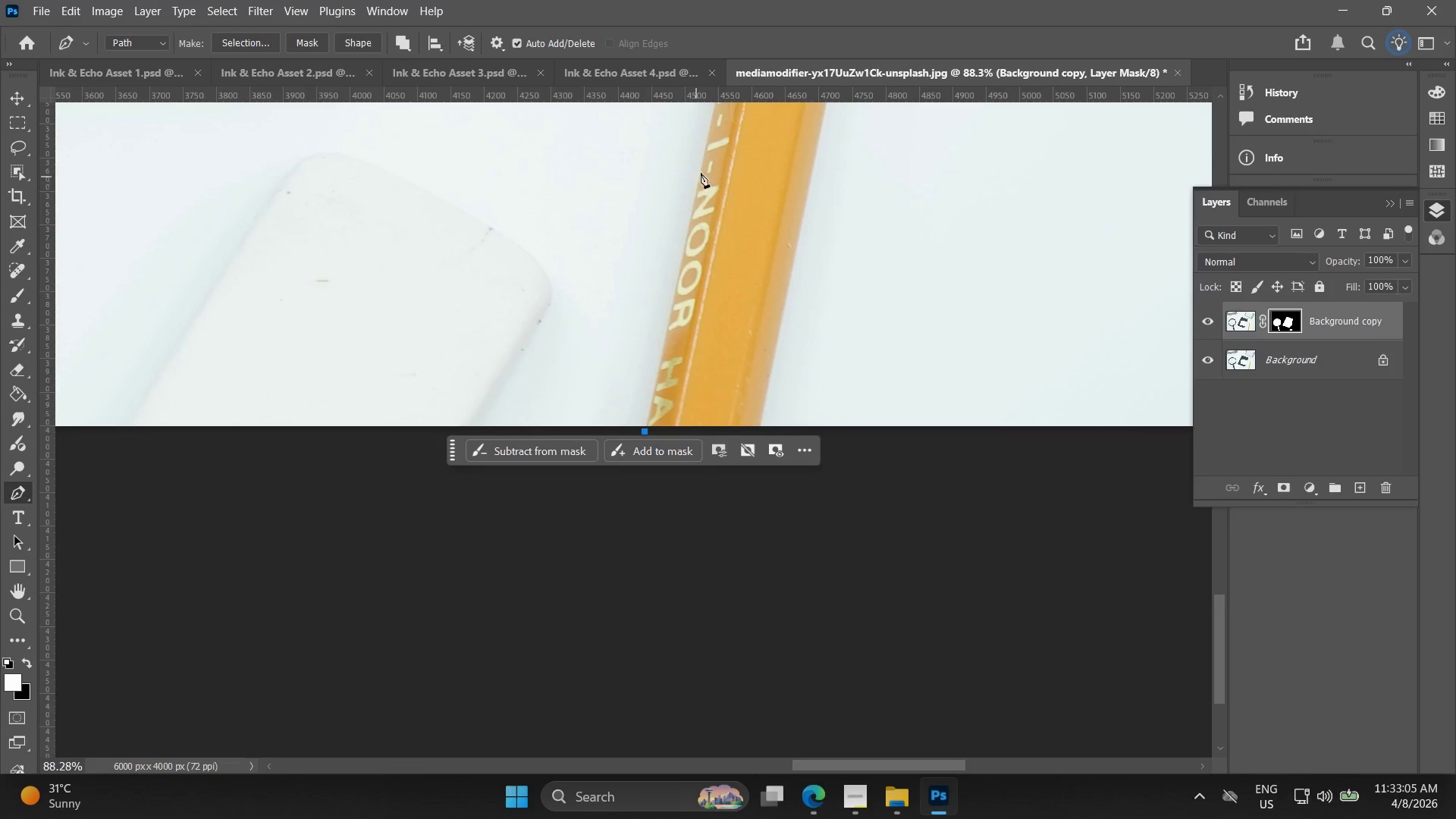 
scroll: coordinate [642, 500], scroll_direction: up, amount: 8.0
 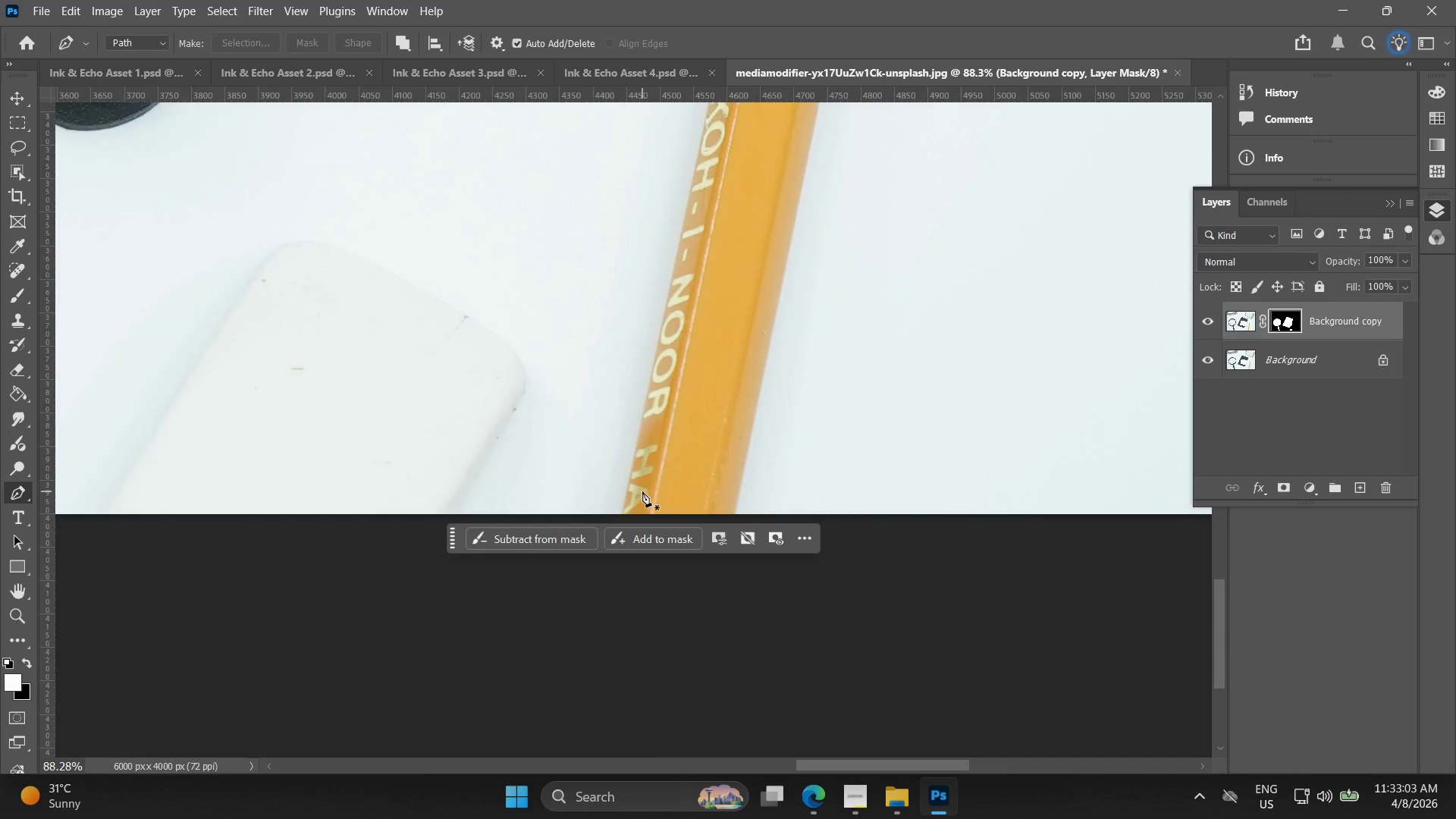 
left_click([703, 158])
 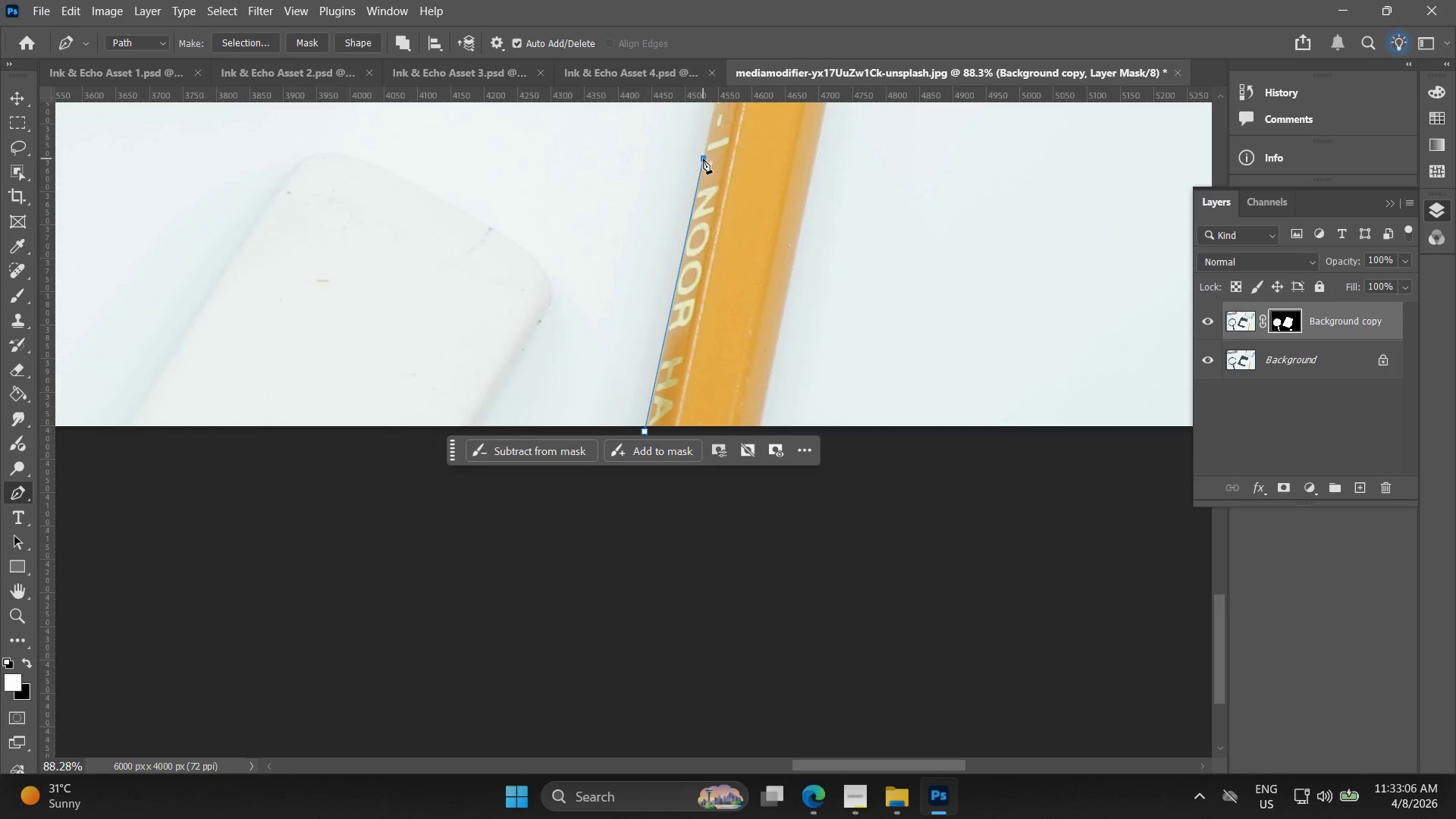 
hold_key(key=Space, duration=0.66)
 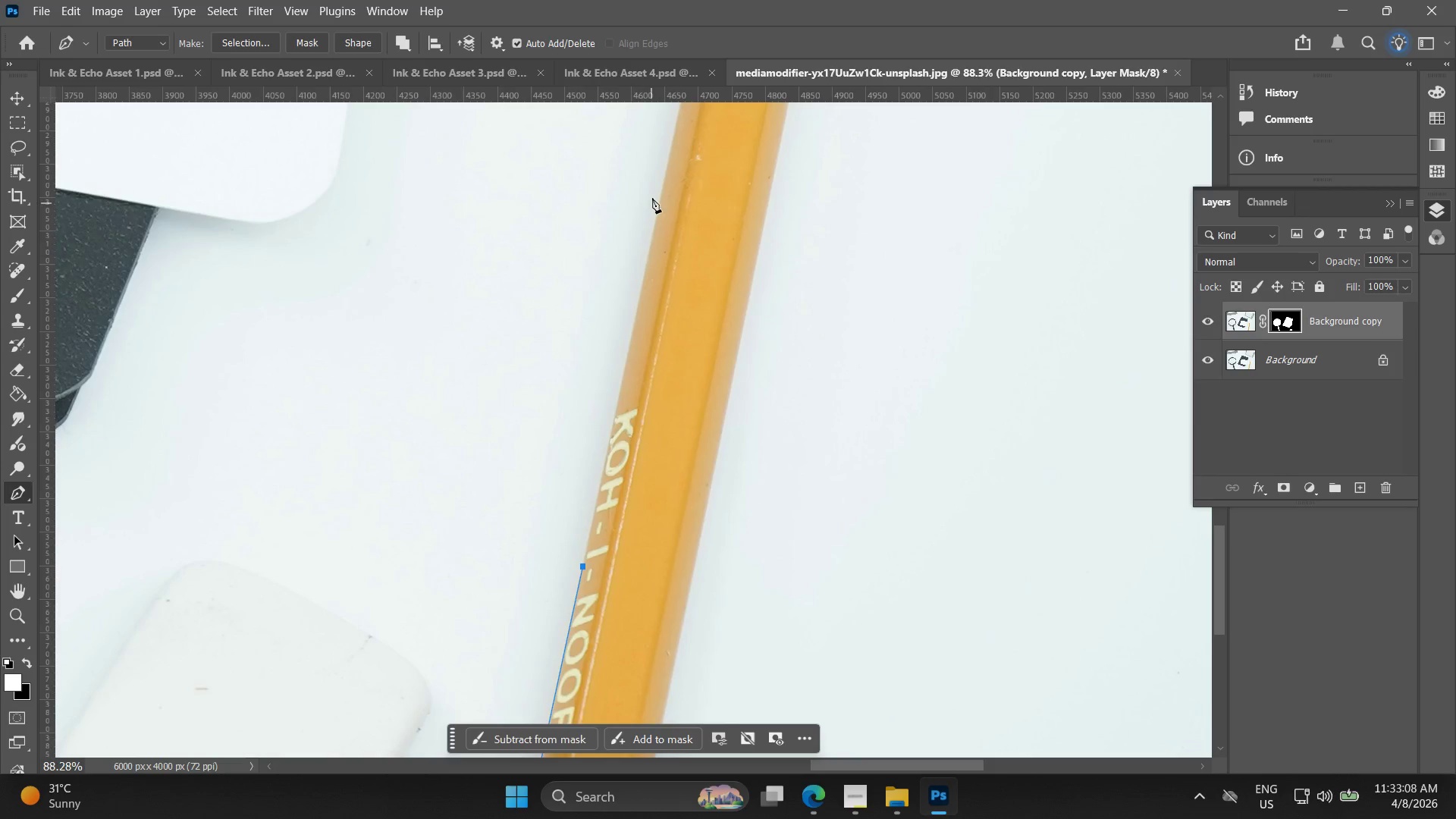 
left_click_drag(start_coordinate=[698, 115], to_coordinate=[578, 522])
 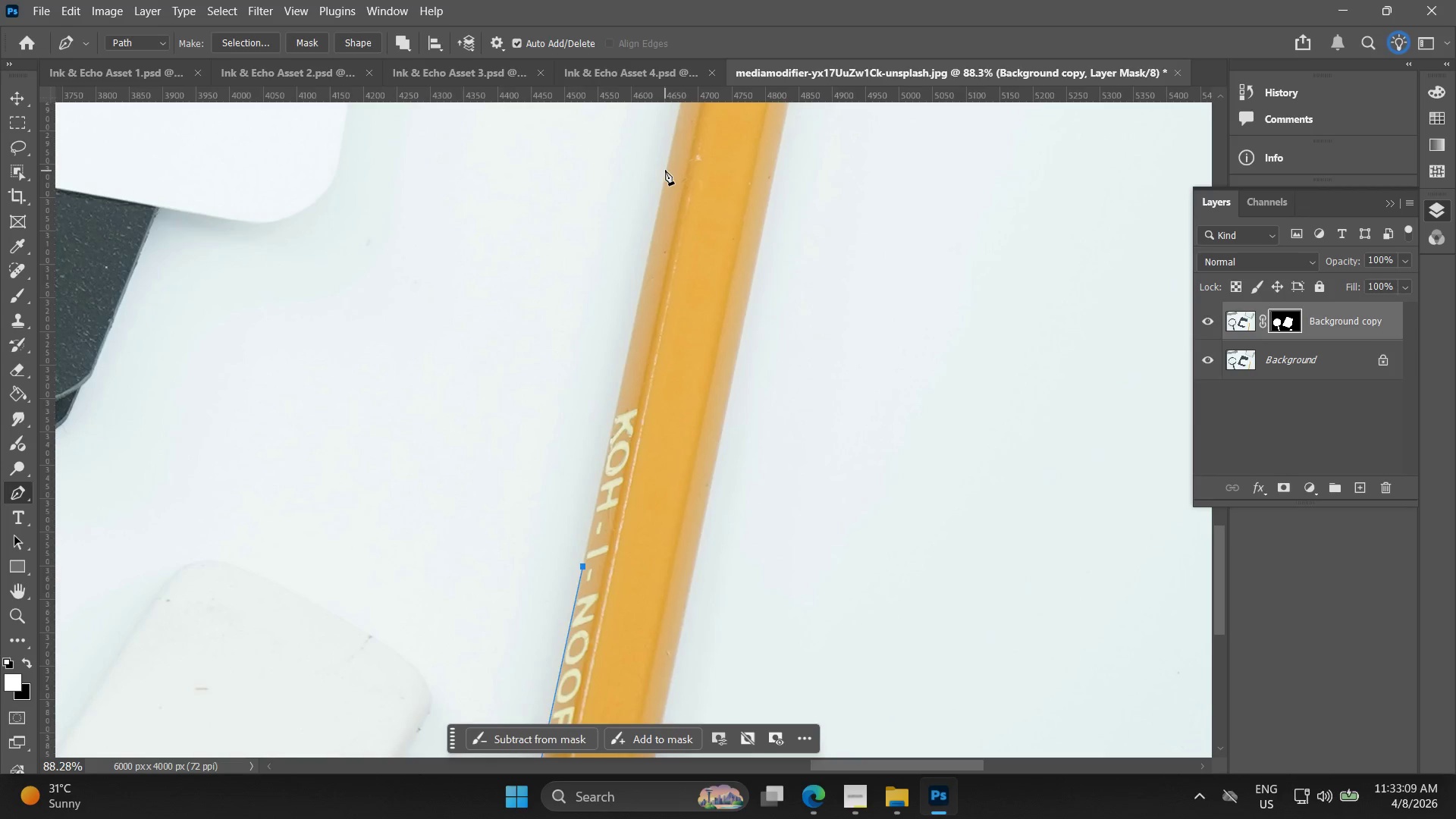 
left_click([667, 167])
 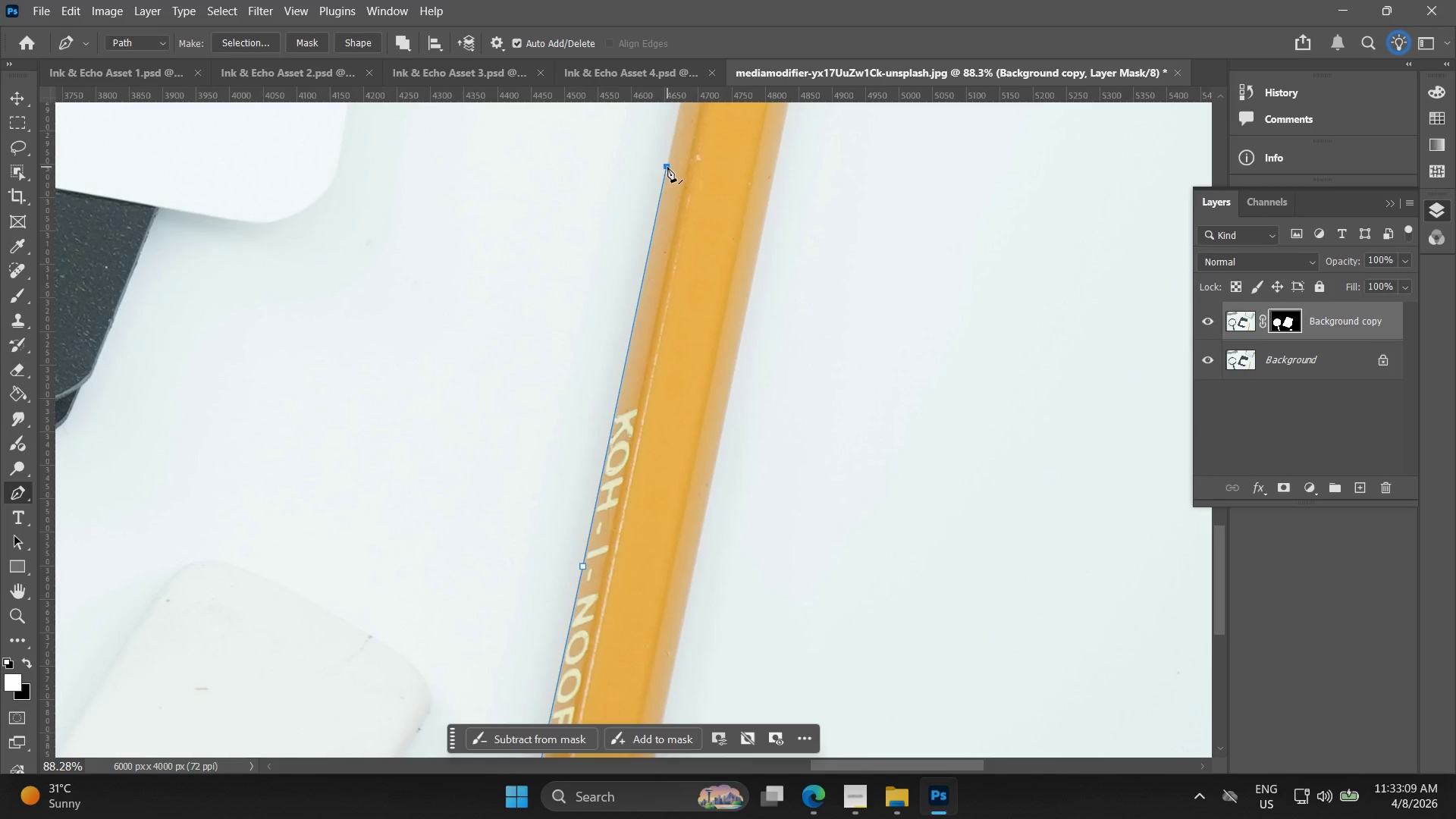 
hold_key(key=Space, duration=0.7)
 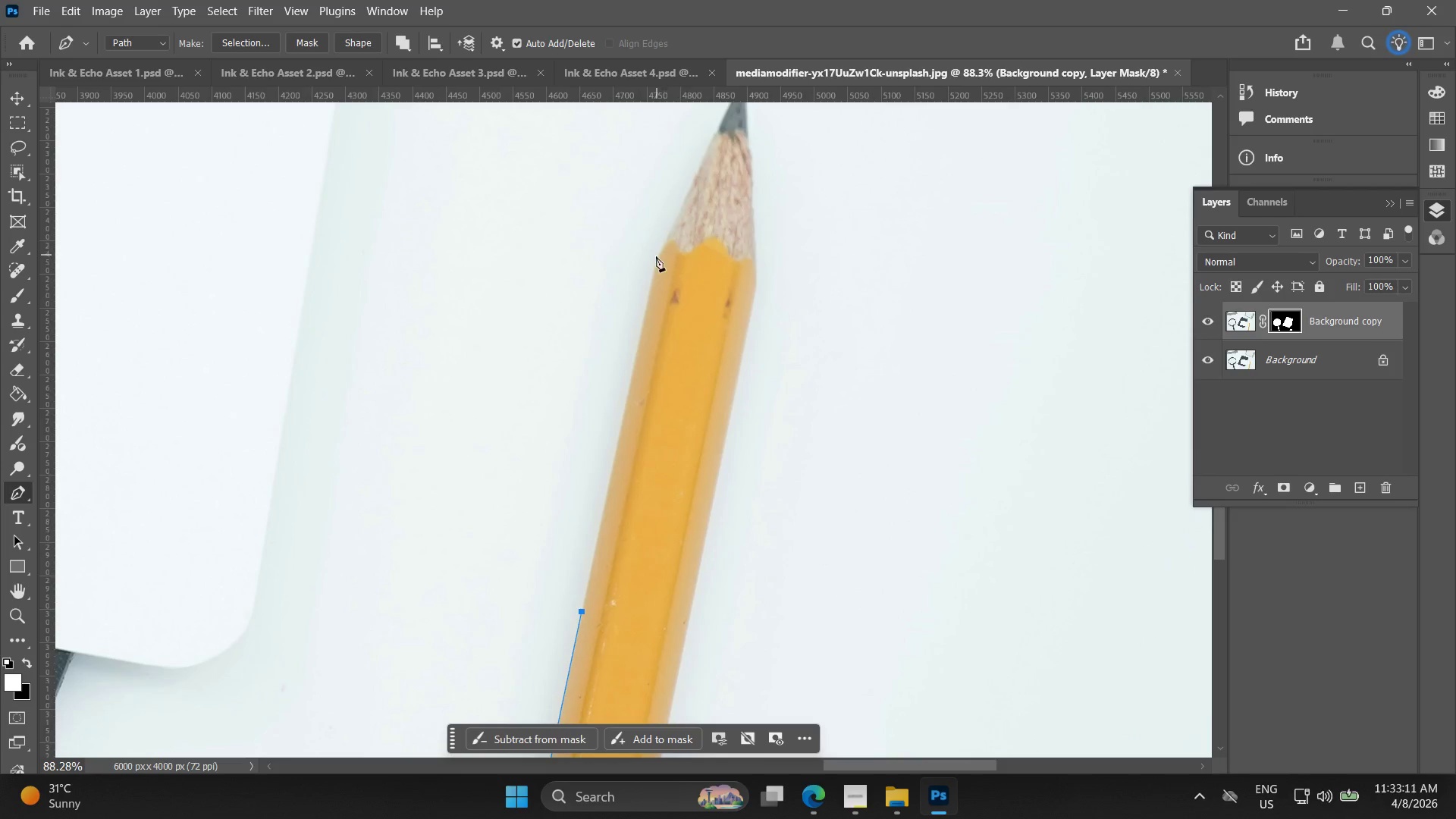 
left_click_drag(start_coordinate=[655, 136], to_coordinate=[570, 581])
 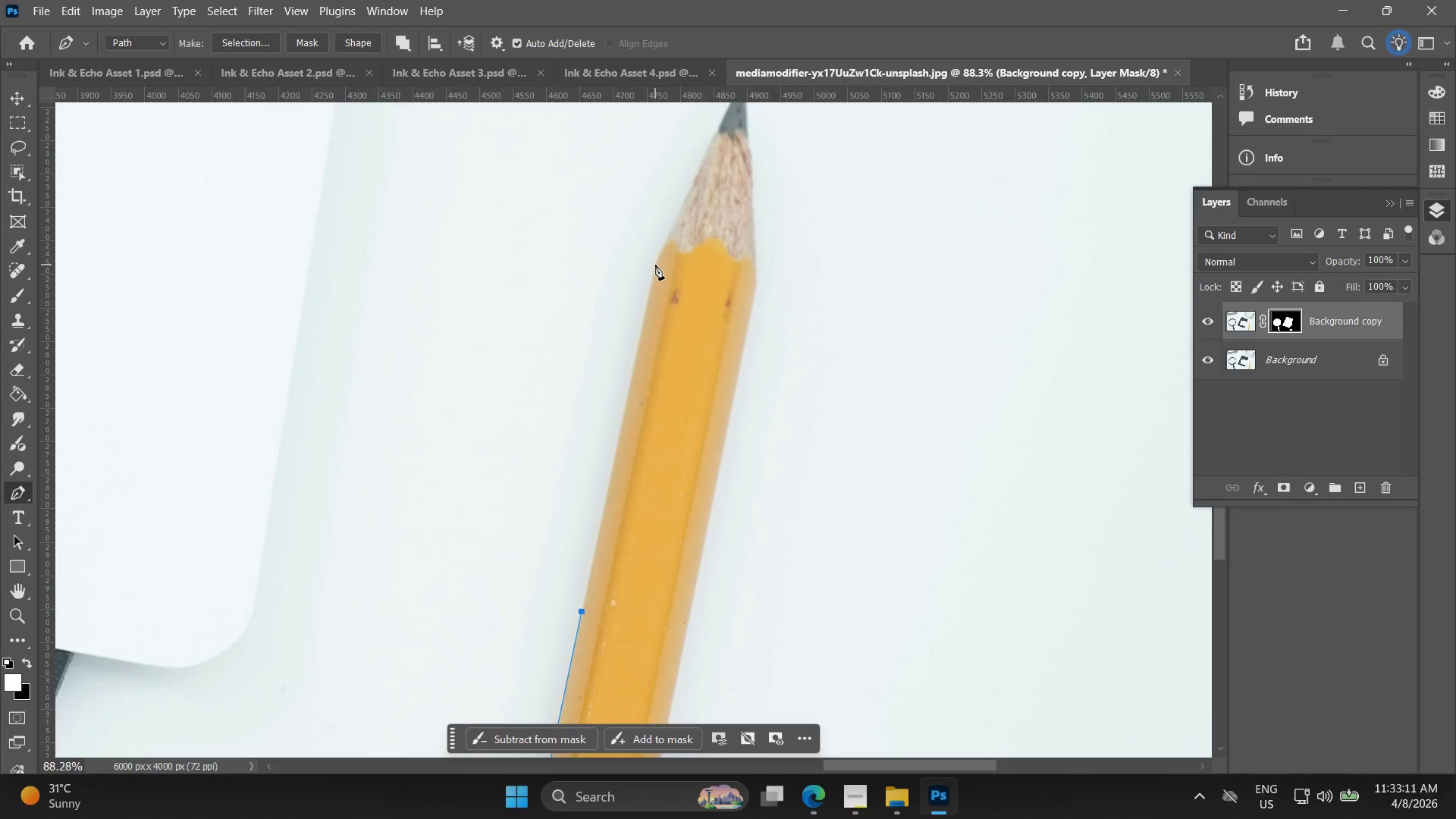 
left_click([657, 265])
 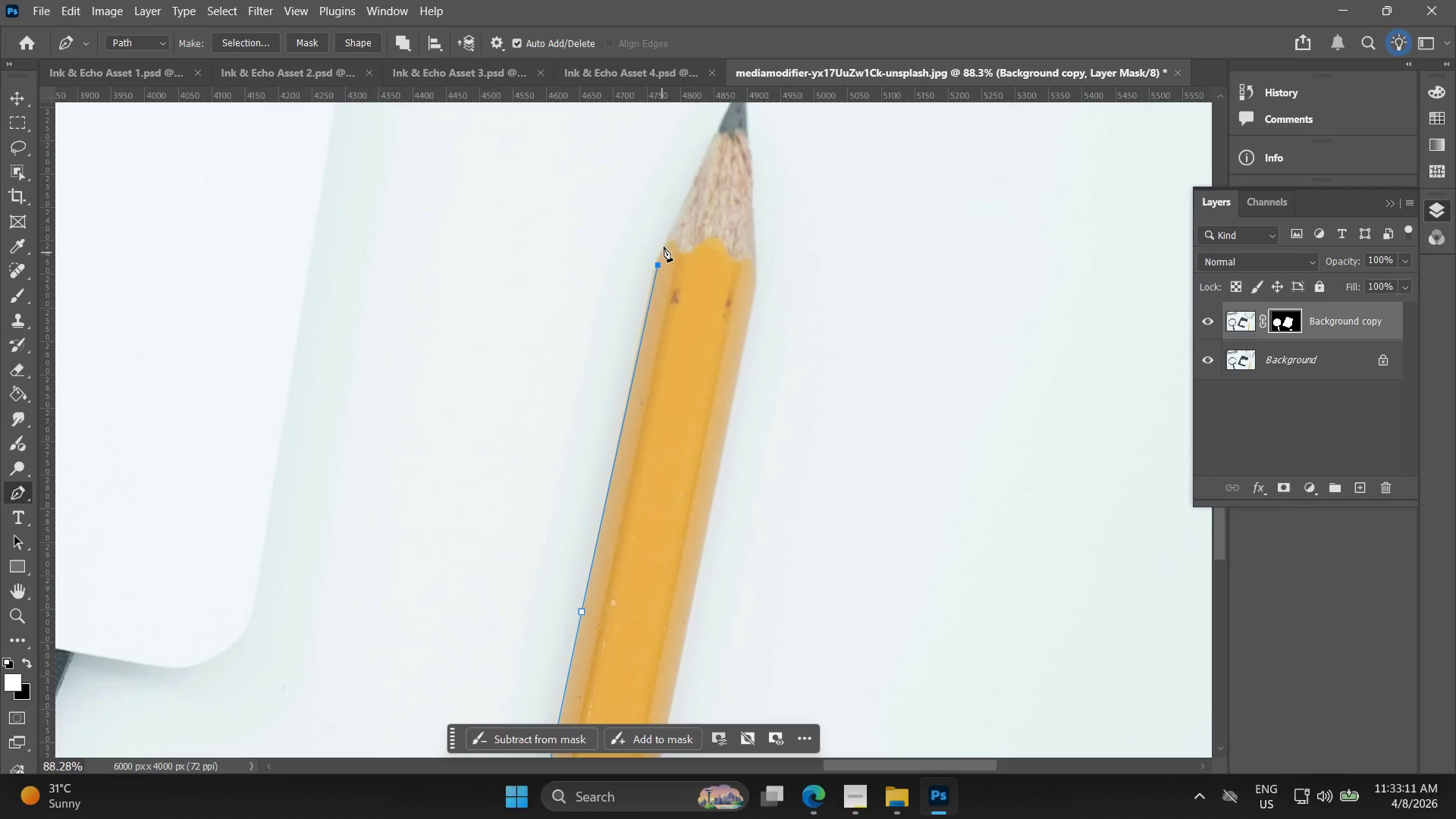 
key(Alt+AltLeft)
 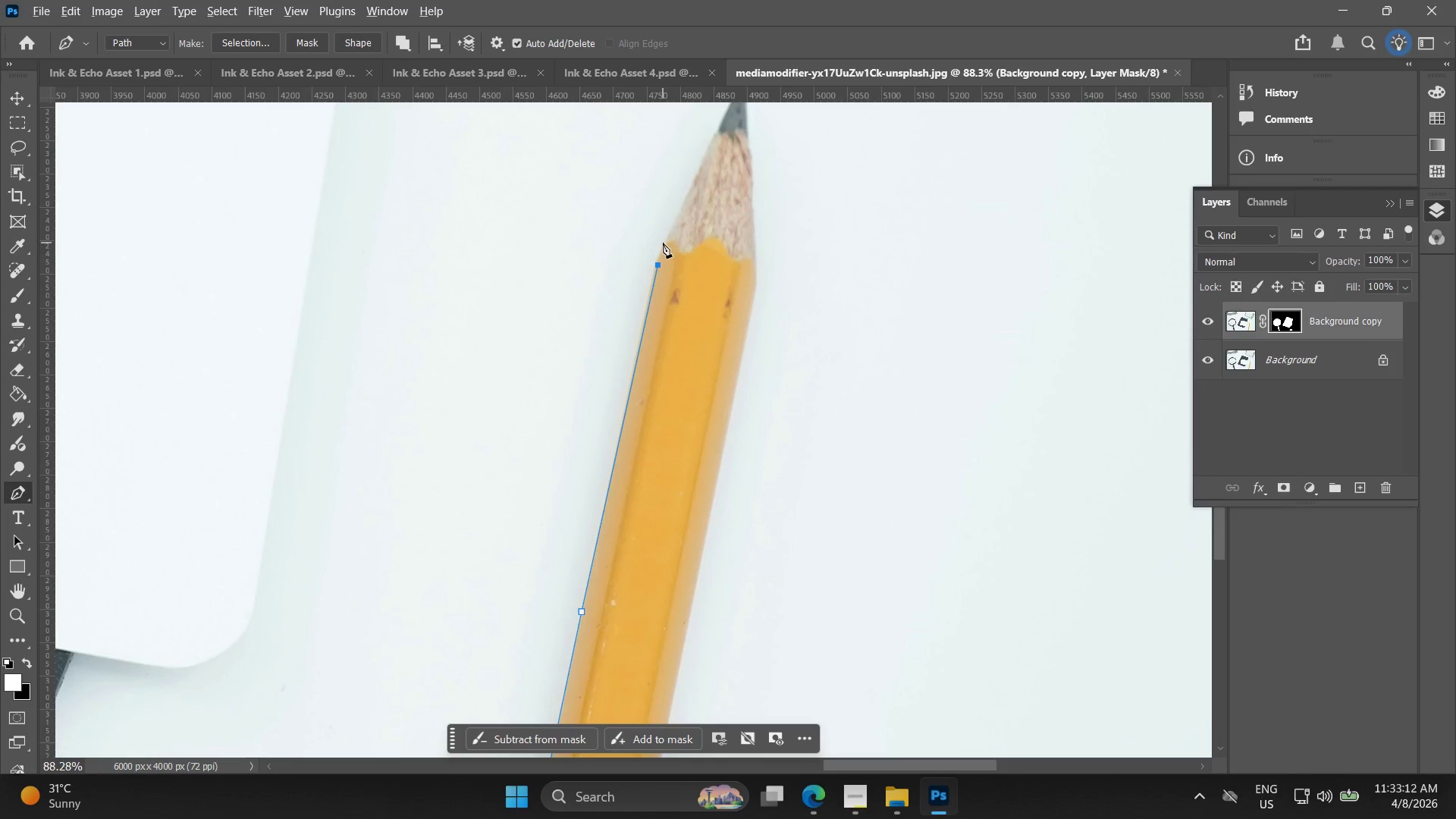 
key(Control+ControlLeft)
 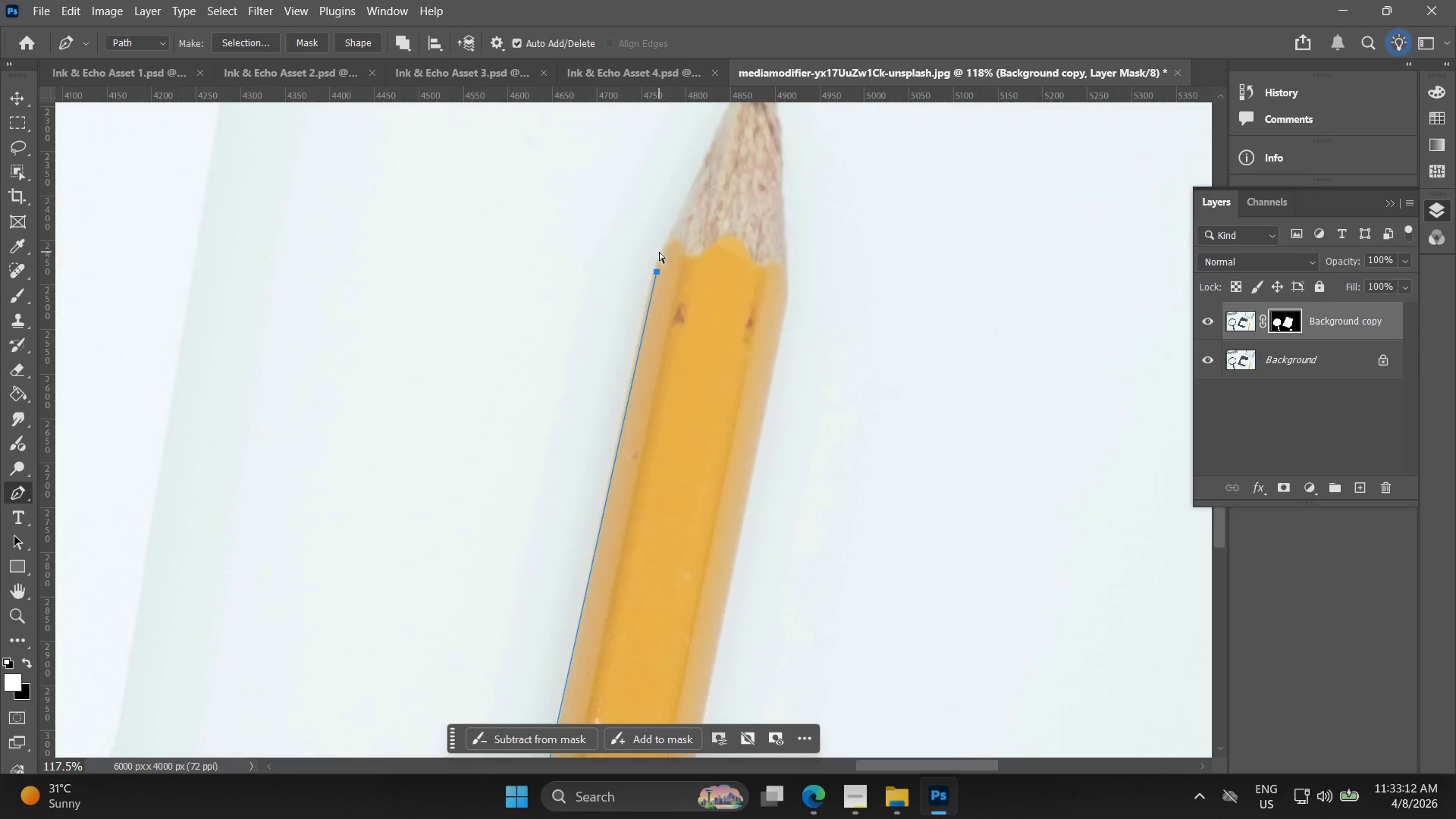 
scroll: coordinate [661, 243], scroll_direction: up, amount: 3.0
 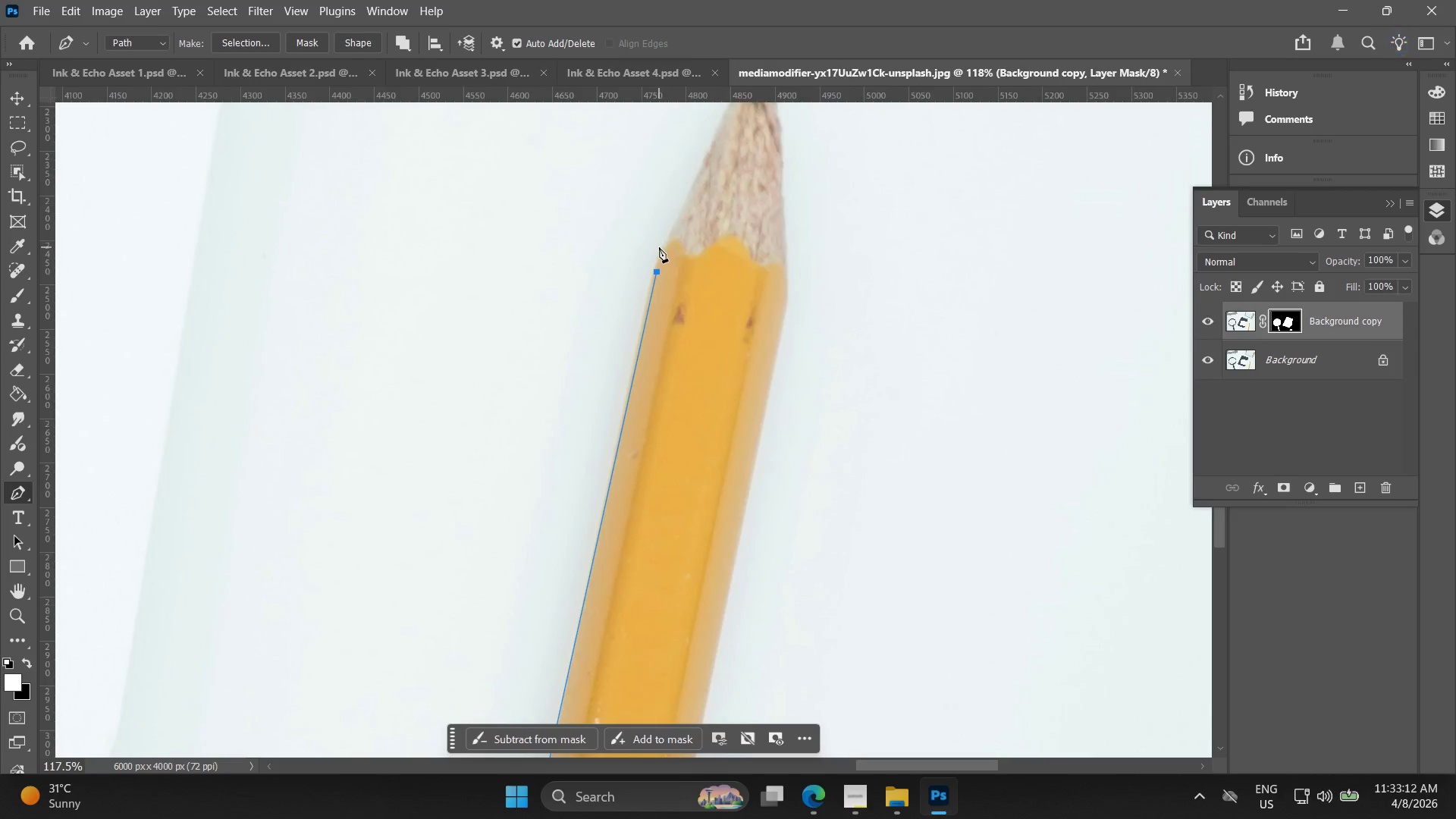 
key(Control+Z)
 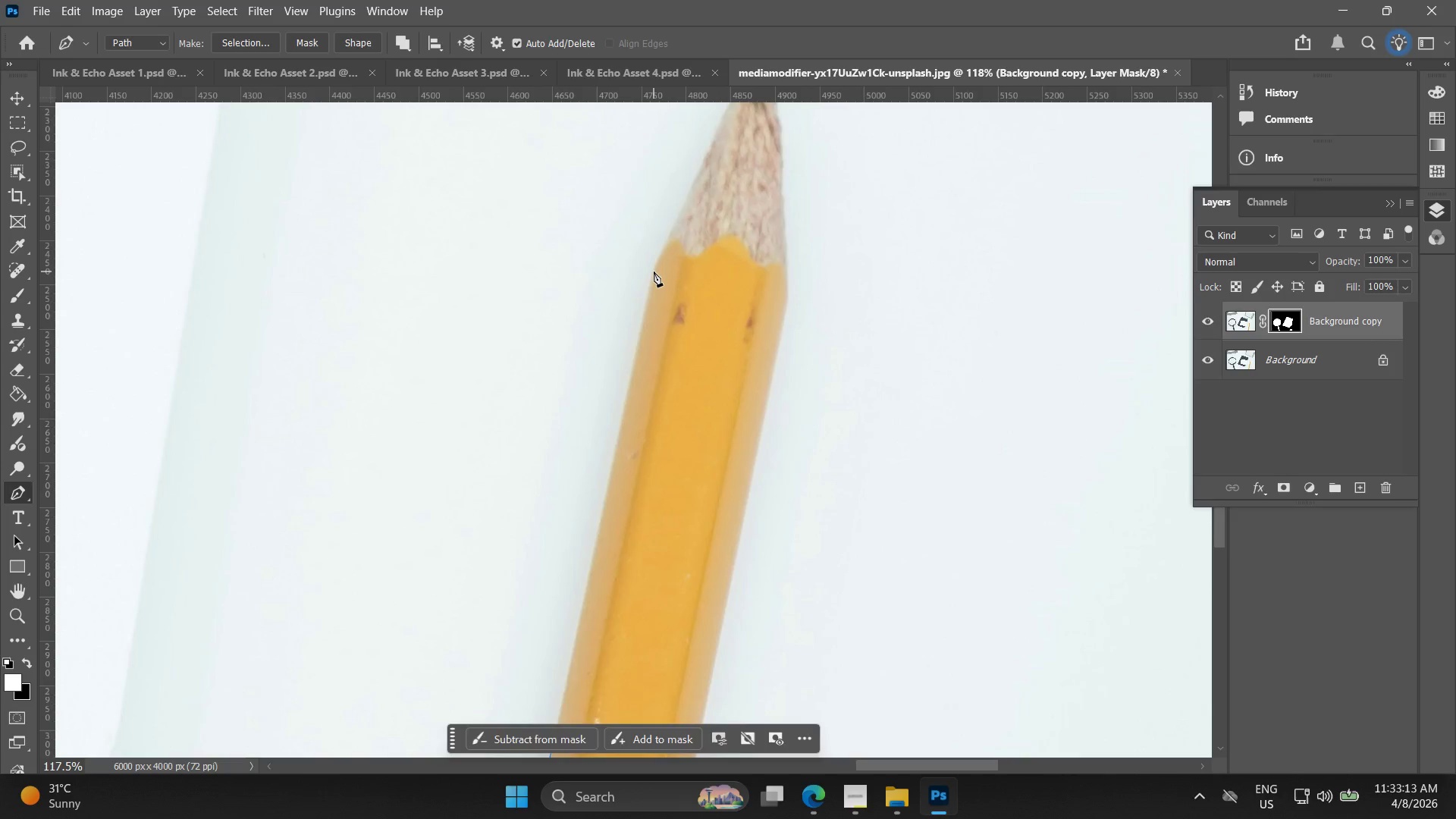 
left_click([654, 271])
 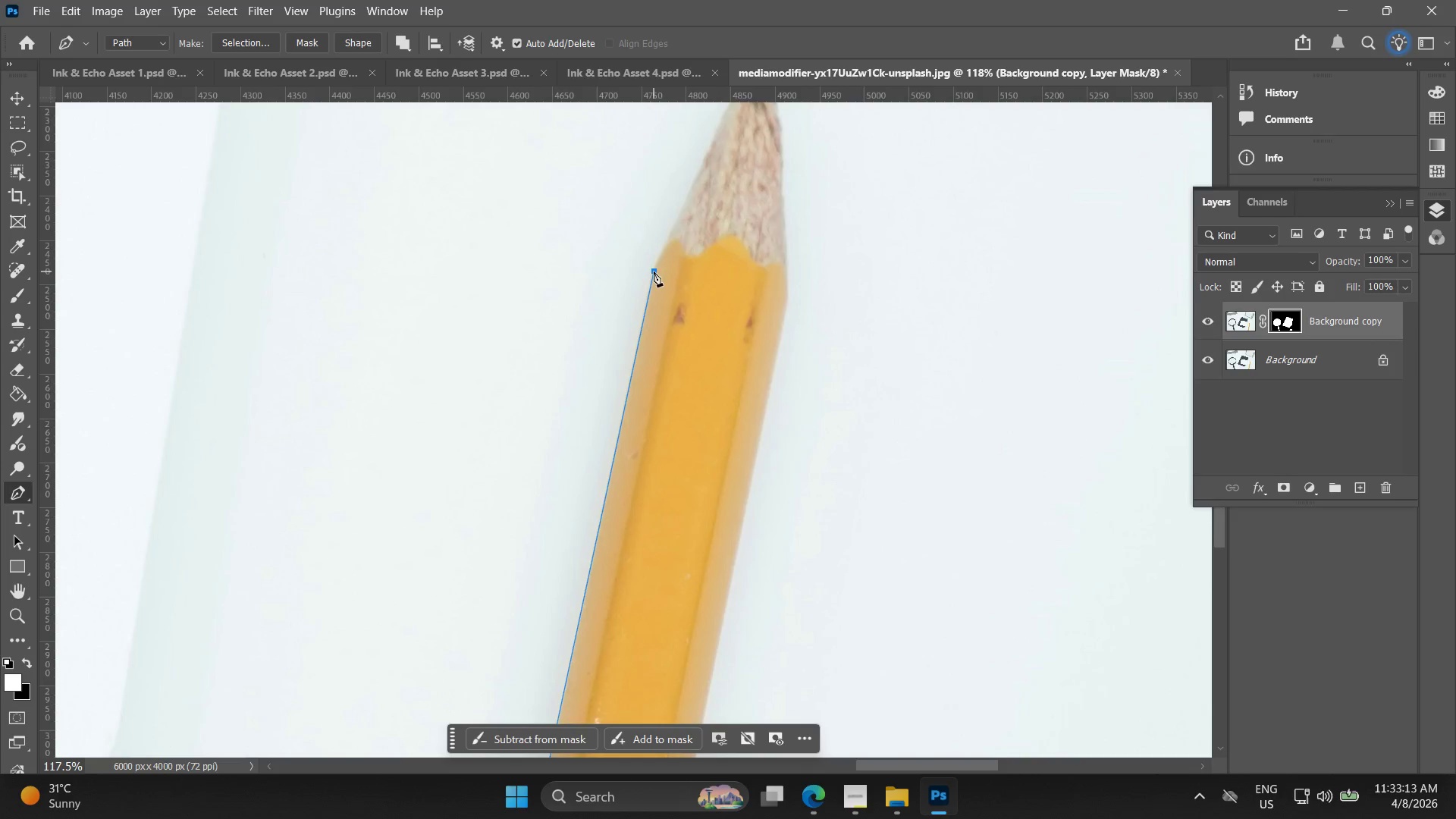 
key(Alt+AltLeft)
 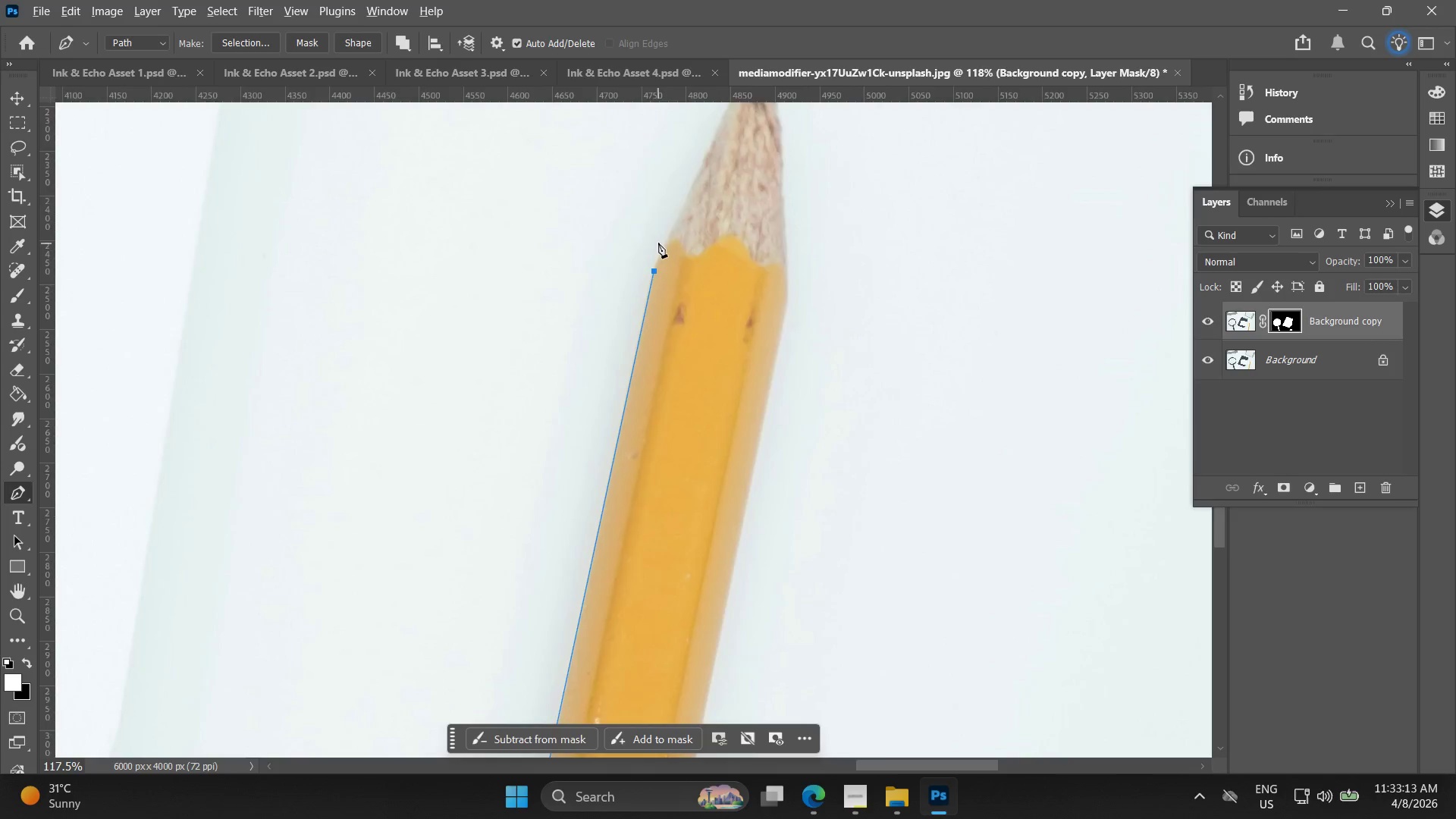 
scroll: coordinate [658, 242], scroll_direction: up, amount: 4.0
 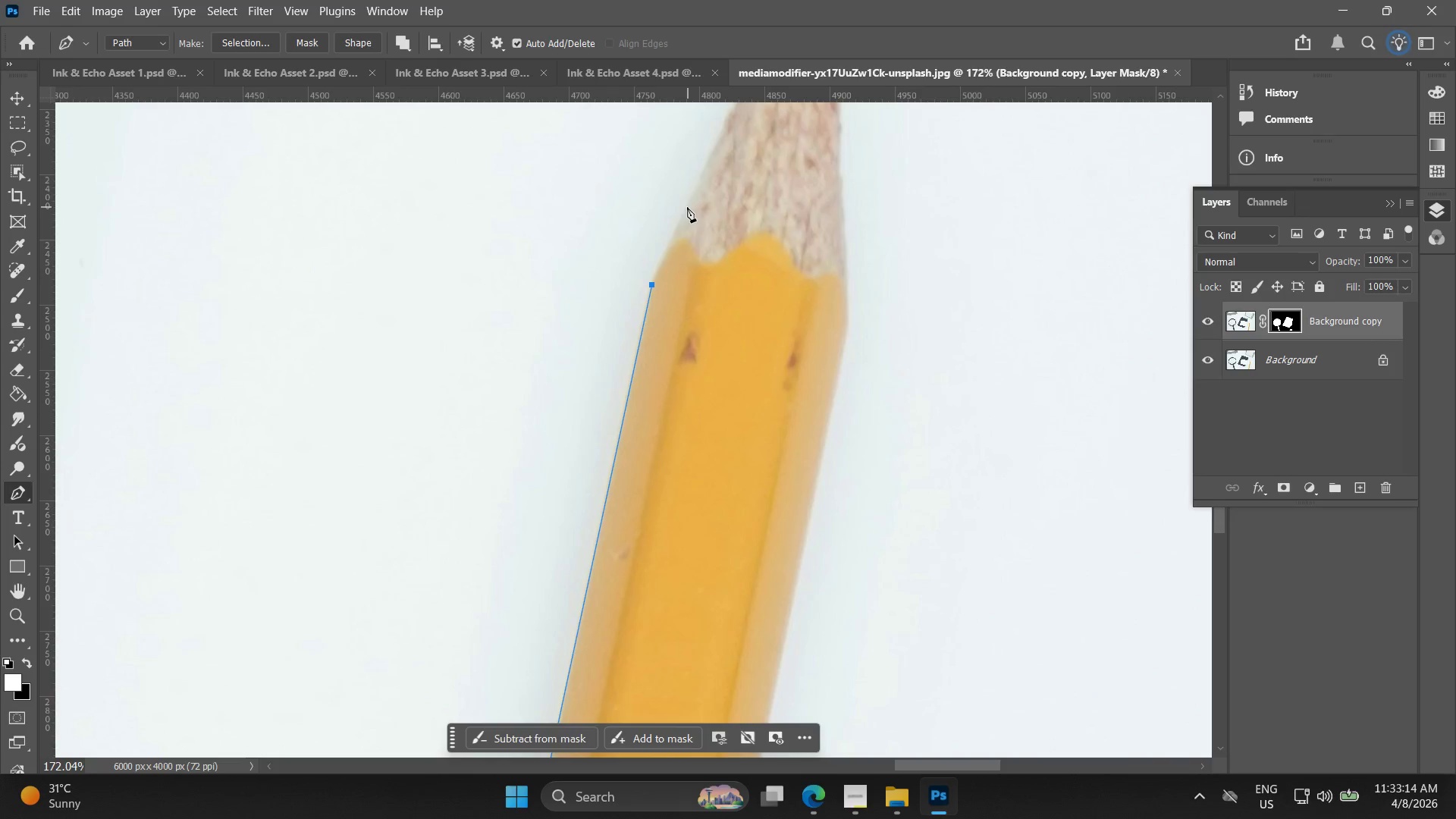 
left_click([689, 205])
 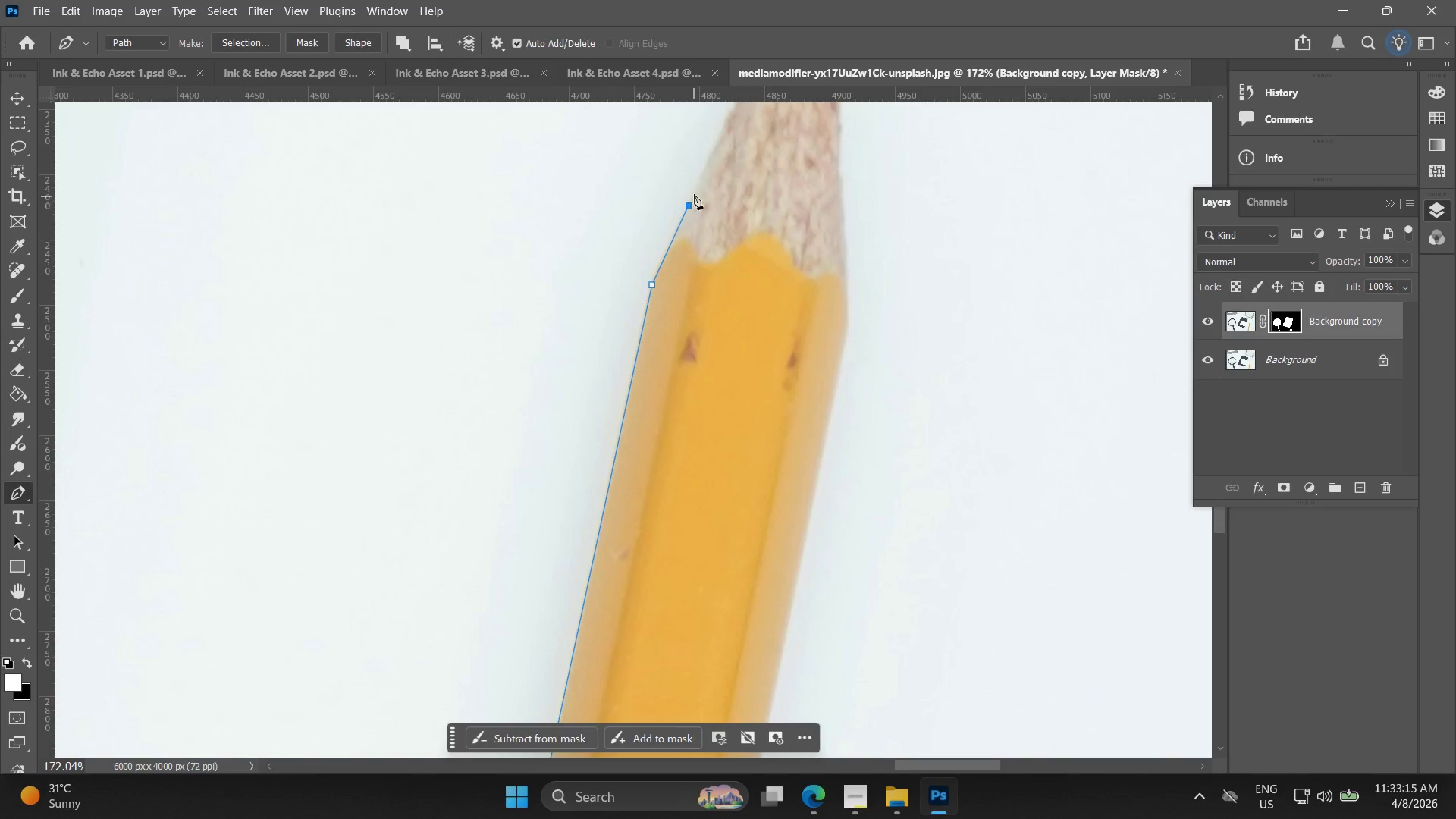 
hold_key(key=Space, duration=0.55)
 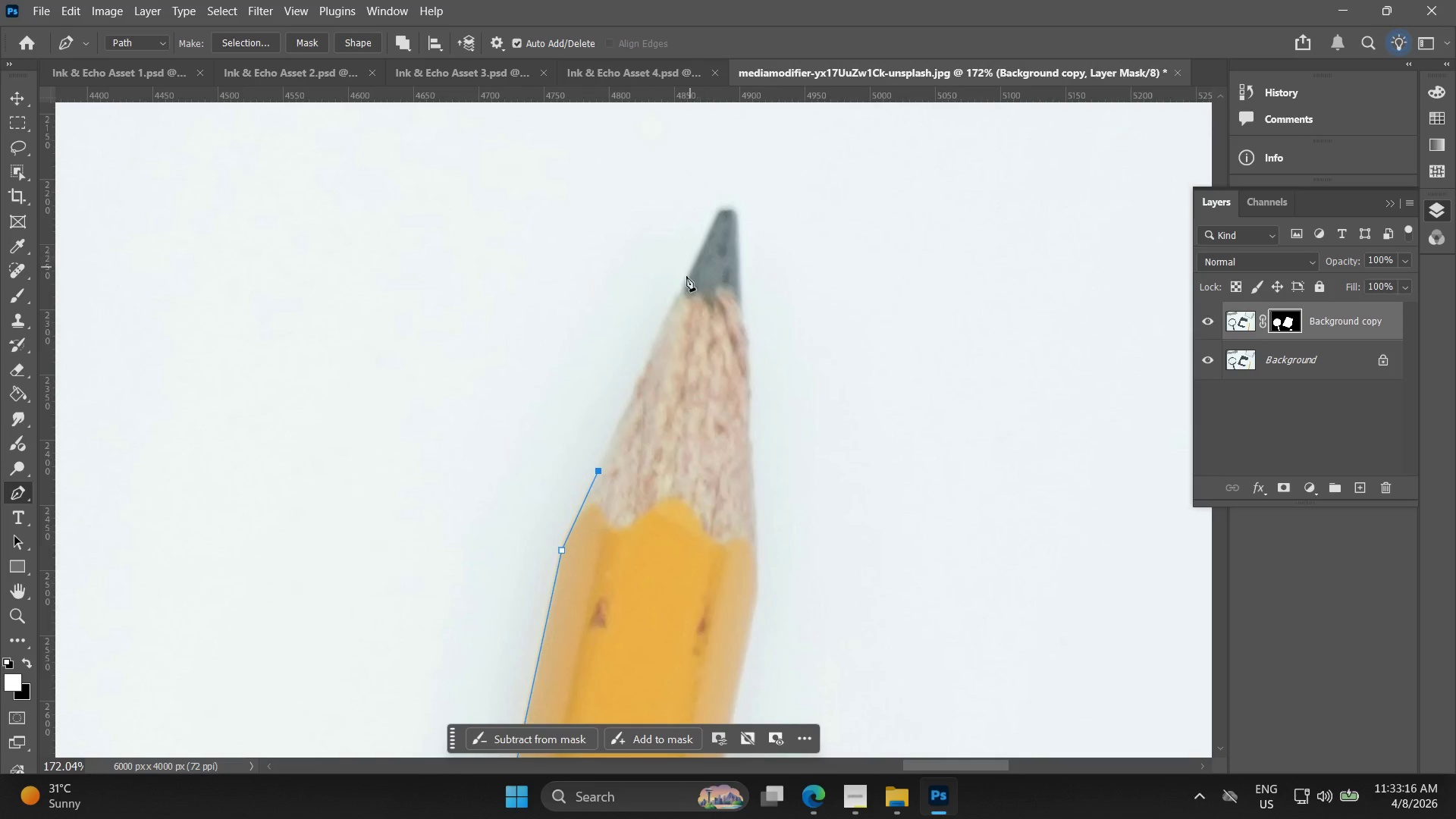 
left_click_drag(start_coordinate=[688, 188], to_coordinate=[598, 453])
 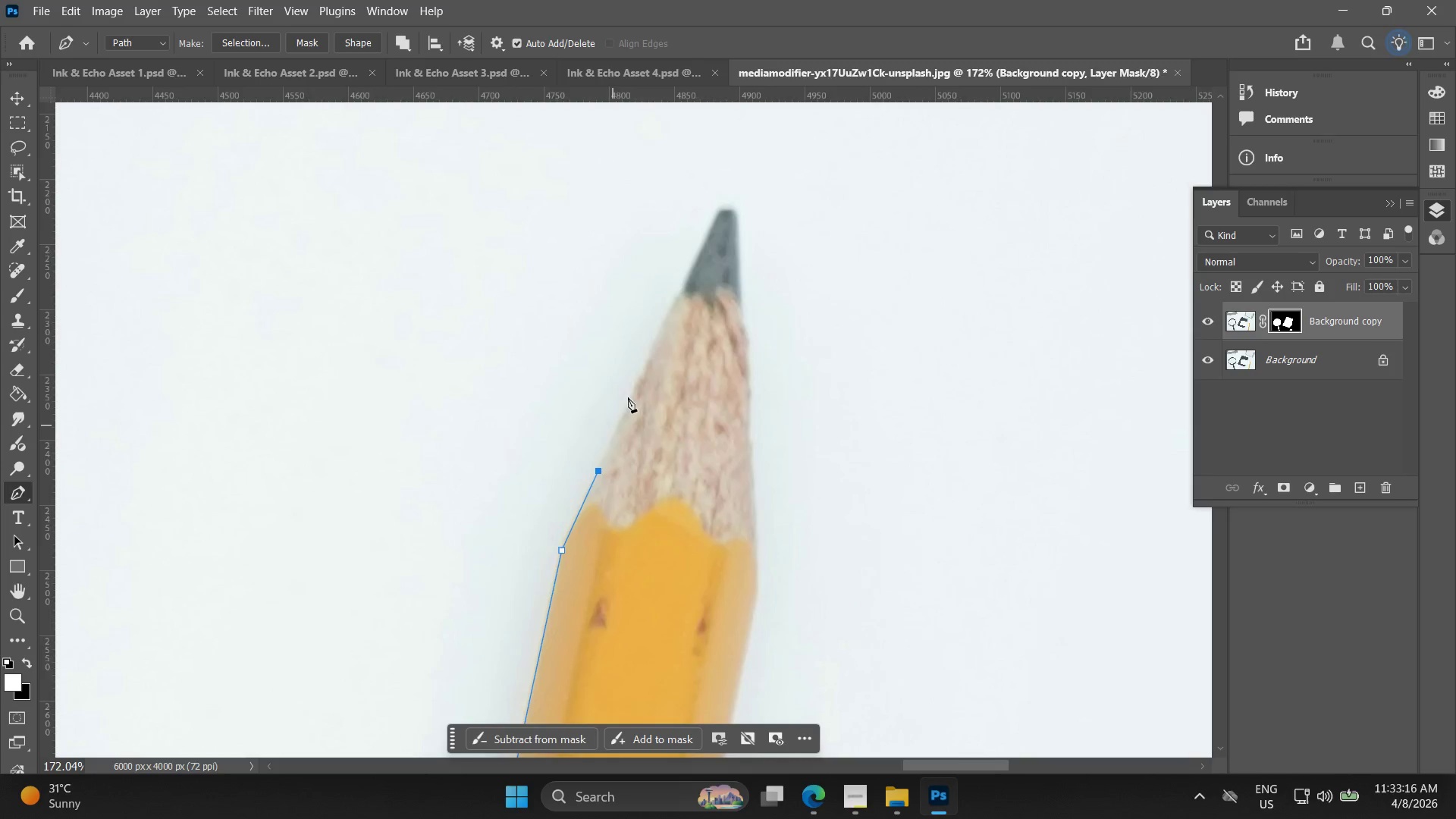 
left_click([682, 289])
 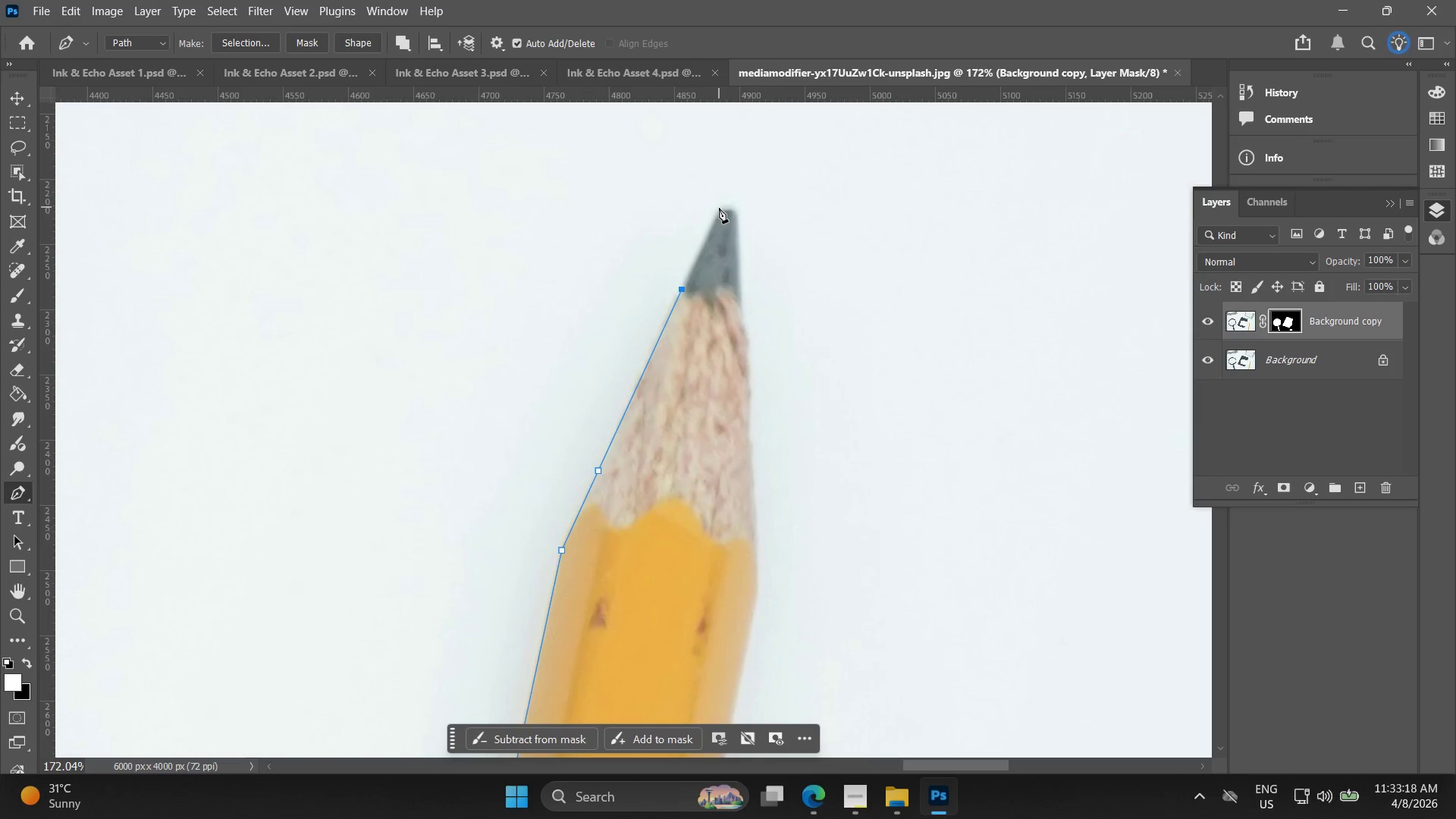 
left_click([720, 210])
 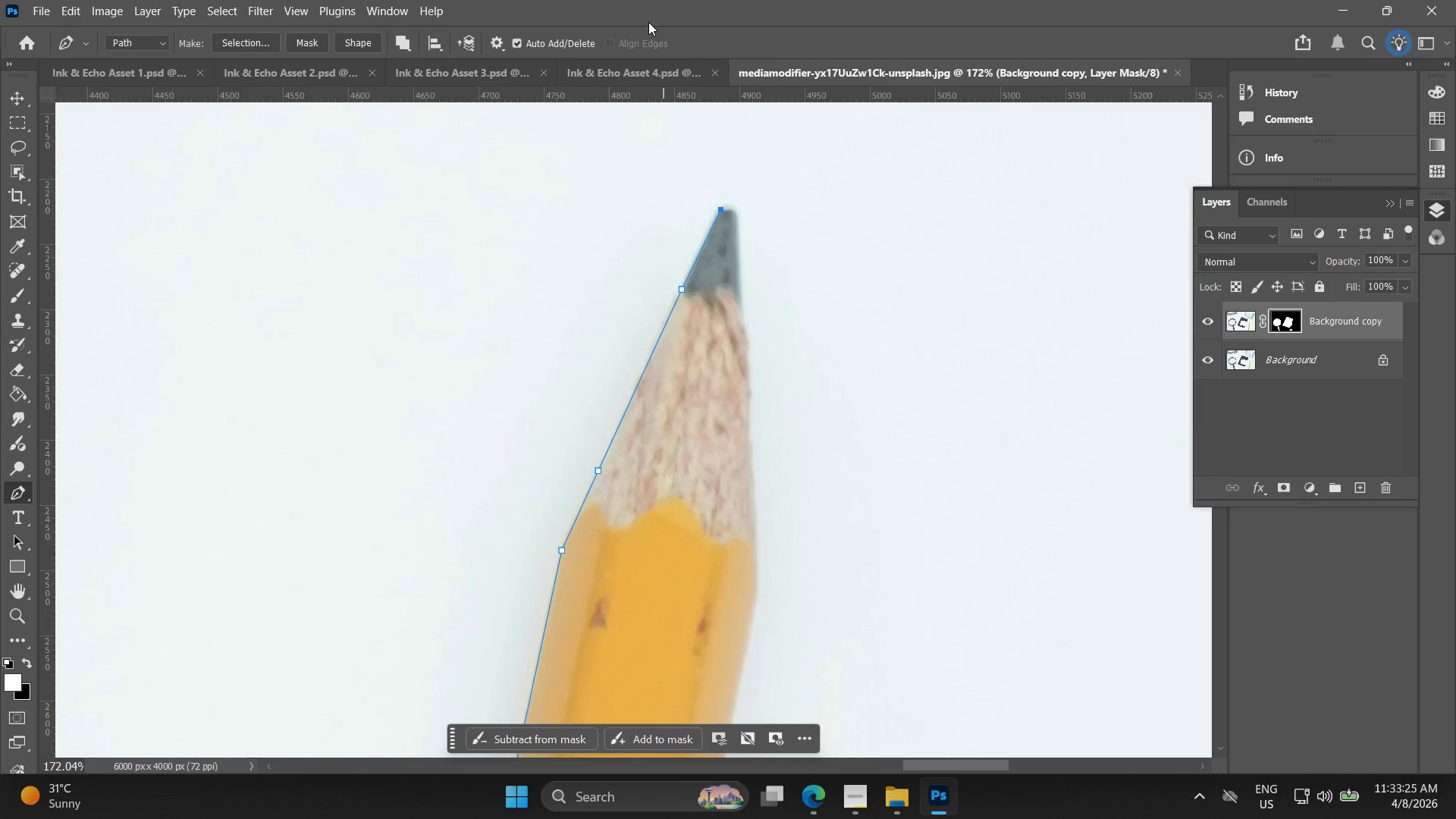 
wait(11.72)
 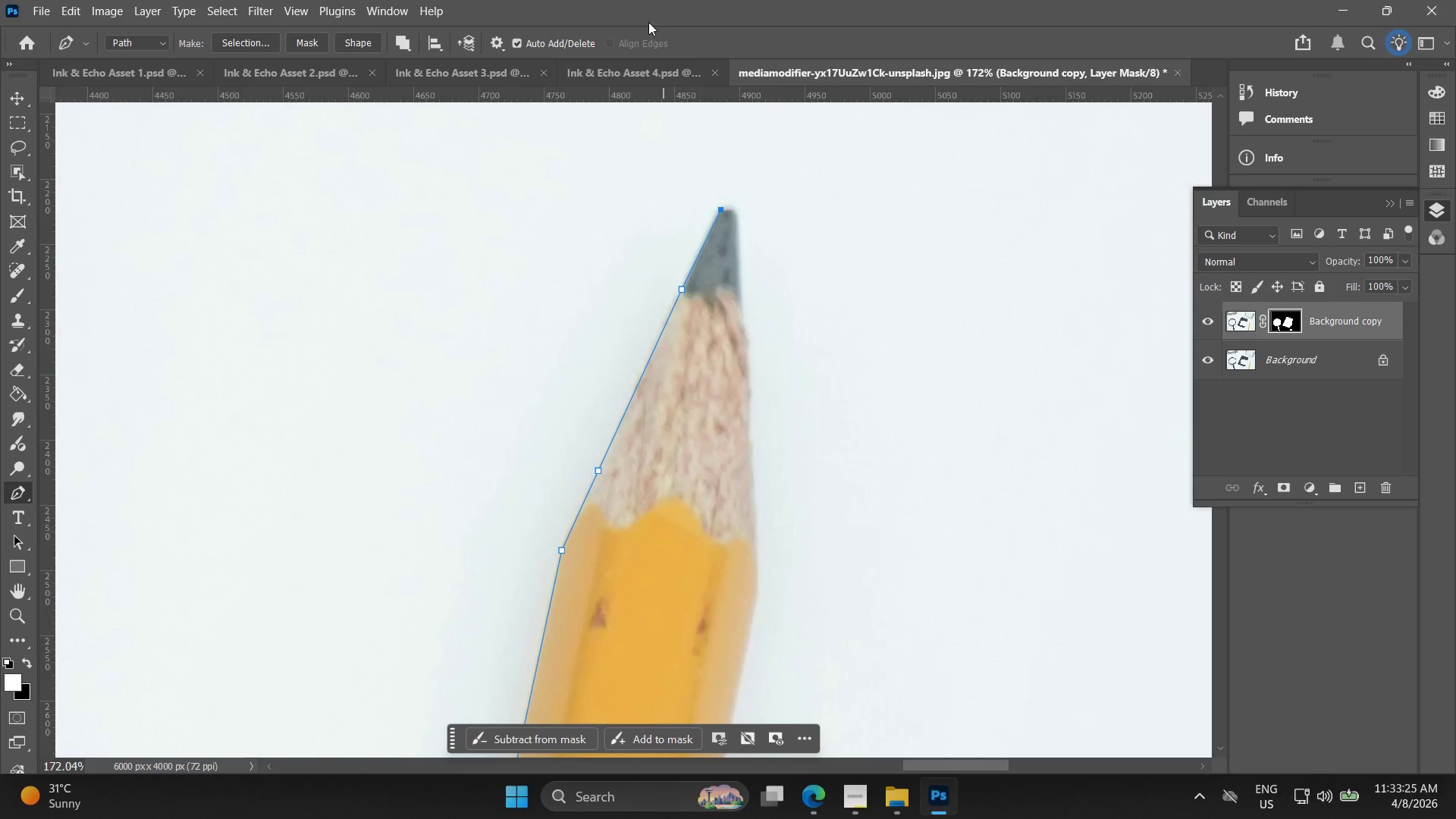 
hold_key(key=AltLeft, duration=1.05)
scroll: coordinate [729, 181], scroll_direction: up, amount: 13.0
 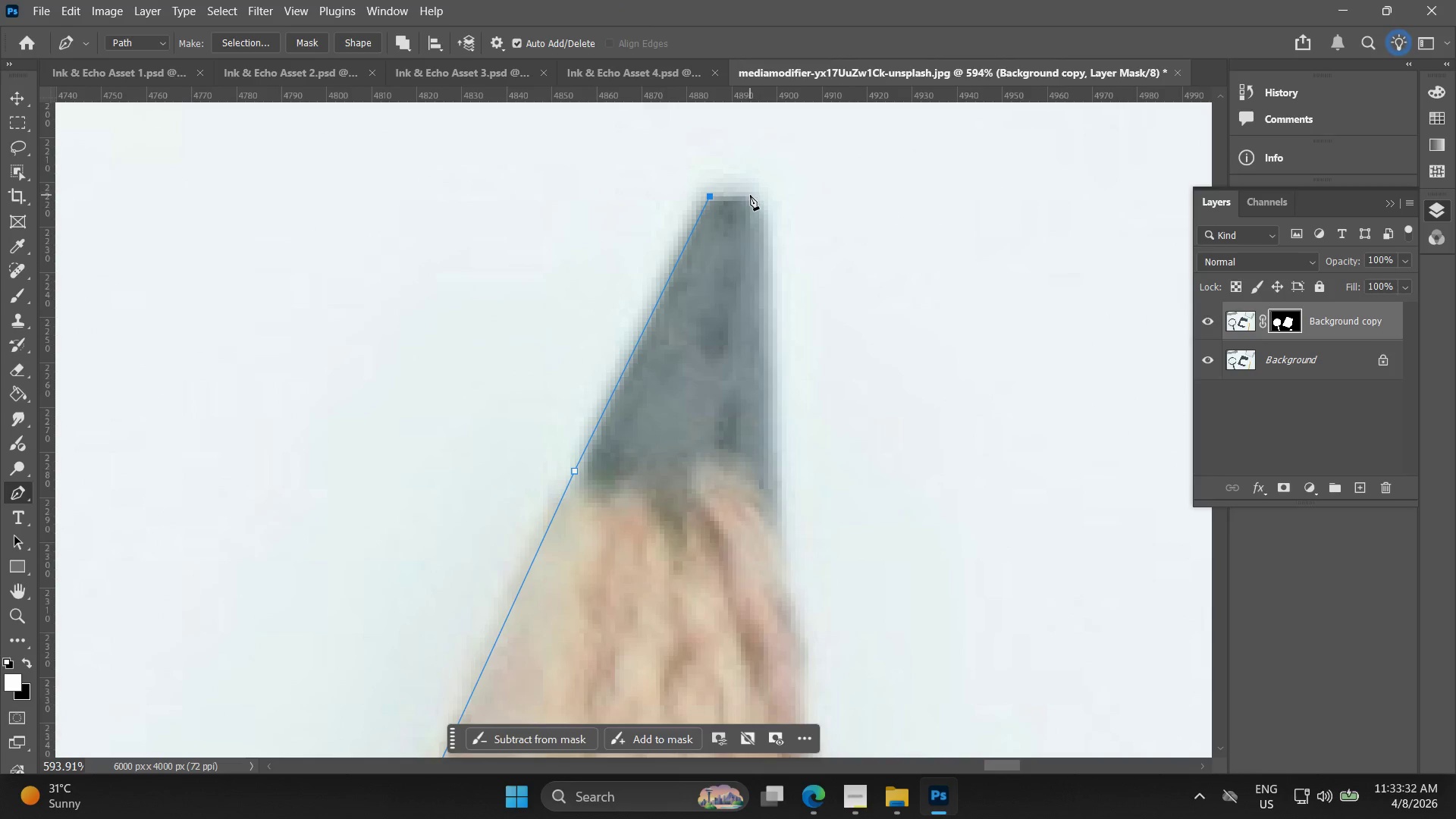 
left_click_drag(start_coordinate=[753, 193], to_coordinate=[764, 189])
 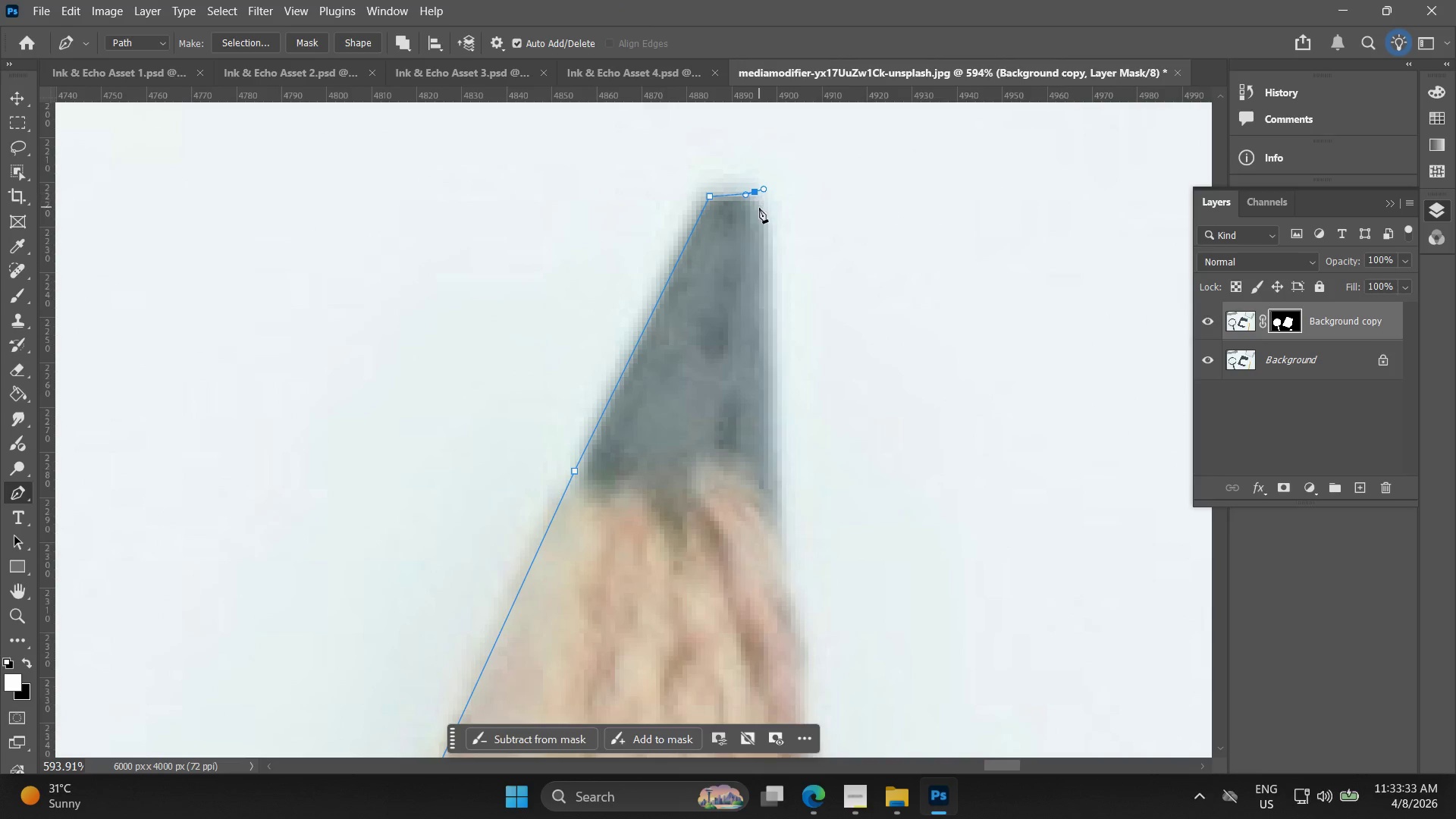 
key(Control+ControlLeft)
 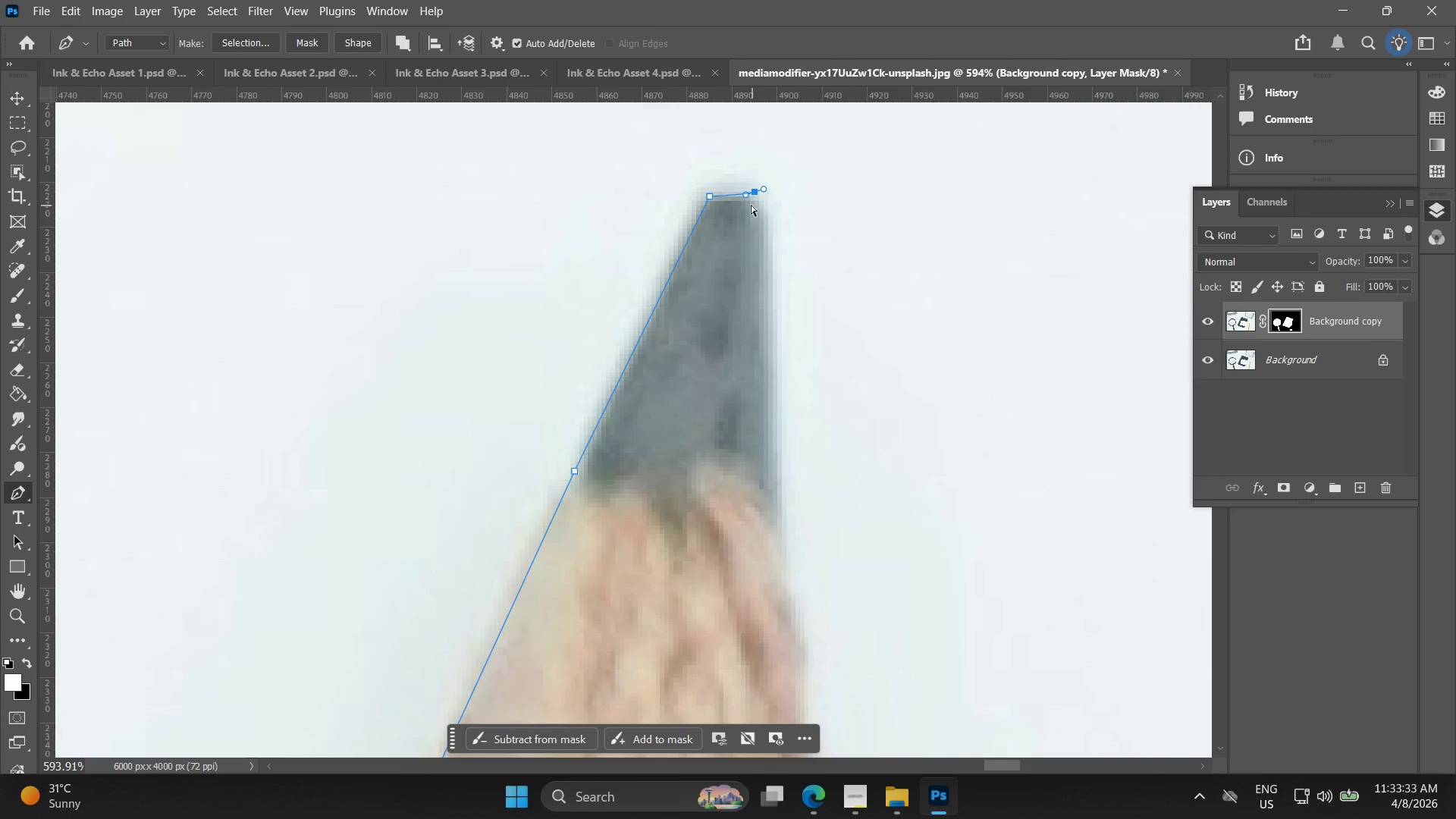 
key(Control+Z)
 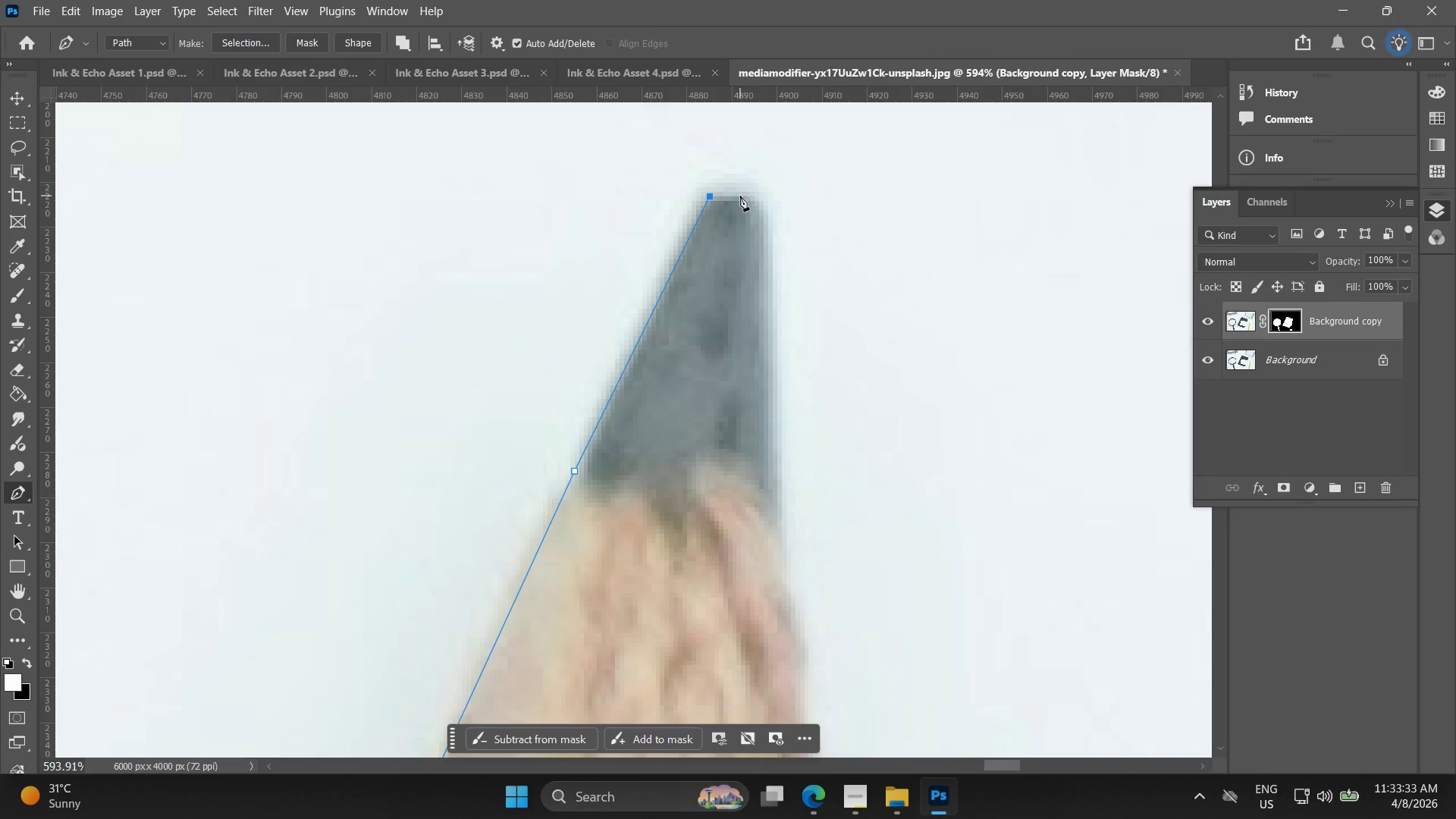 
left_click_drag(start_coordinate=[750, 192], to_coordinate=[755, 193])
 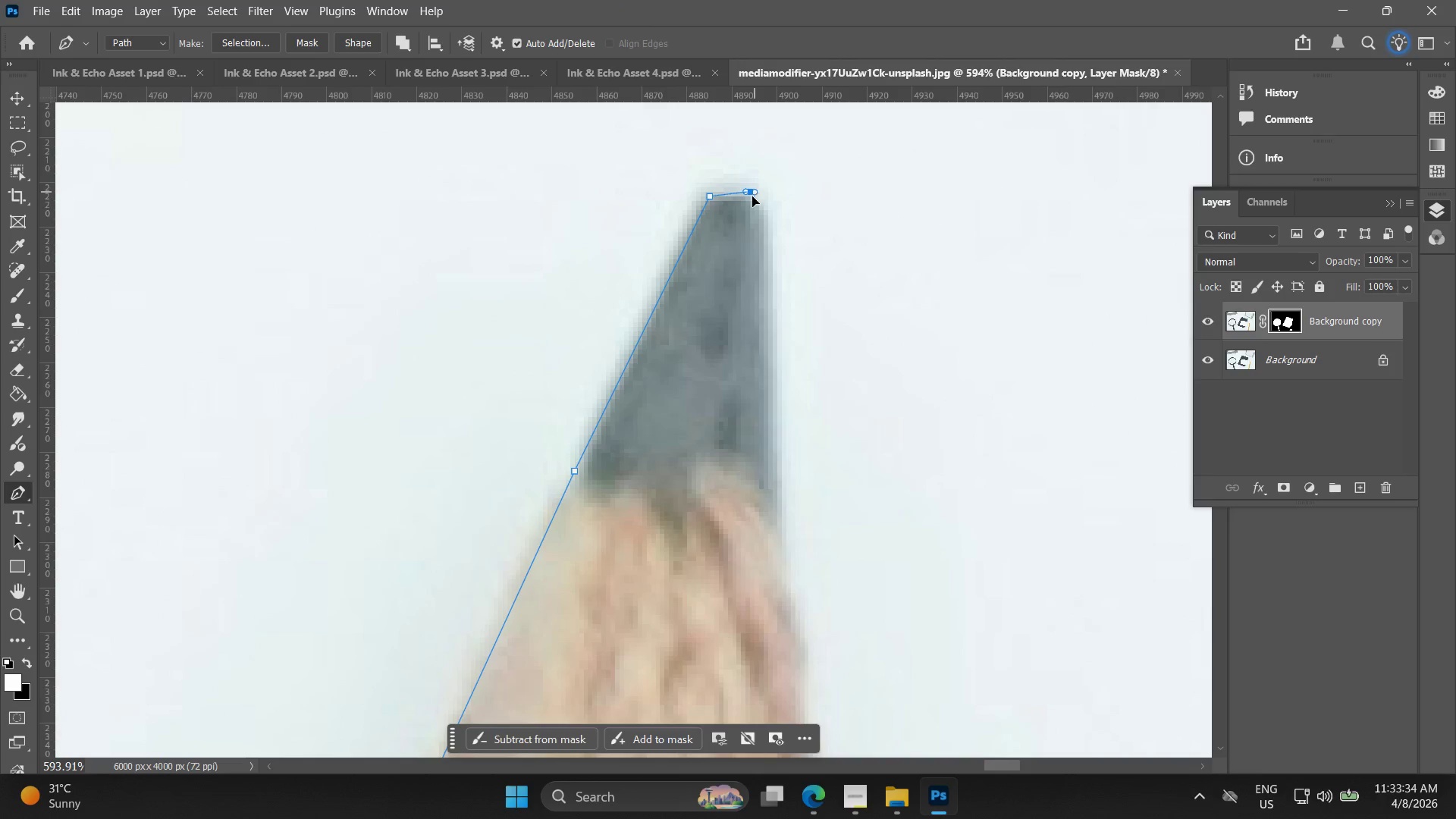 
key(Control+ControlLeft)
 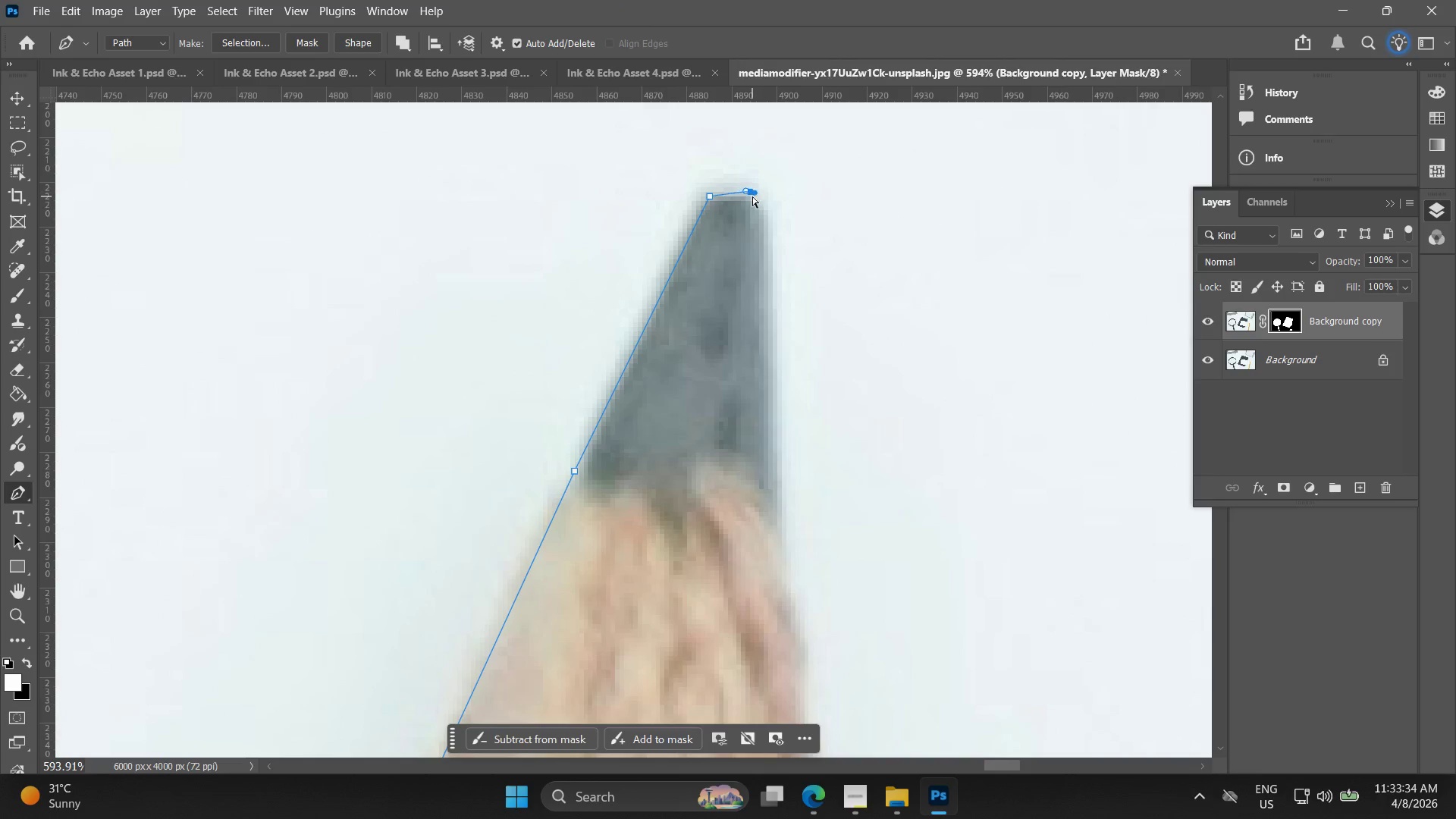 
key(Control+Z)
 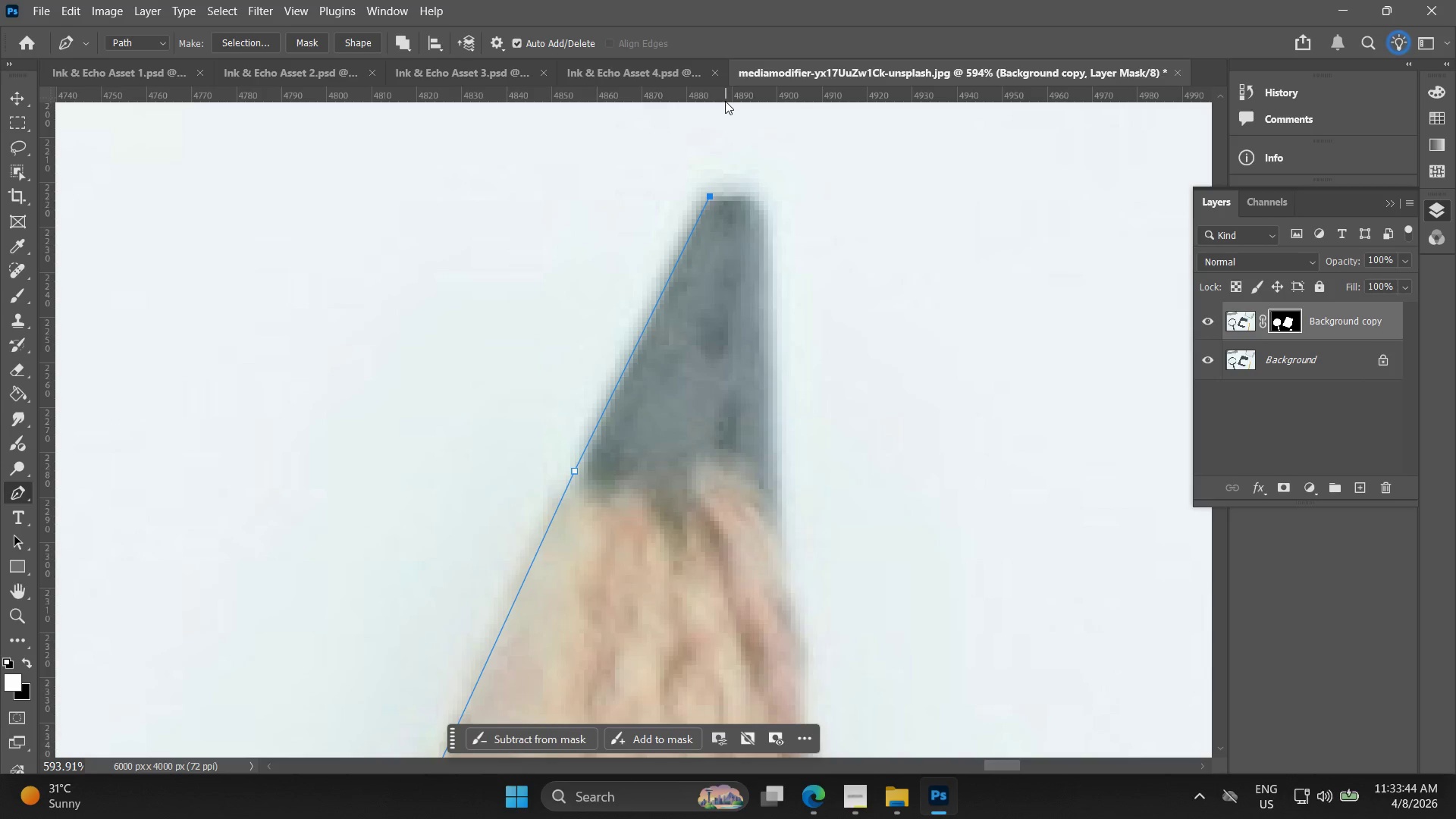 
wait(14.5)
 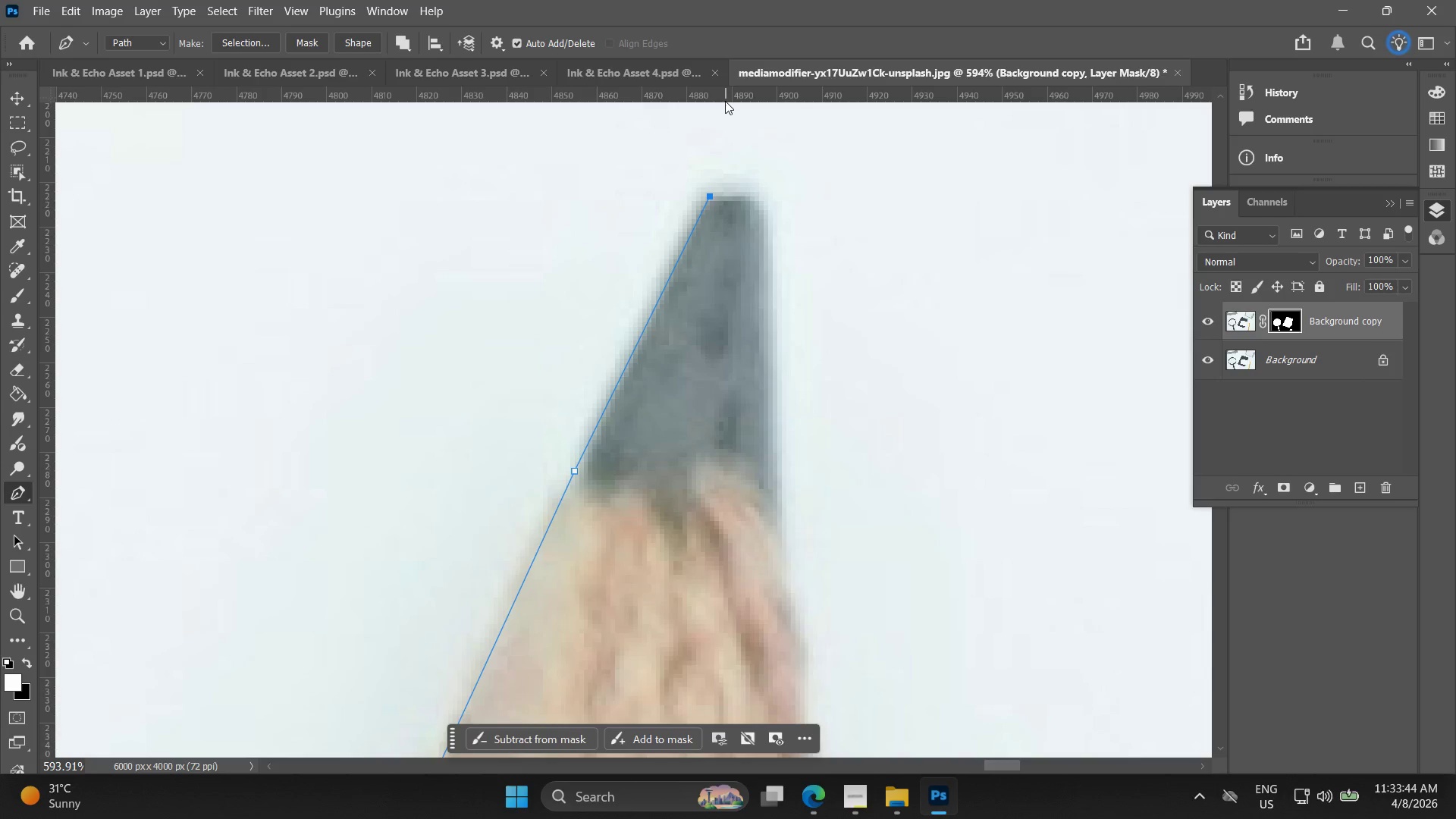 
mouse_move([734, 64])
 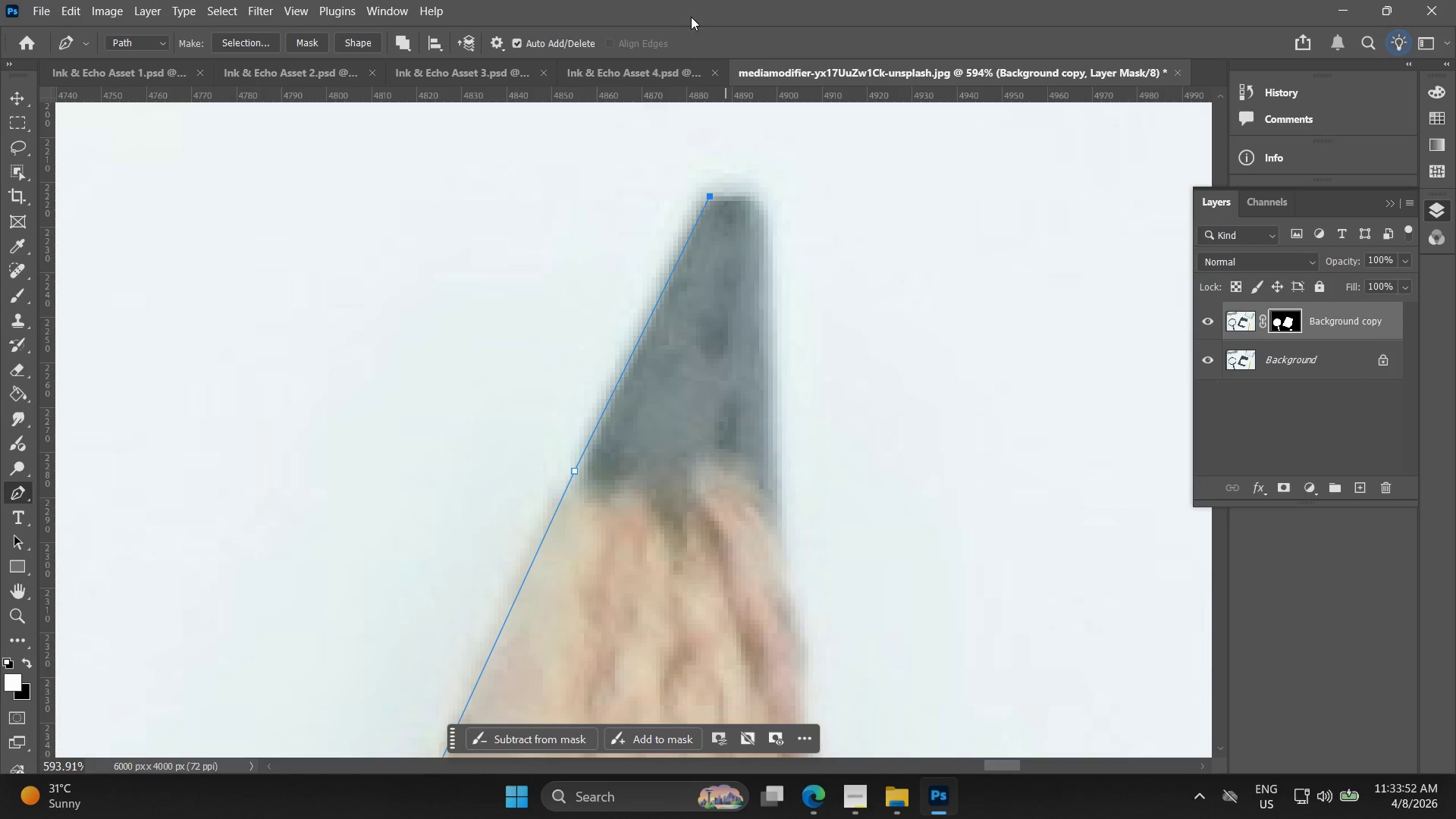 
hold_key(key=AltLeft, duration=0.42)
 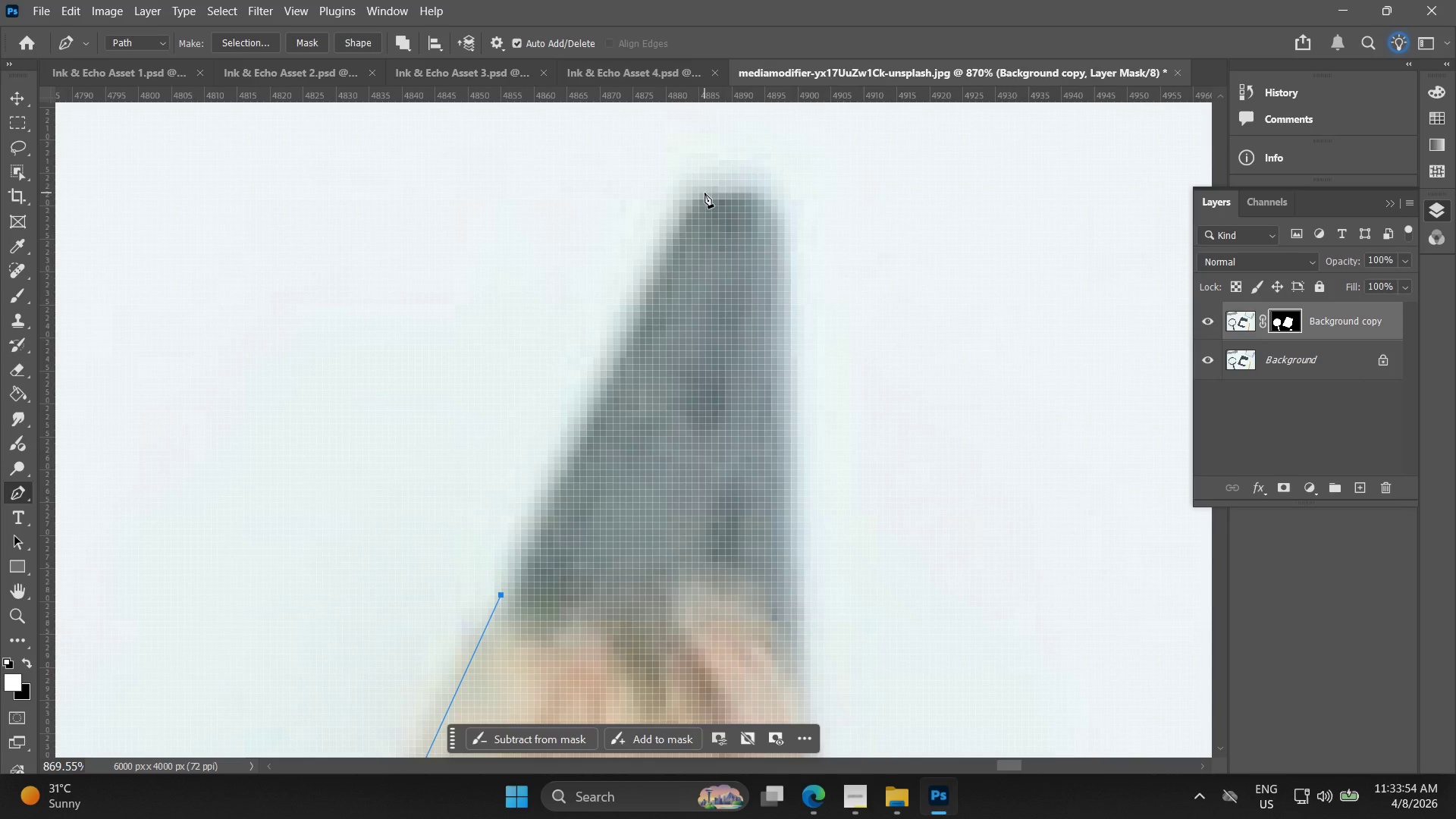 
key(Control+ControlLeft)
 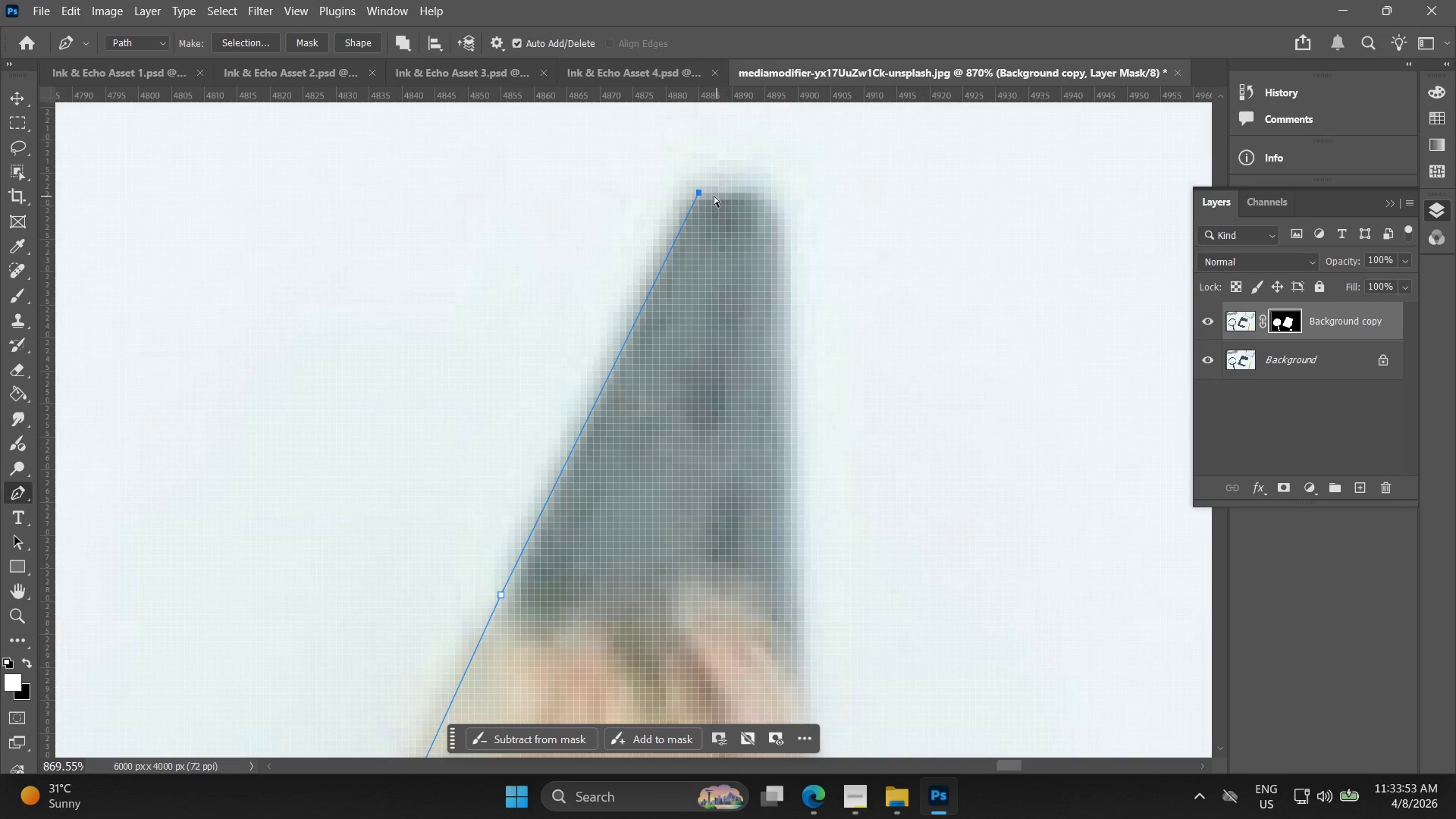 
key(Control+Z)
 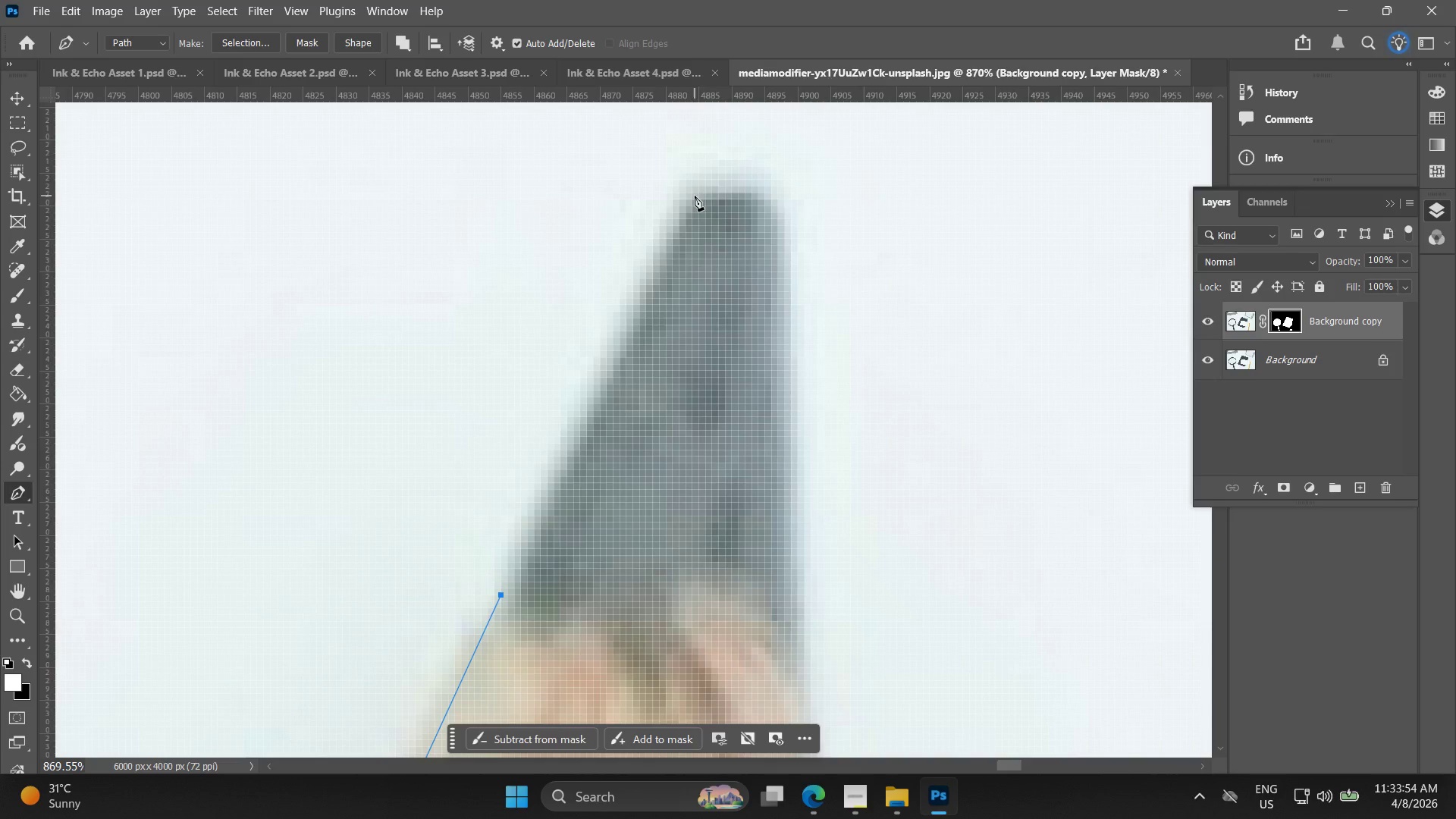 
scroll: coordinate [734, 203], scroll_direction: up, amount: 4.0
 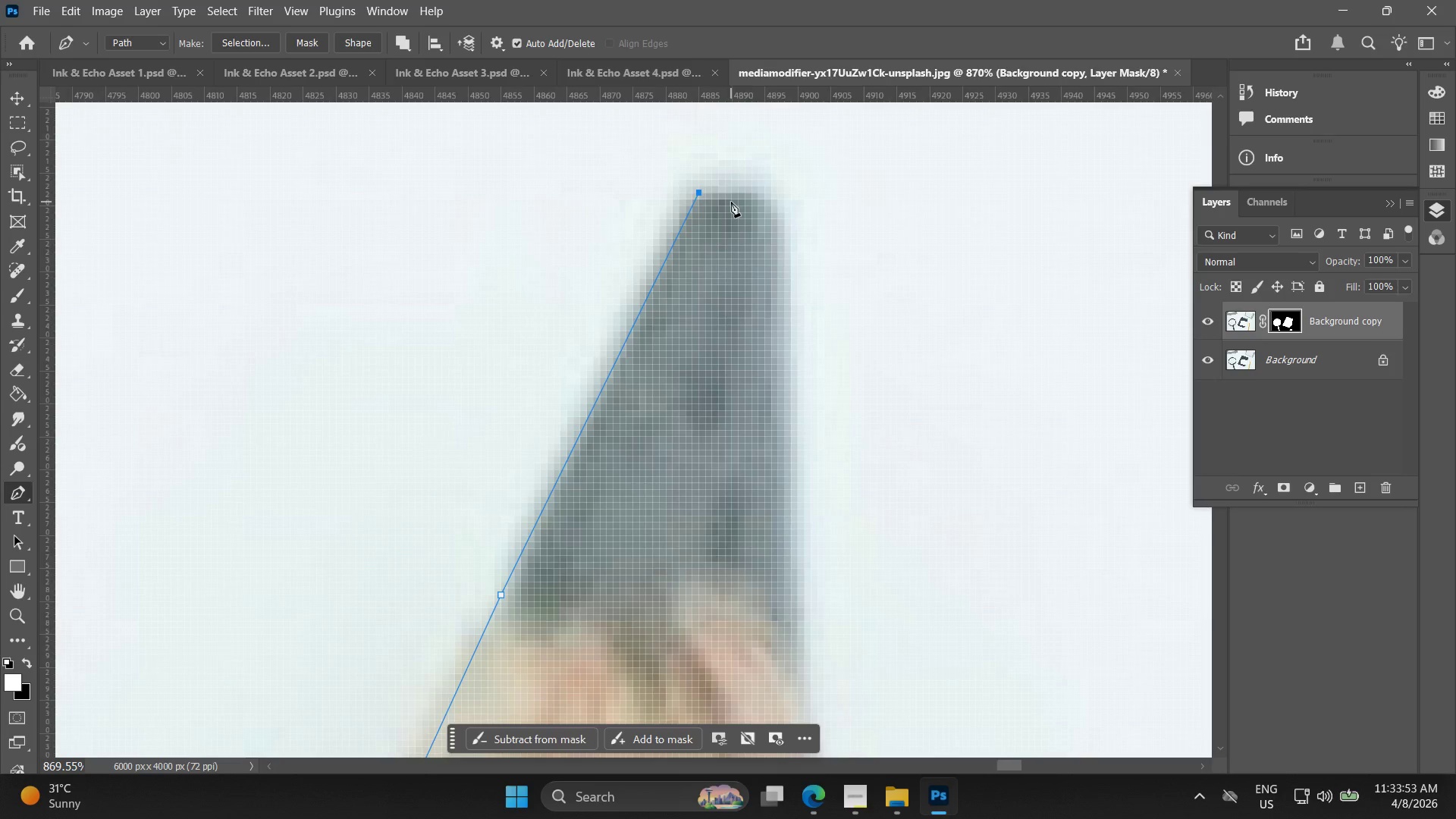 
left_click([694, 196])
 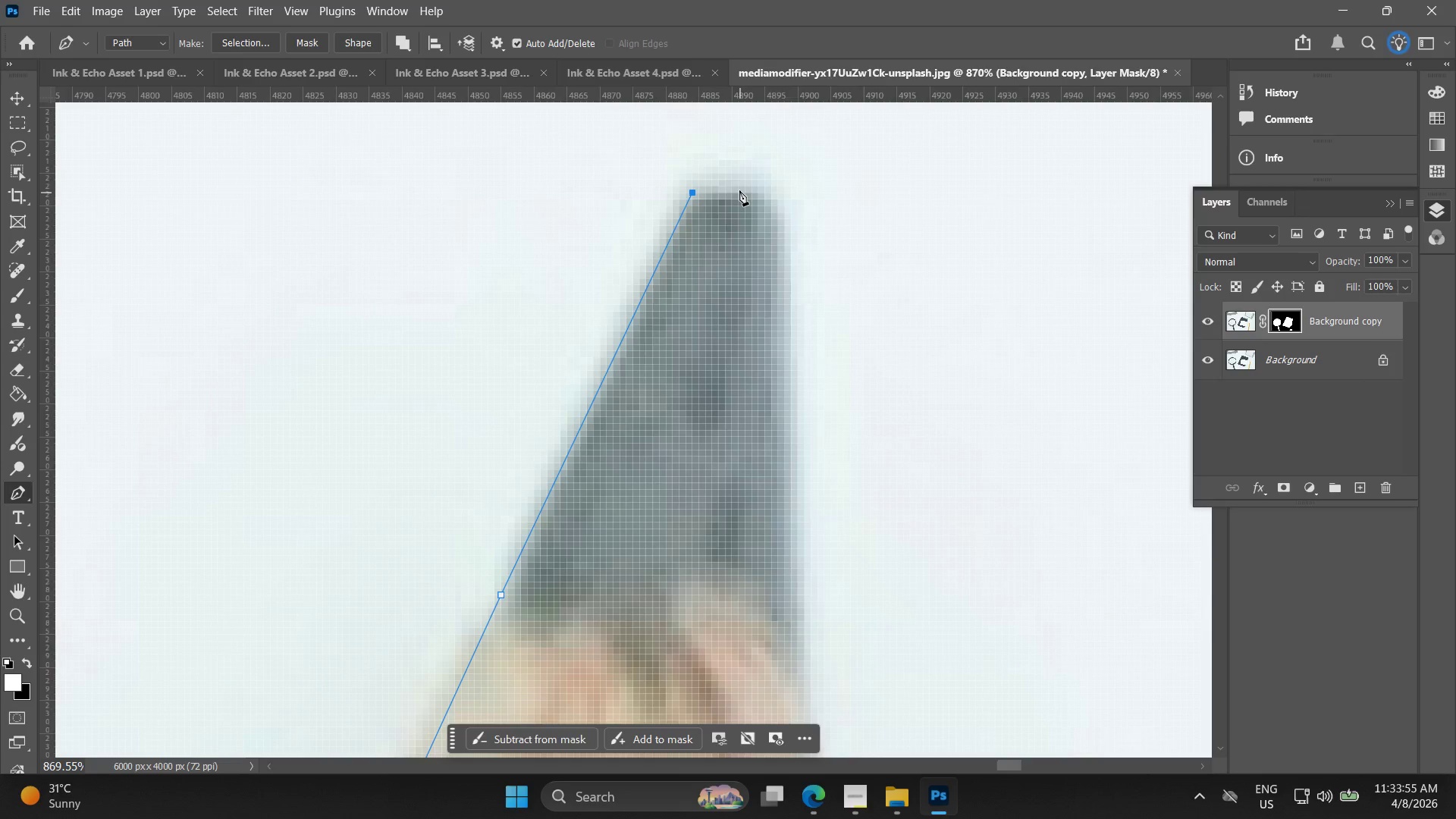 
left_click_drag(start_coordinate=[739, 186], to_coordinate=[754, 192])
 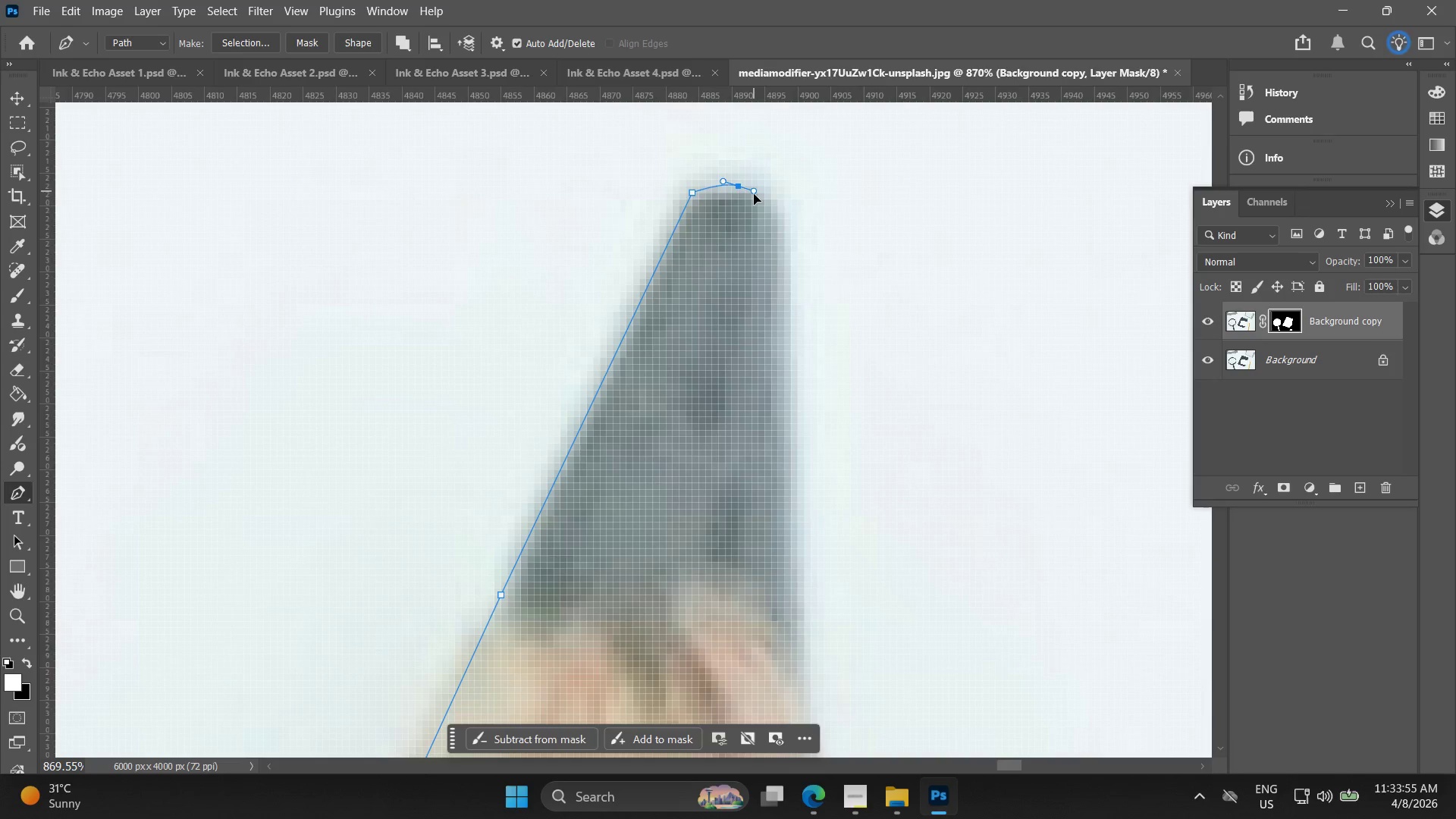 
key(Control+ControlLeft)
 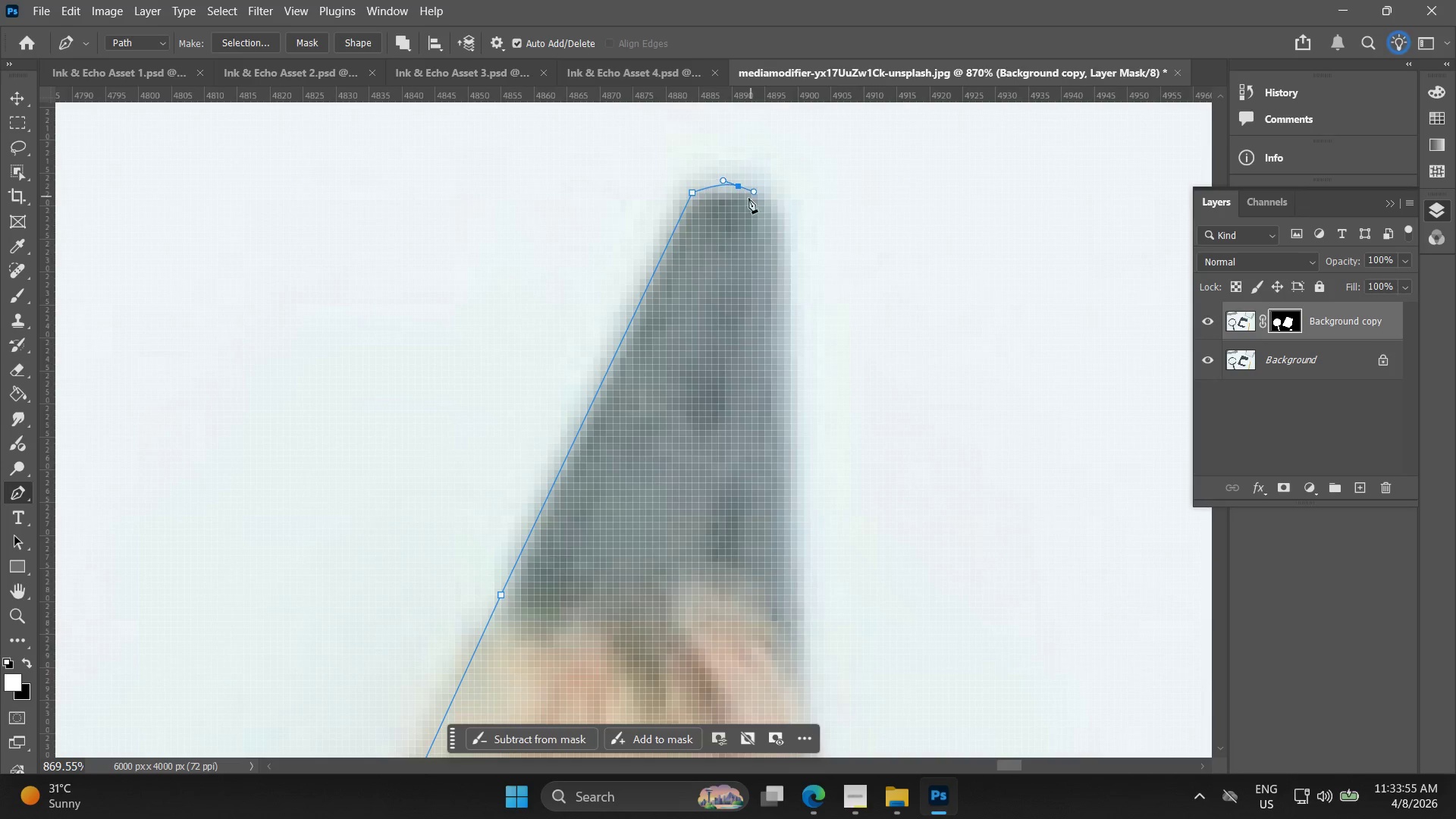 
key(Control+Z)
 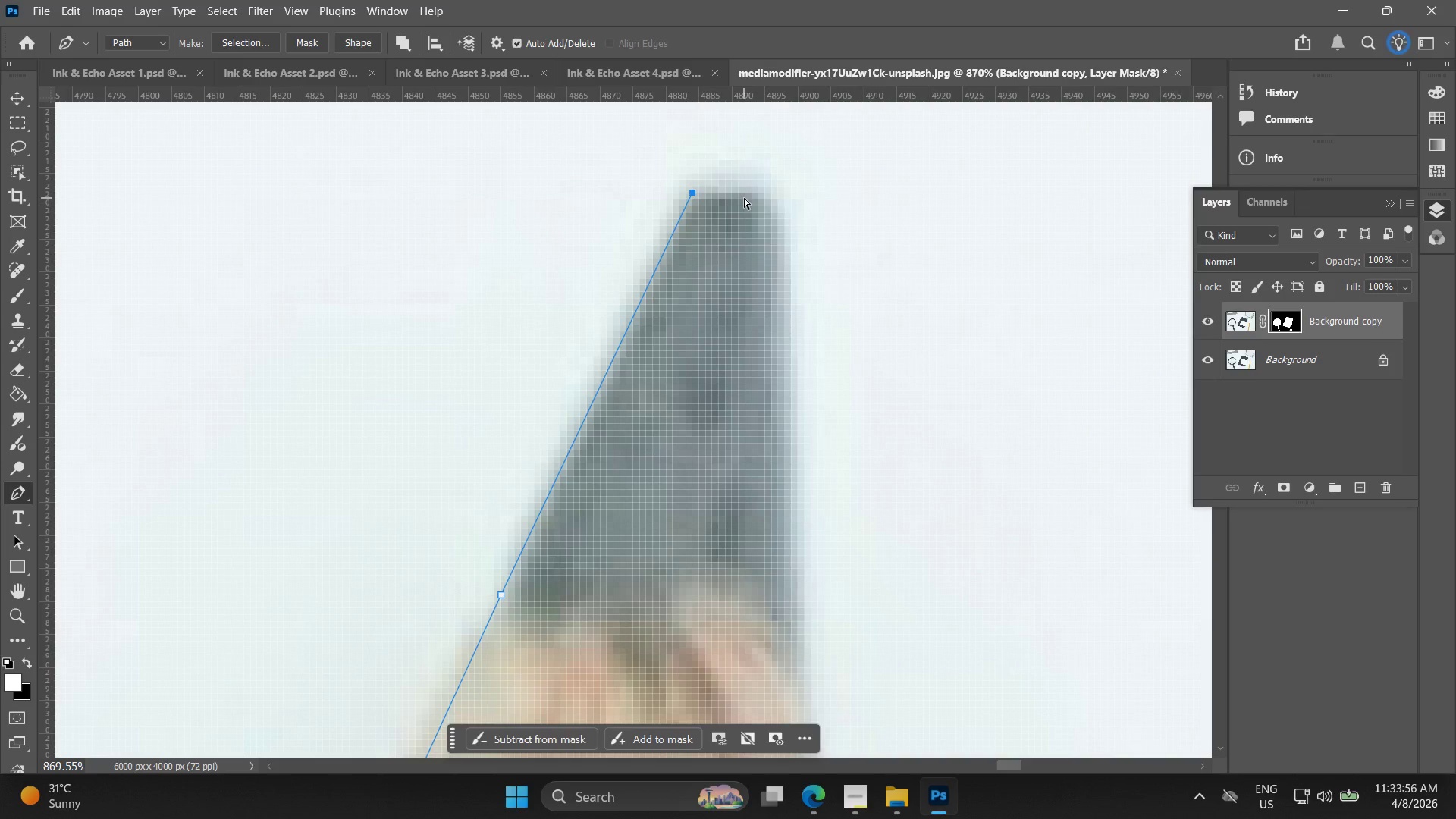 
left_click_drag(start_coordinate=[744, 196], to_coordinate=[760, 199])
 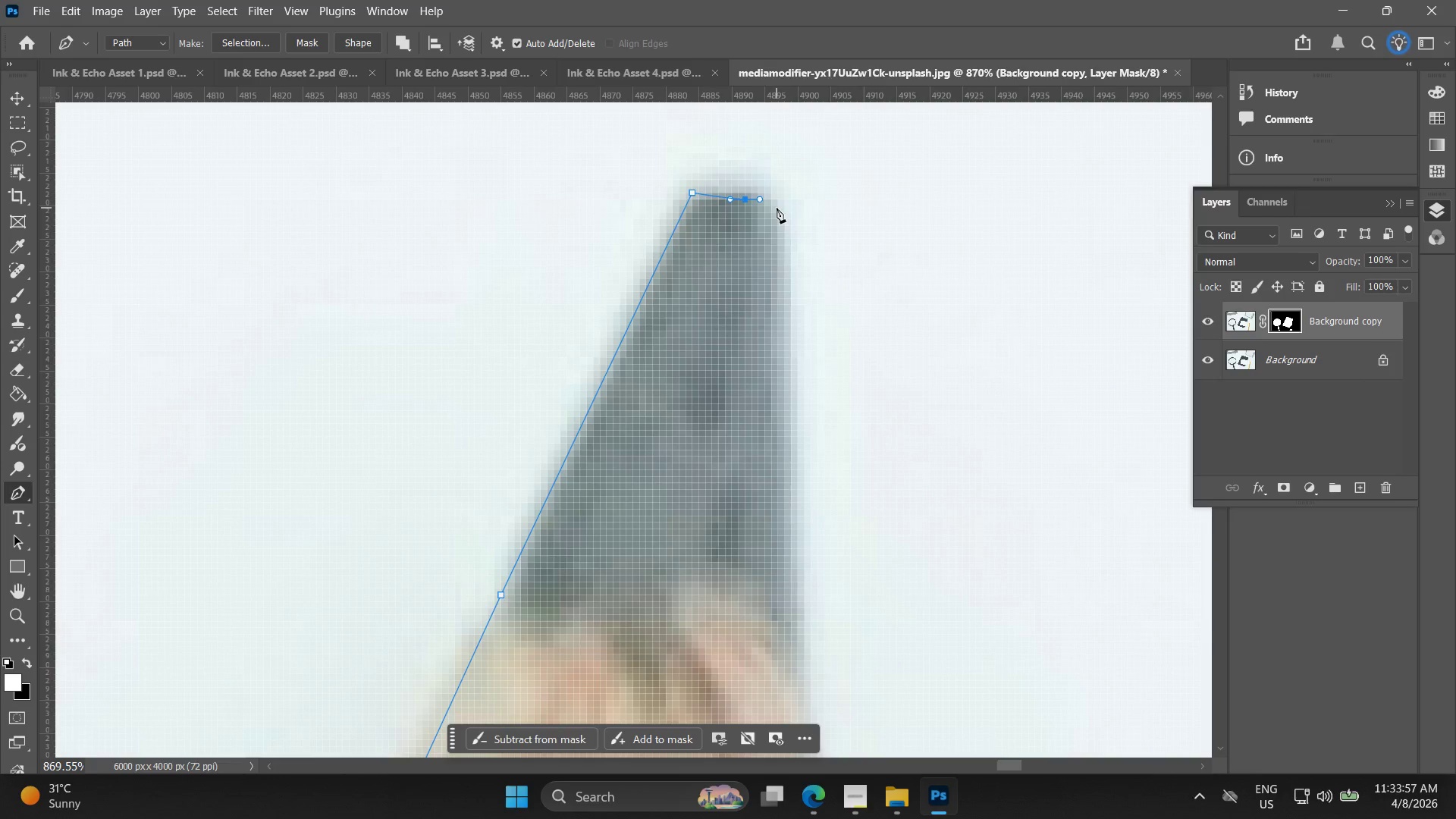 
left_click_drag(start_coordinate=[780, 208], to_coordinate=[787, 228])
 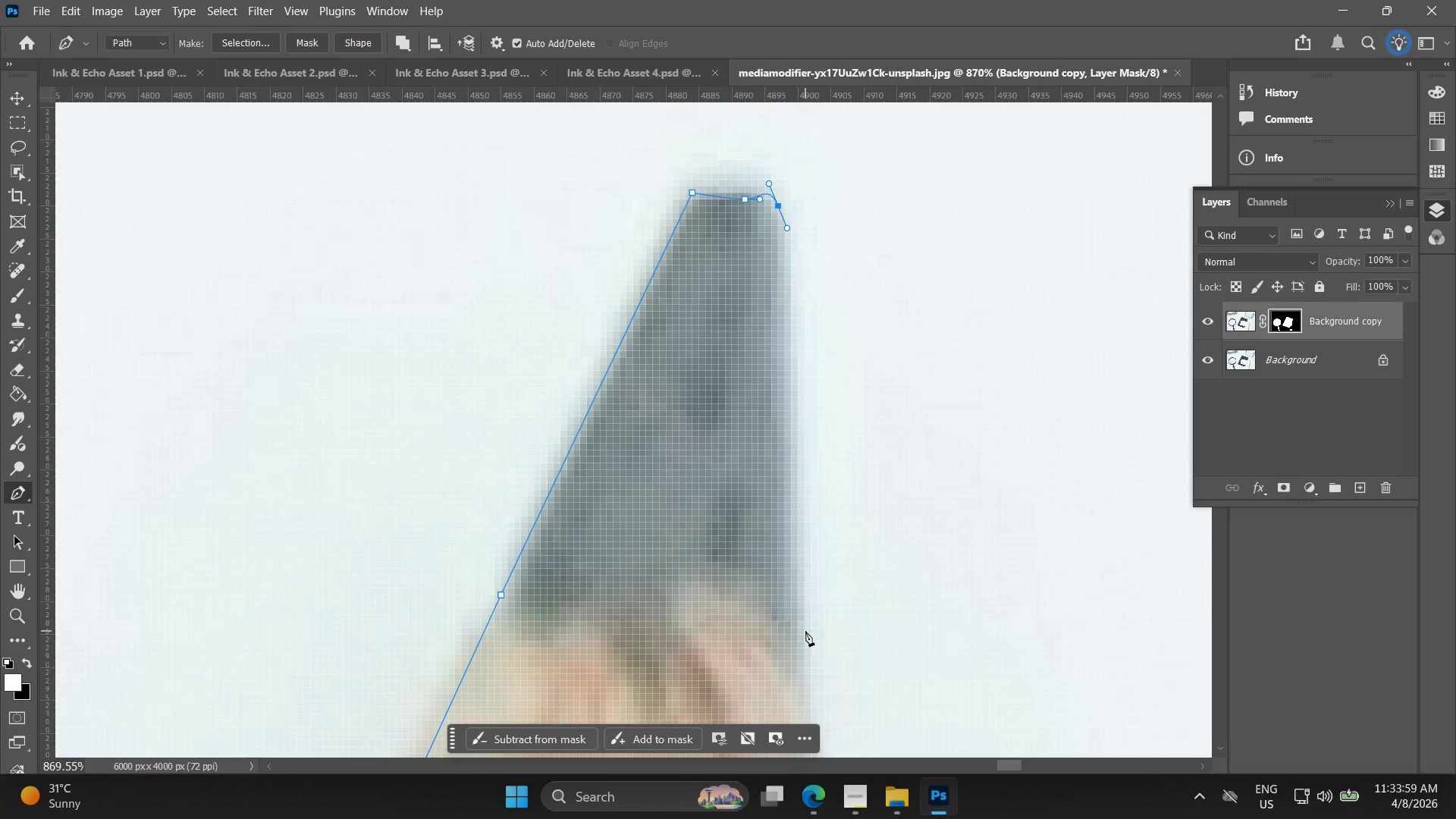 
left_click([802, 674])
 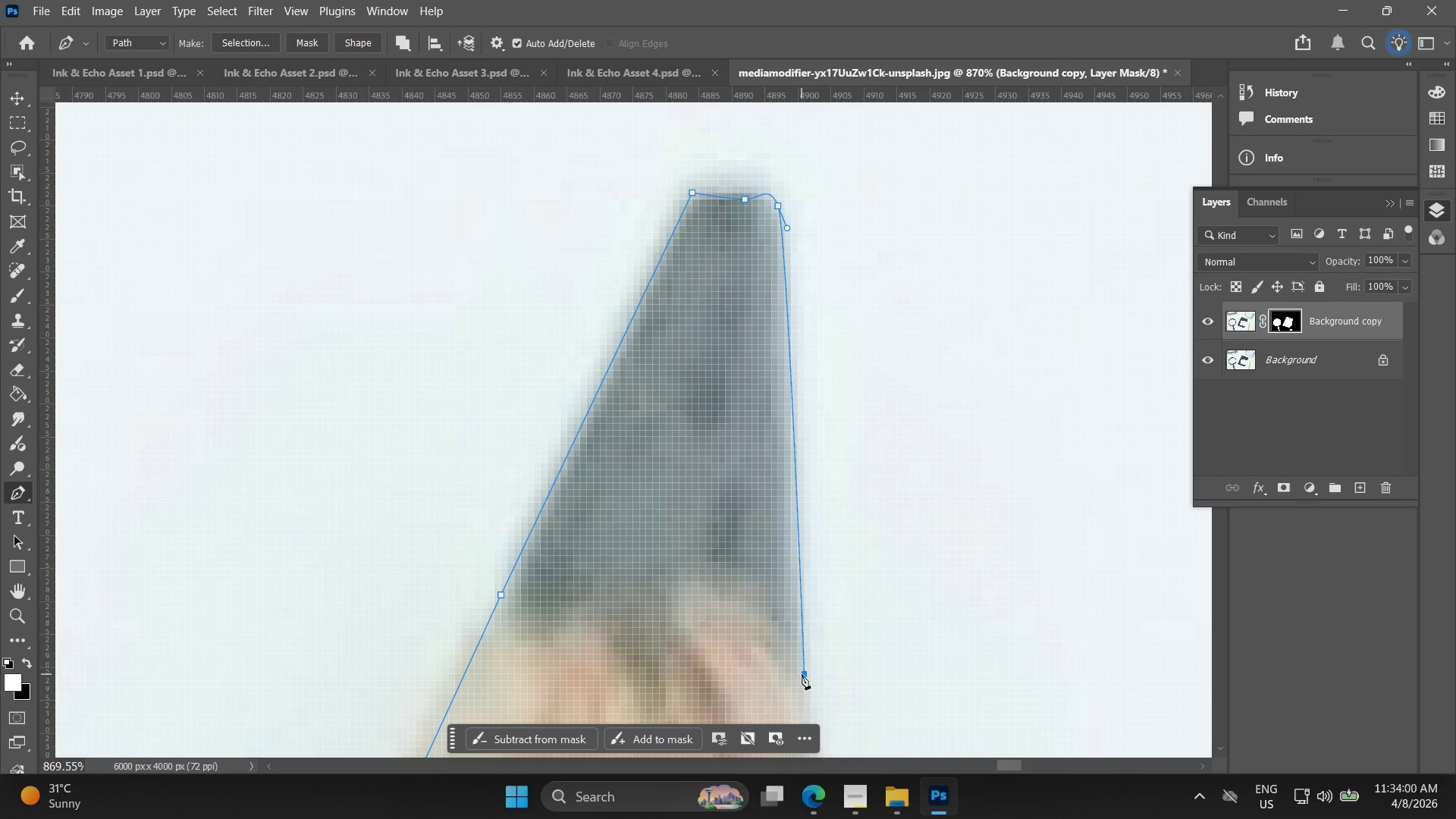 
key(Alt+AltLeft)
 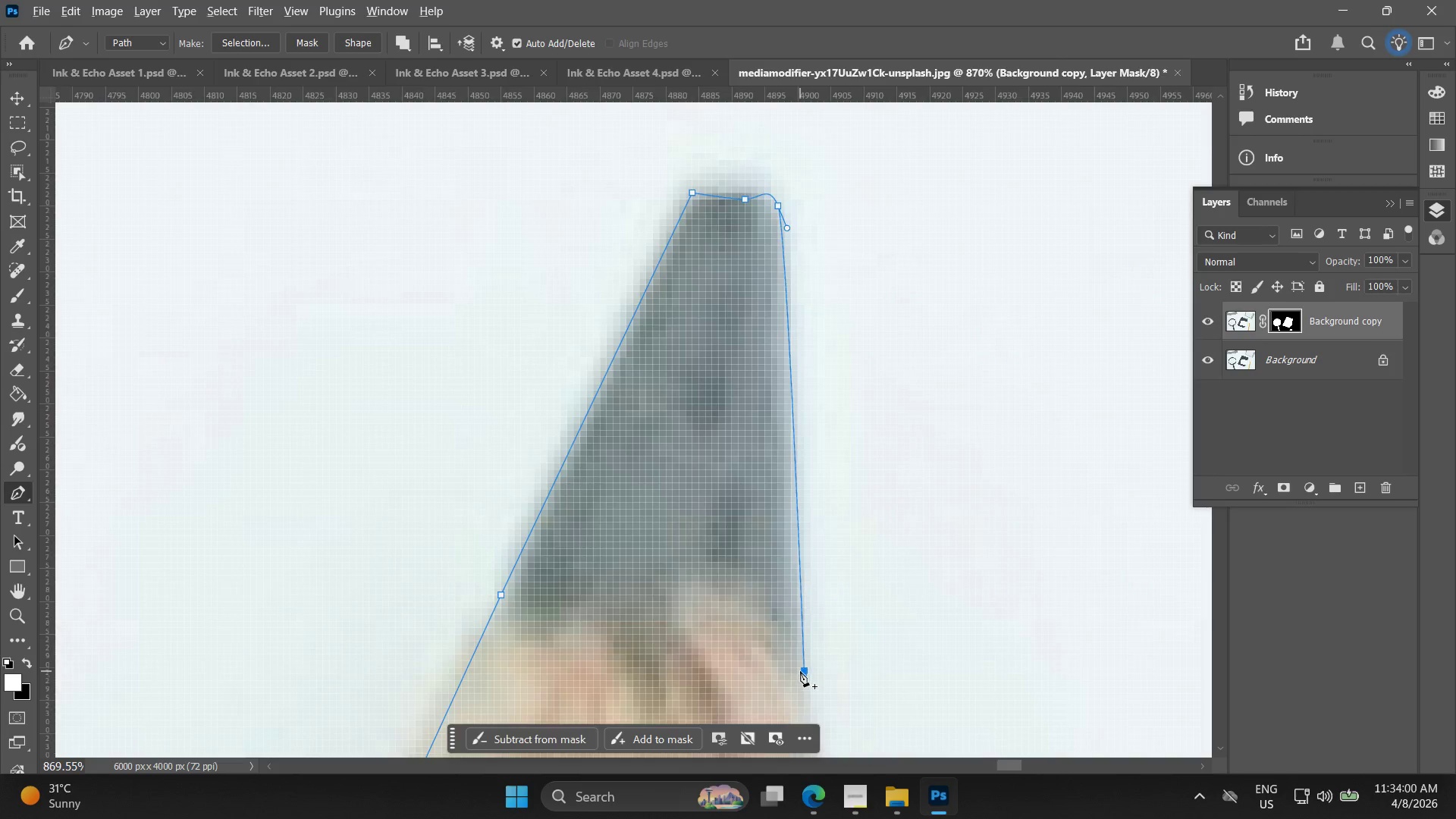 
hold_key(key=Space, duration=0.52)
 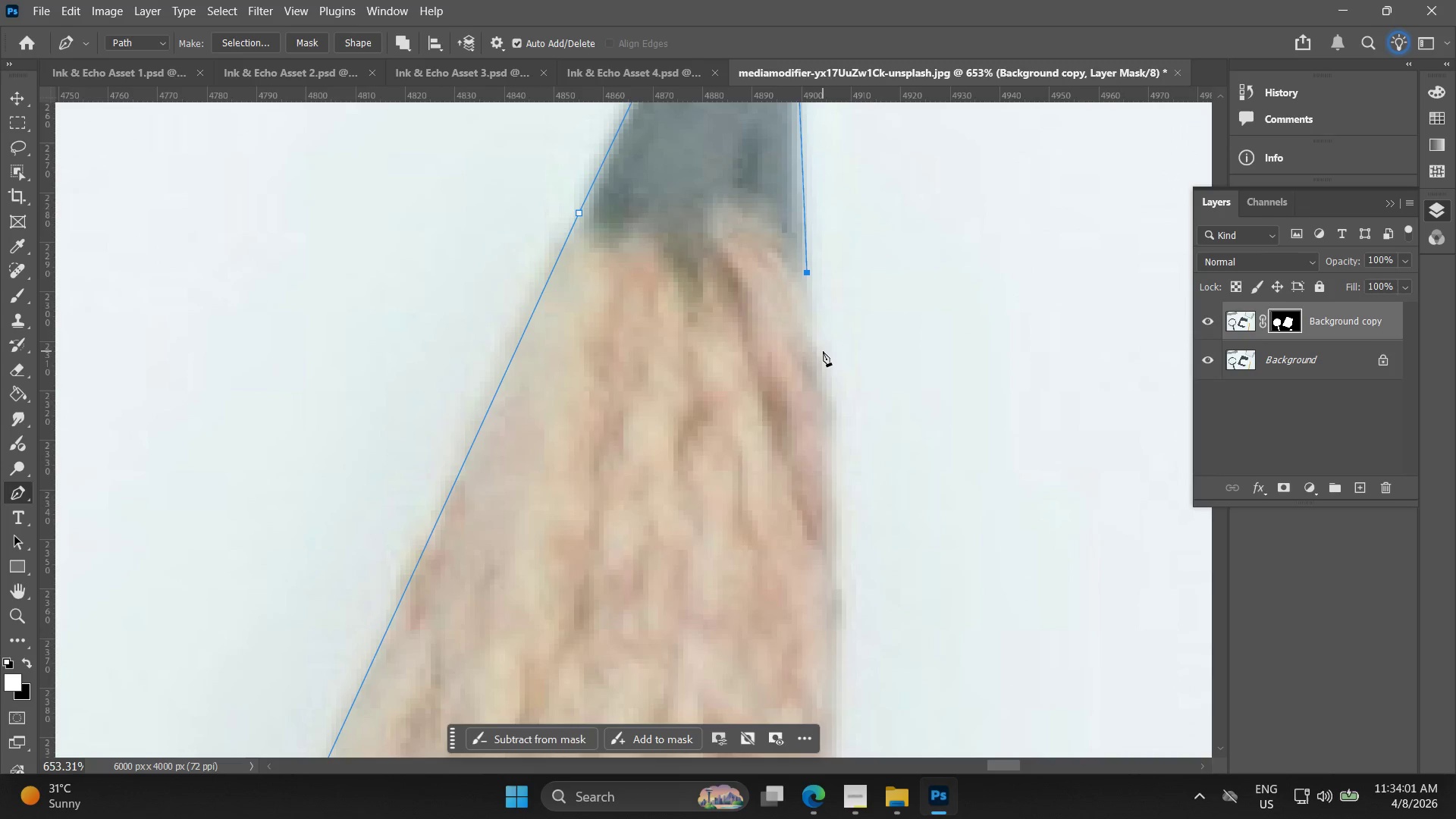 
left_click_drag(start_coordinate=[802, 613], to_coordinate=[805, 212])
 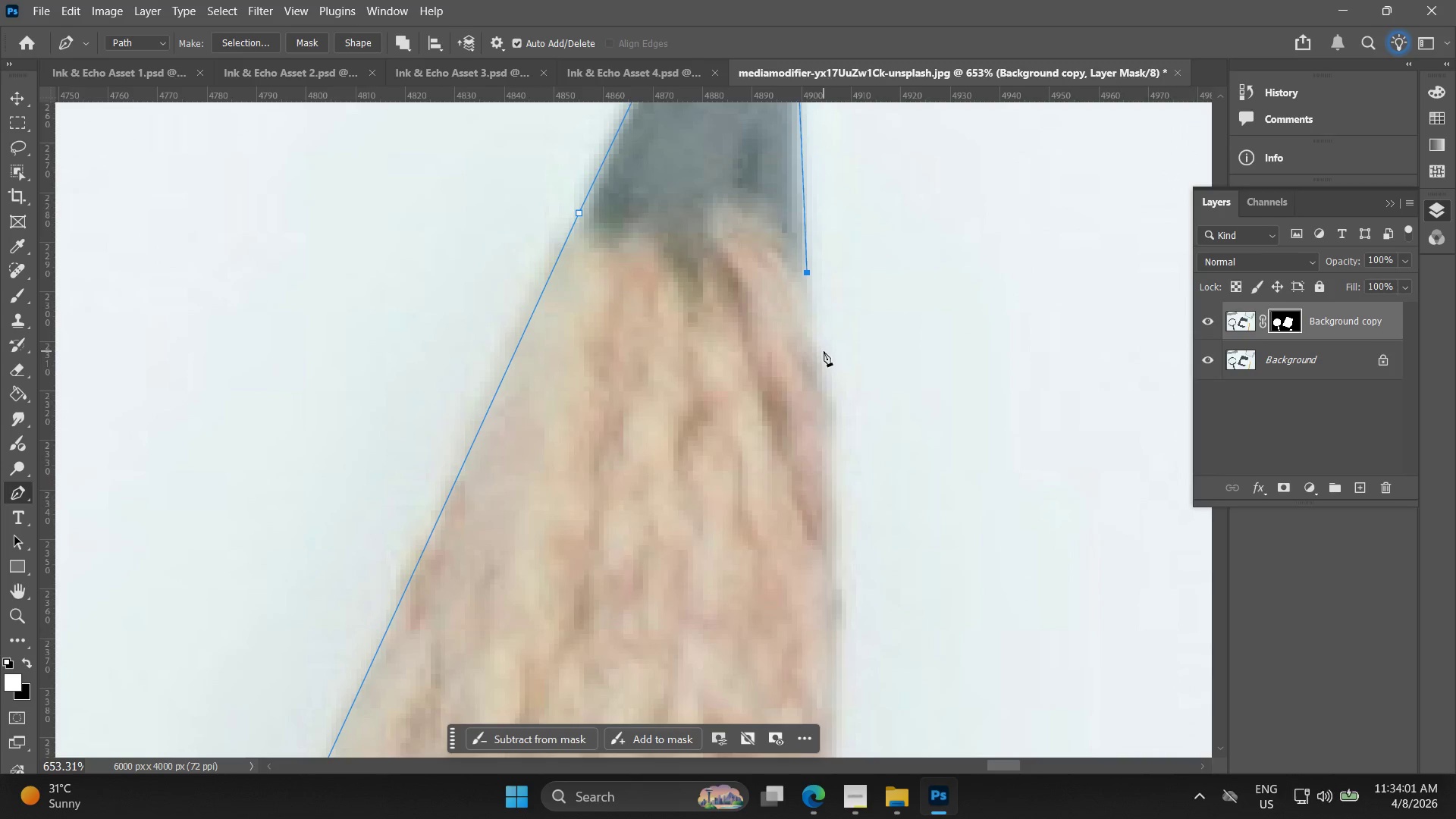 
scroll: coordinate [799, 668], scroll_direction: down, amount: 3.0
 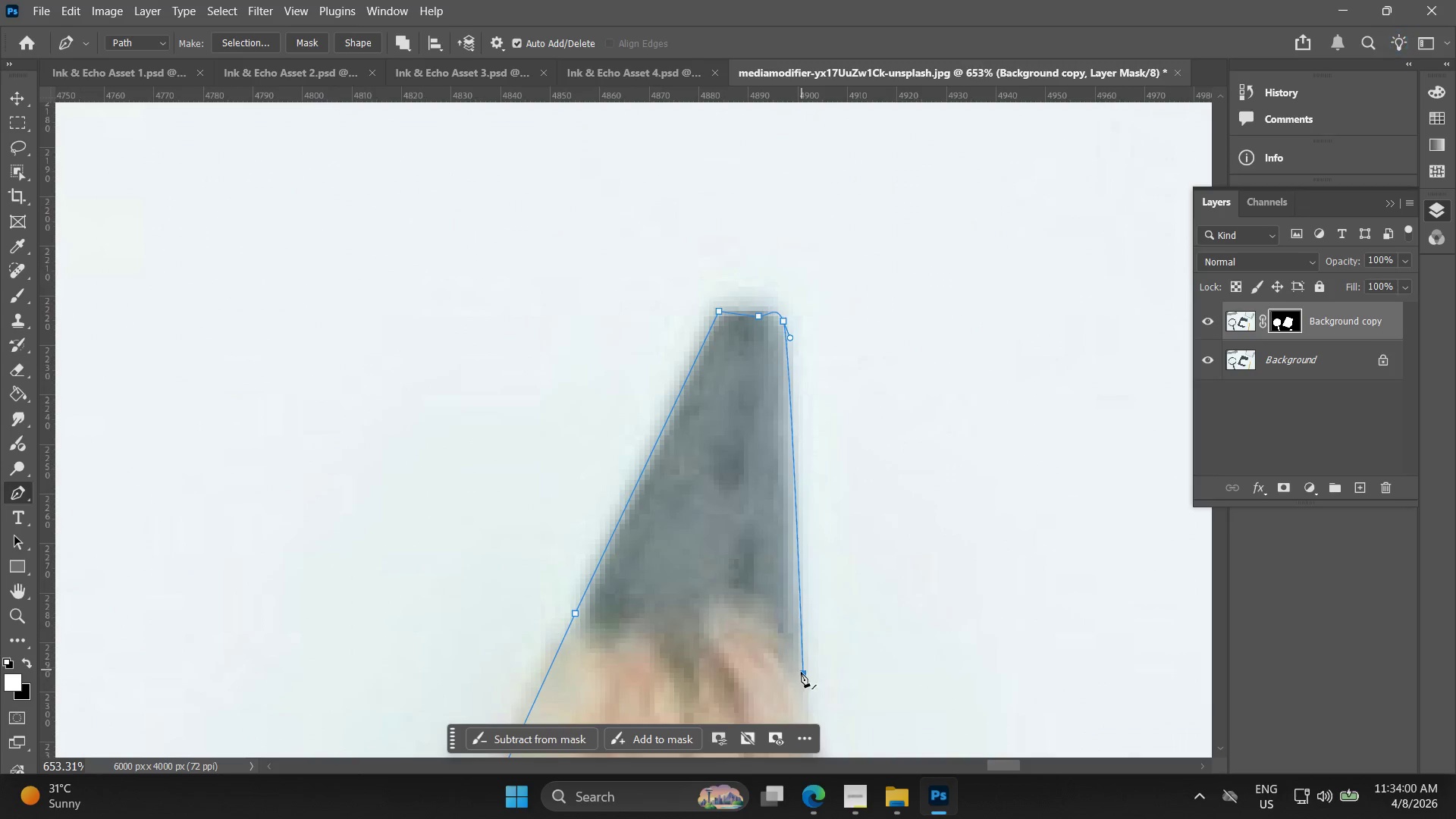 
left_click([823, 351])
 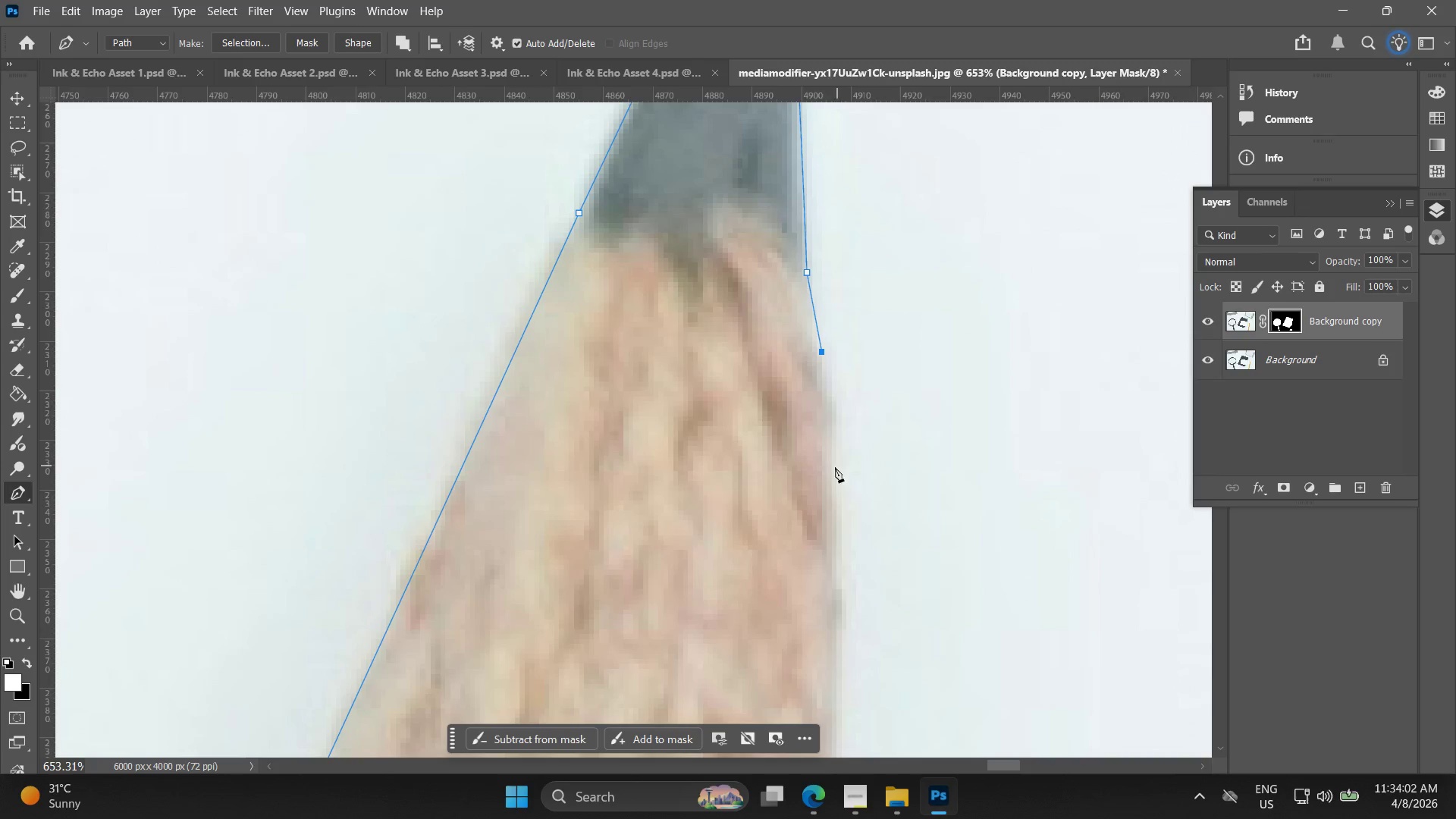 
left_click([829, 491])
 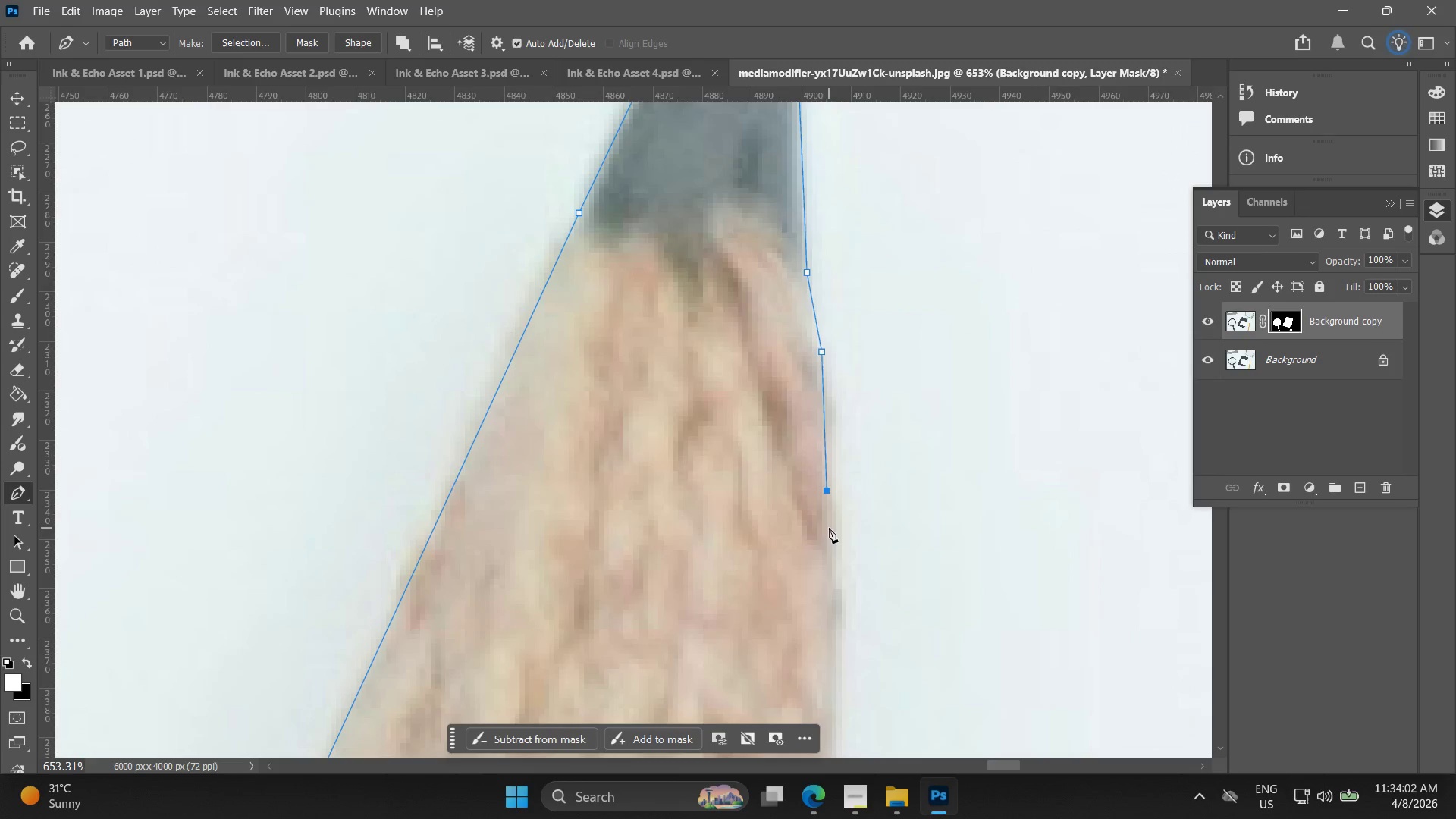 
key(Alt+AltLeft)
 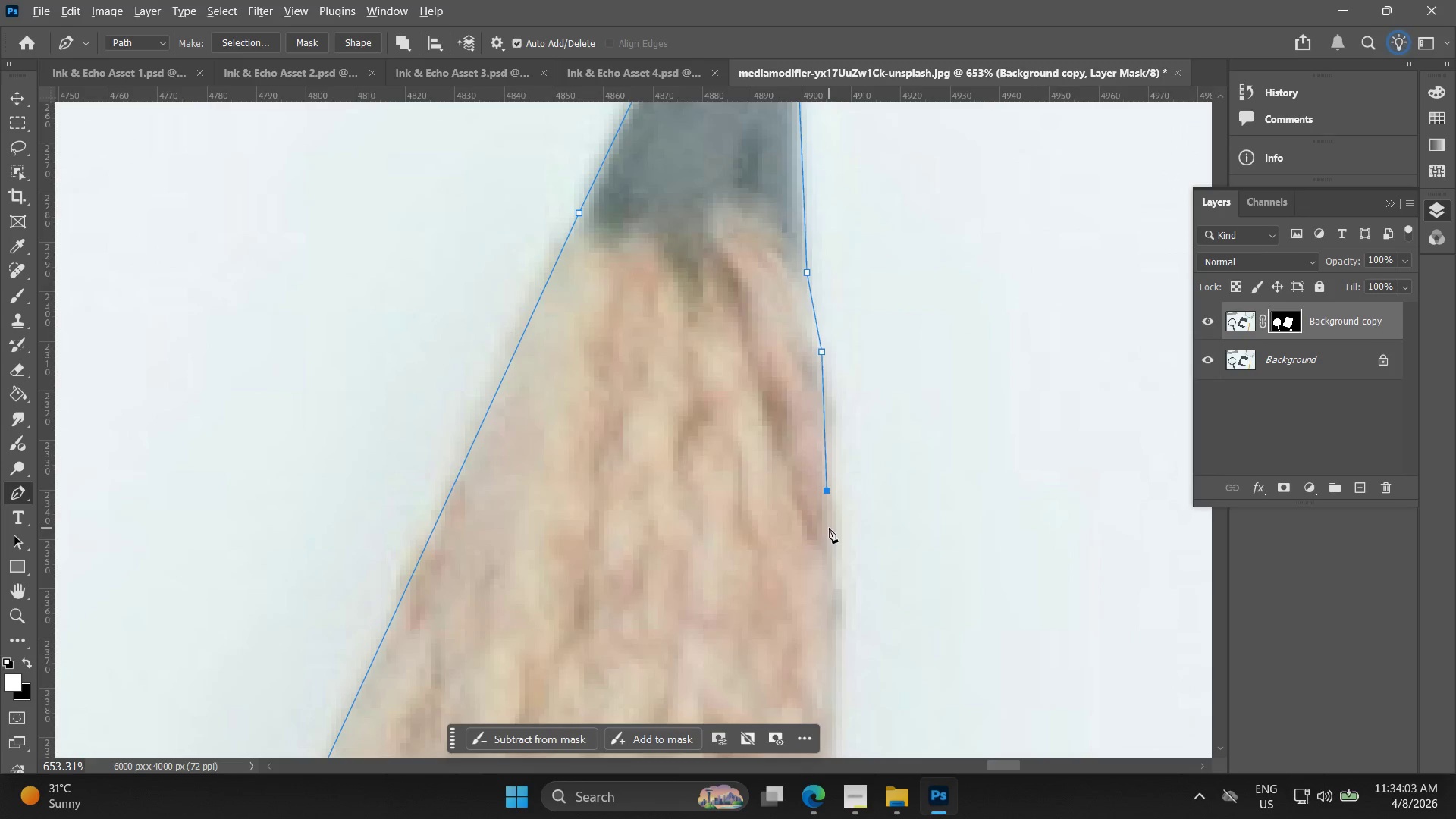 
hold_key(key=Space, duration=0.42)
 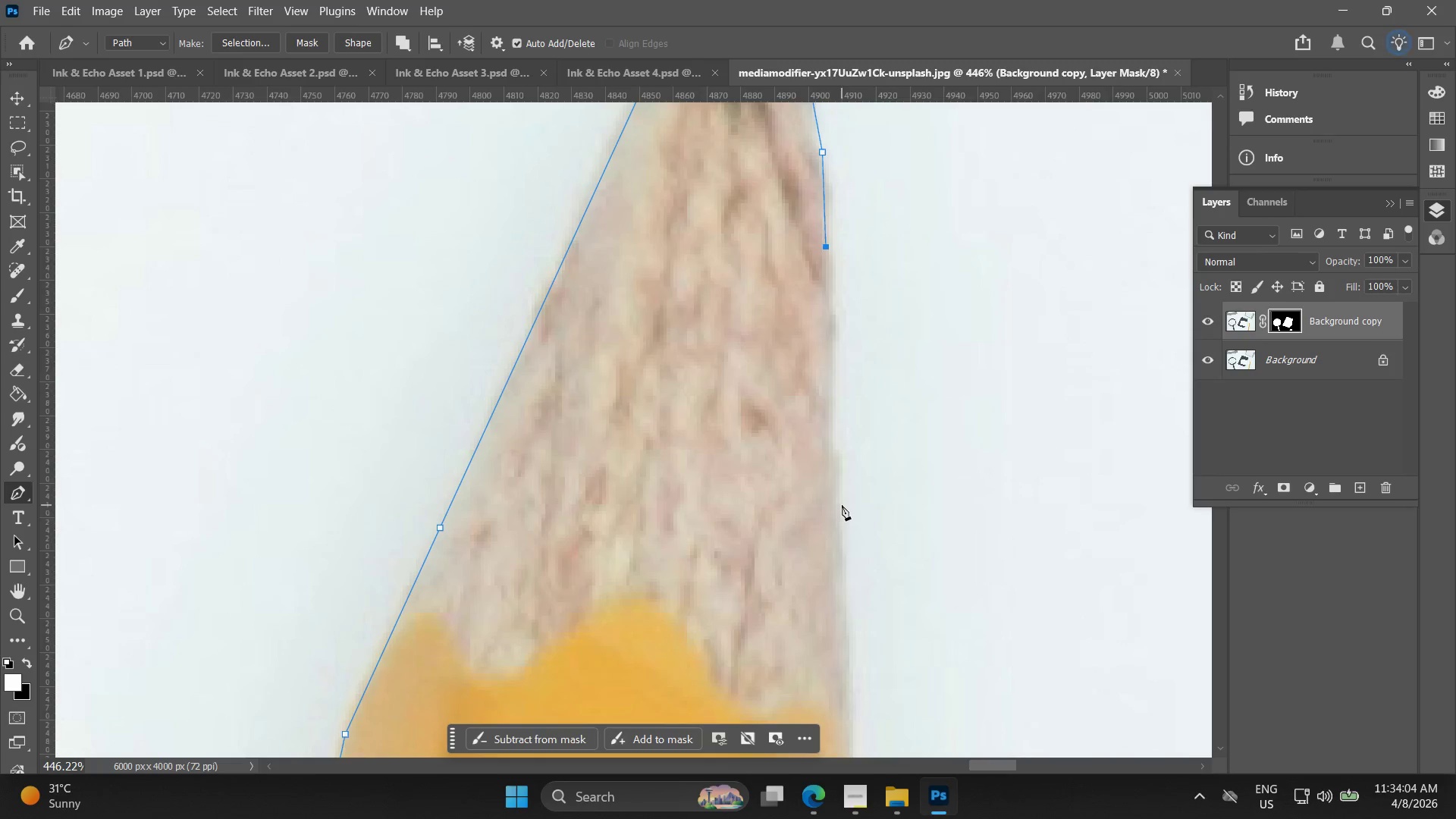 
left_click_drag(start_coordinate=[834, 598], to_coordinate=[835, 355])
 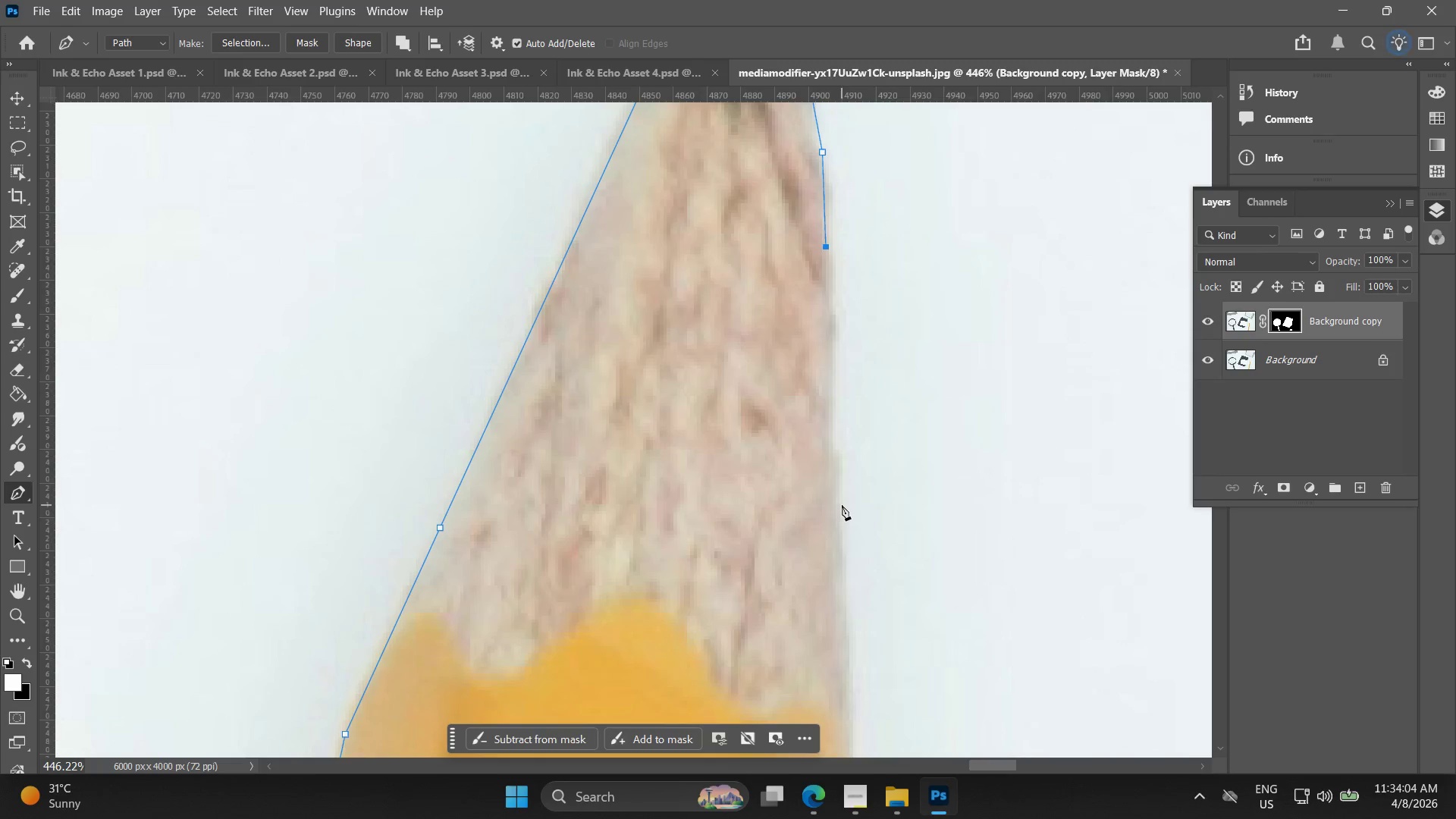 
scroll: coordinate [824, 539], scroll_direction: down, amount: 4.0
 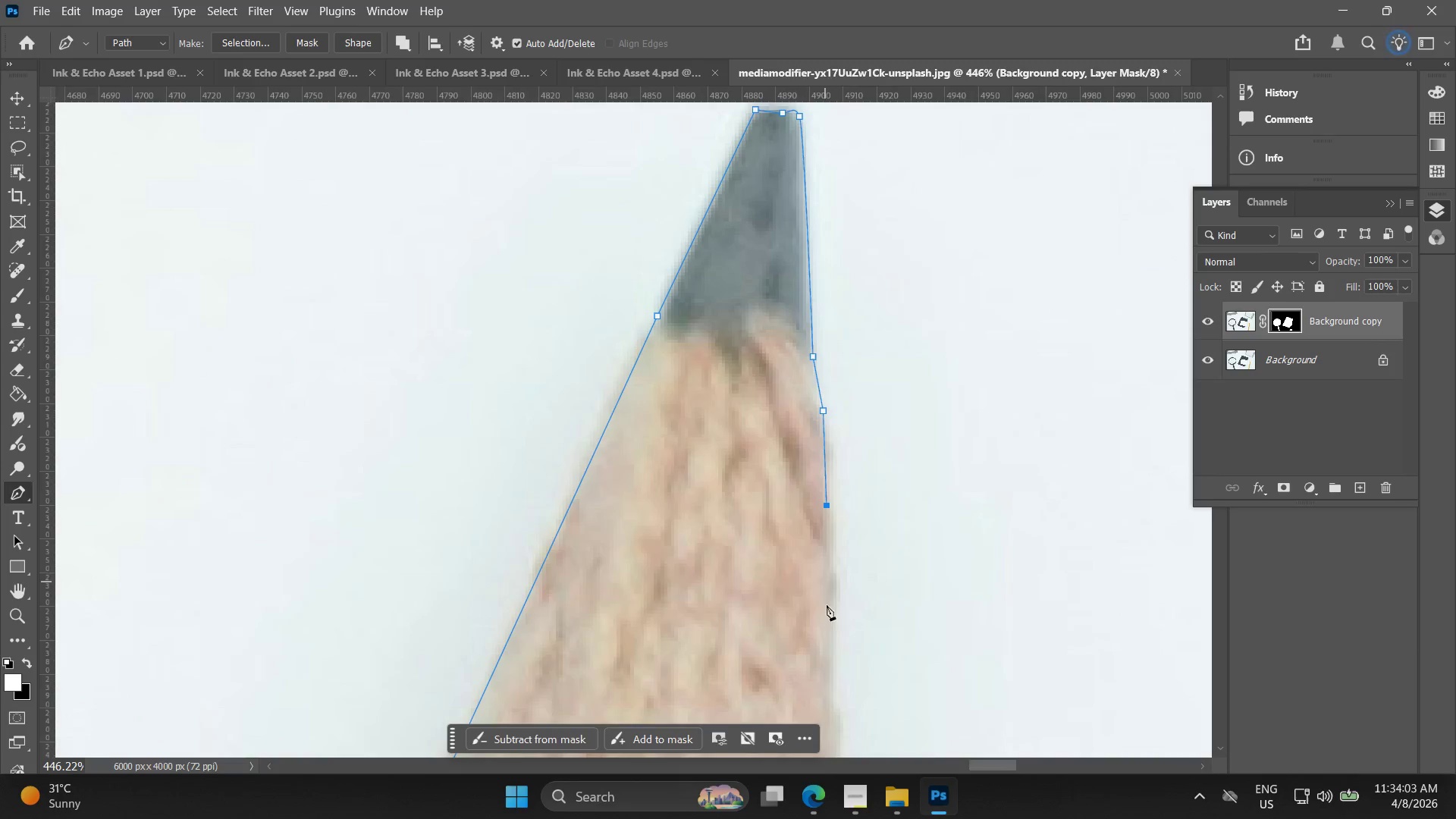 
left_click([838, 513])
 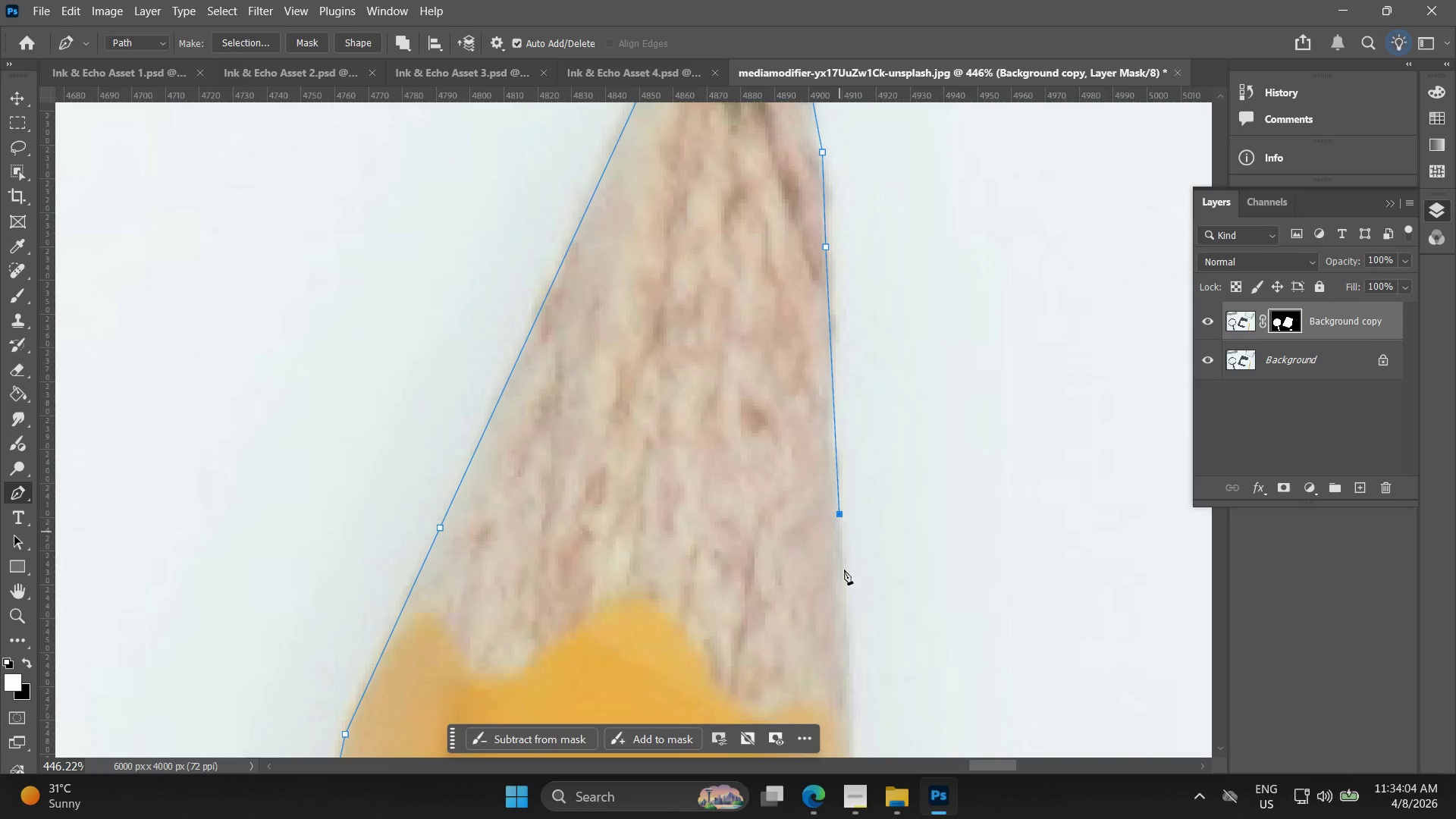 
hold_key(key=Space, duration=0.45)
 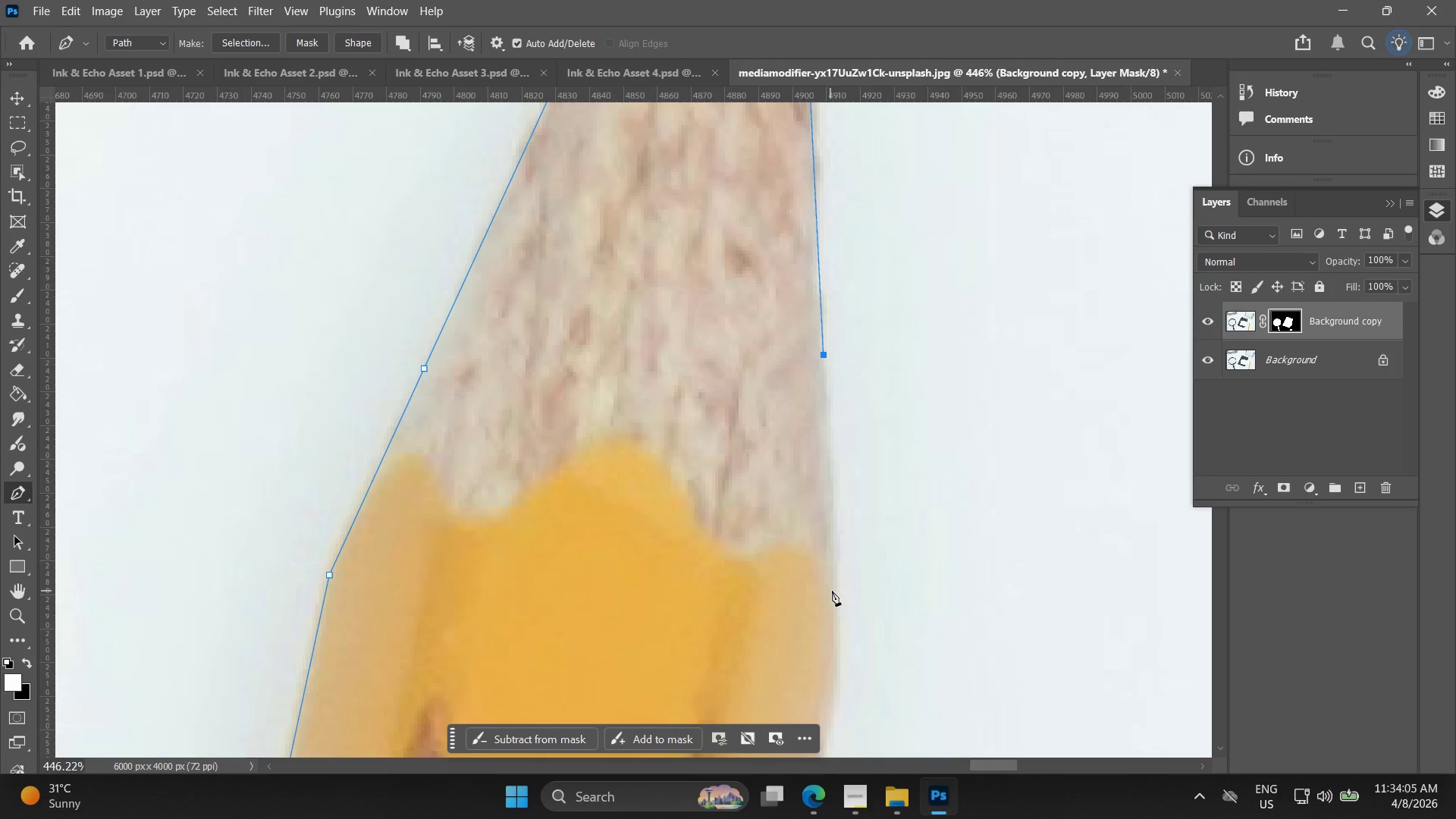 
left_click_drag(start_coordinate=[853, 579], to_coordinate=[837, 420])
 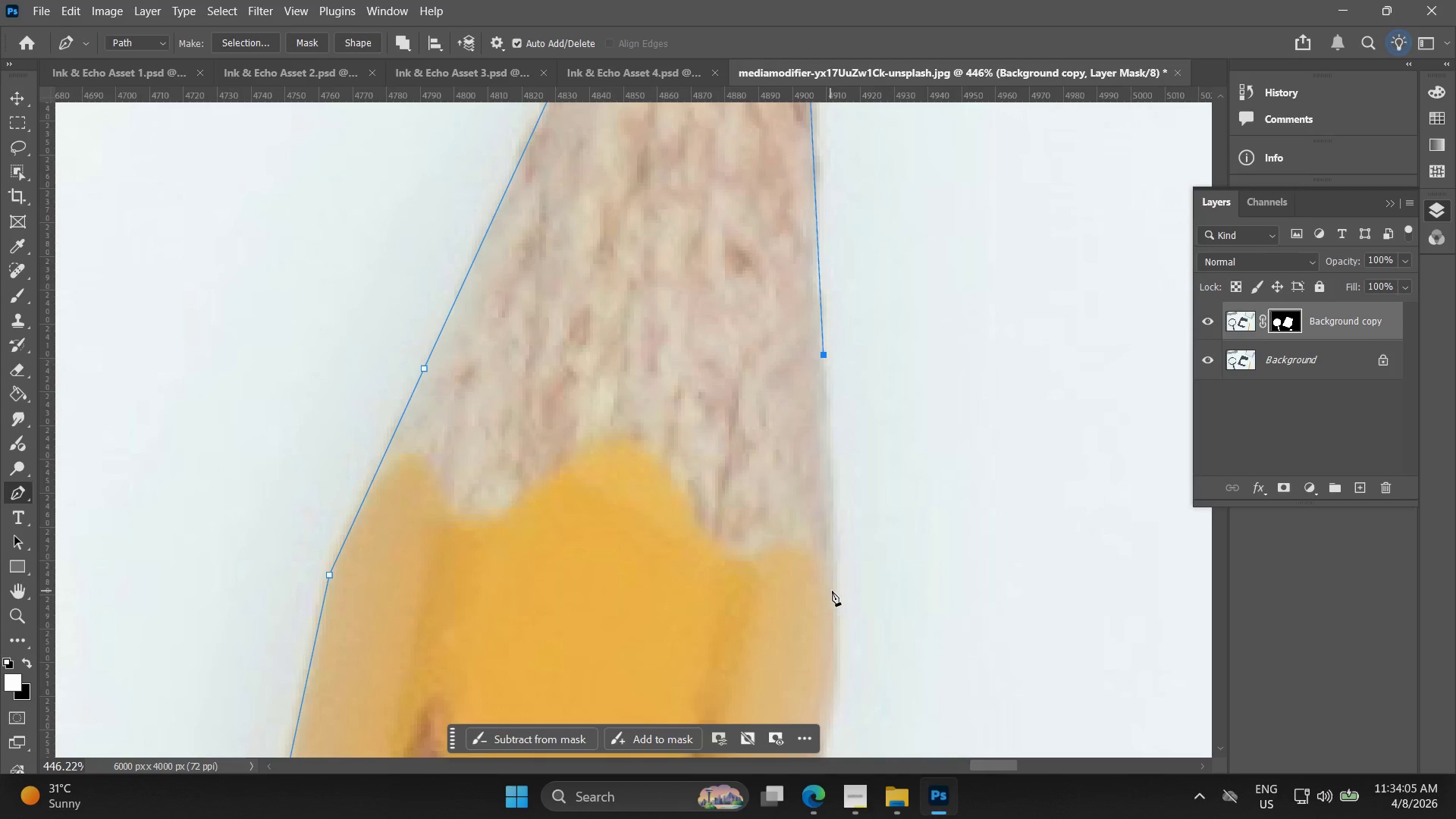 
left_click([833, 590])
 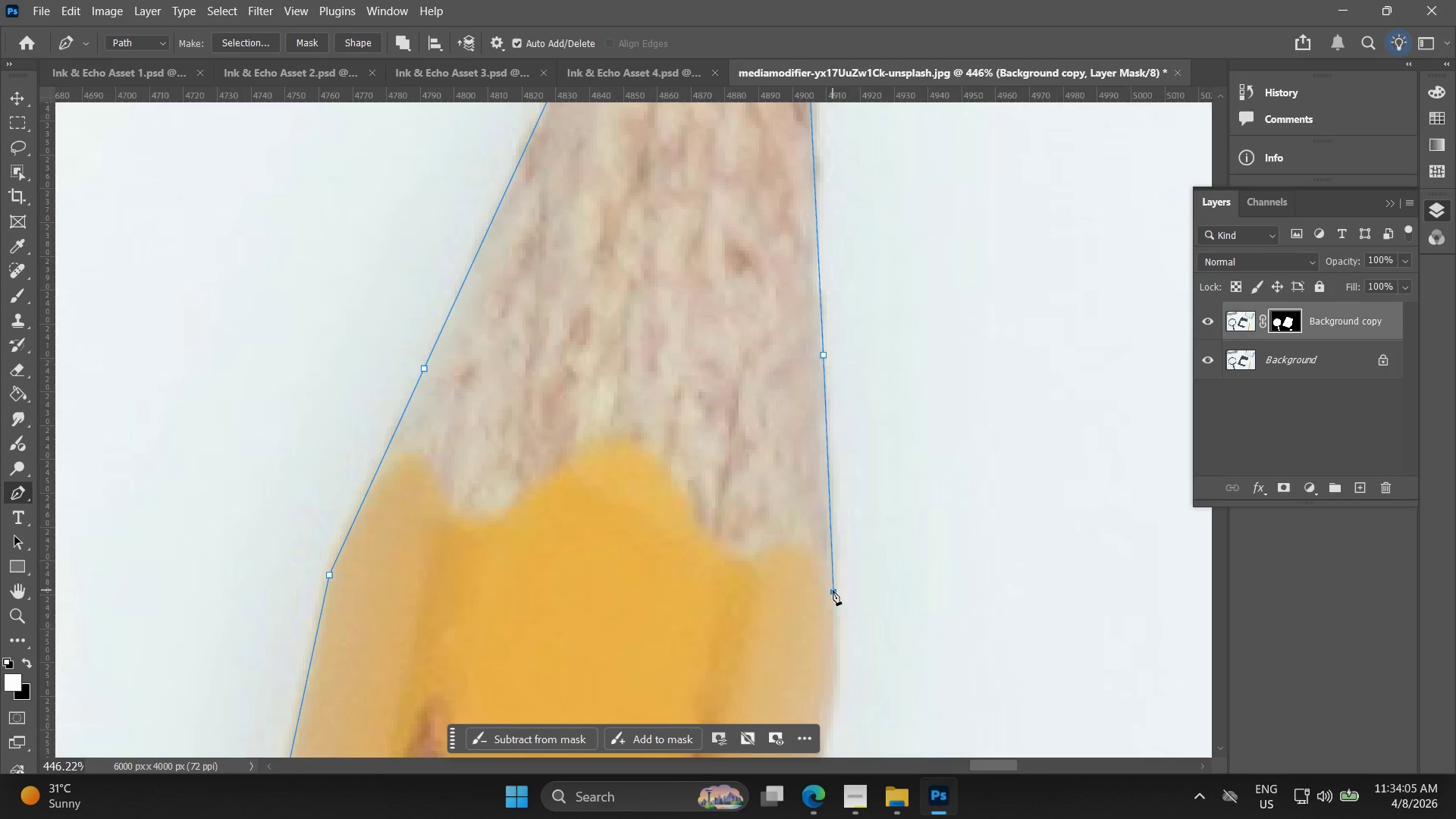 
hold_key(key=Space, duration=0.42)
 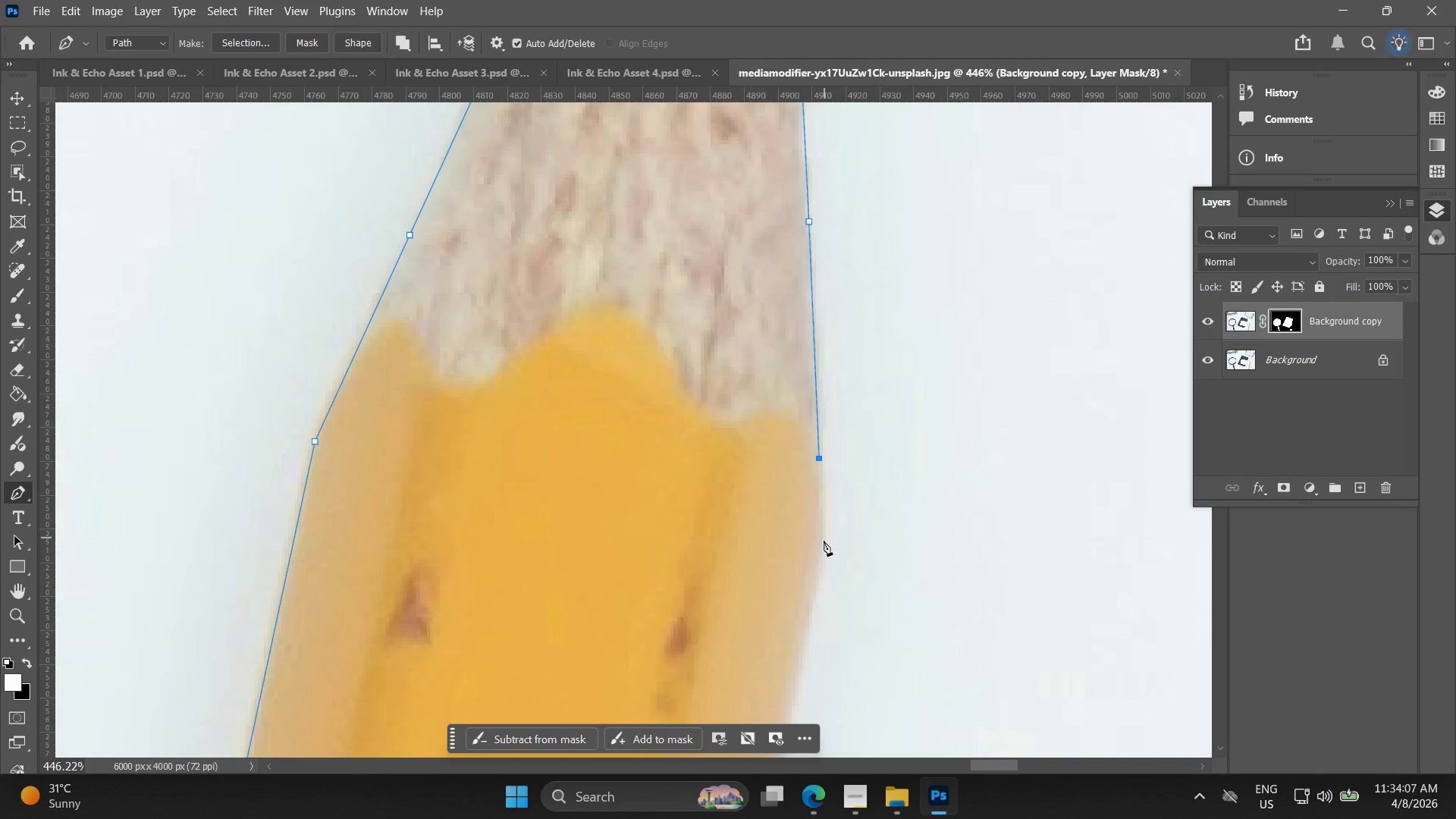 
left_click_drag(start_coordinate=[844, 626], to_coordinate=[830, 493])
 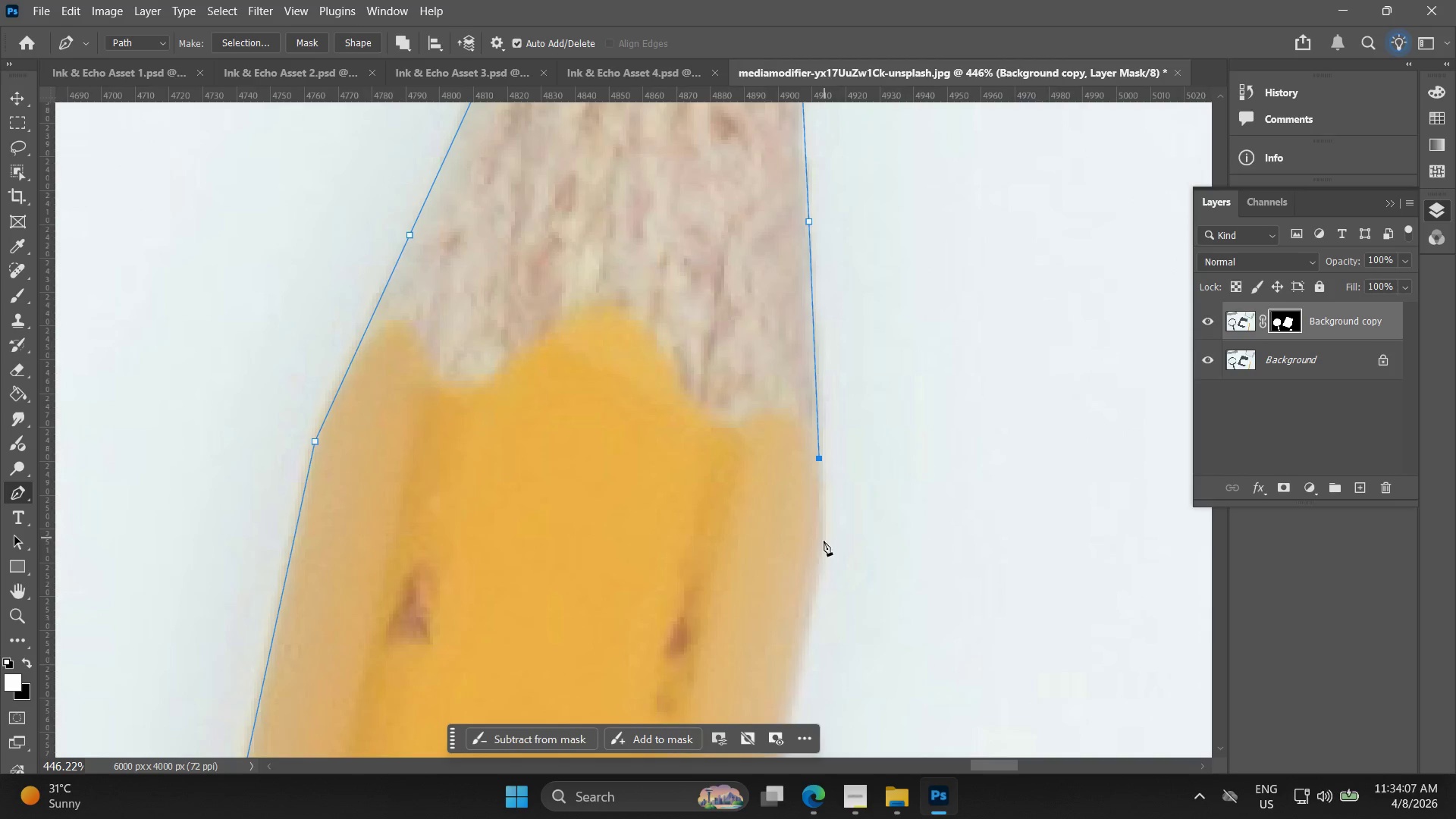 
left_click_drag(start_coordinate=[822, 555], to_coordinate=[820, 579])
 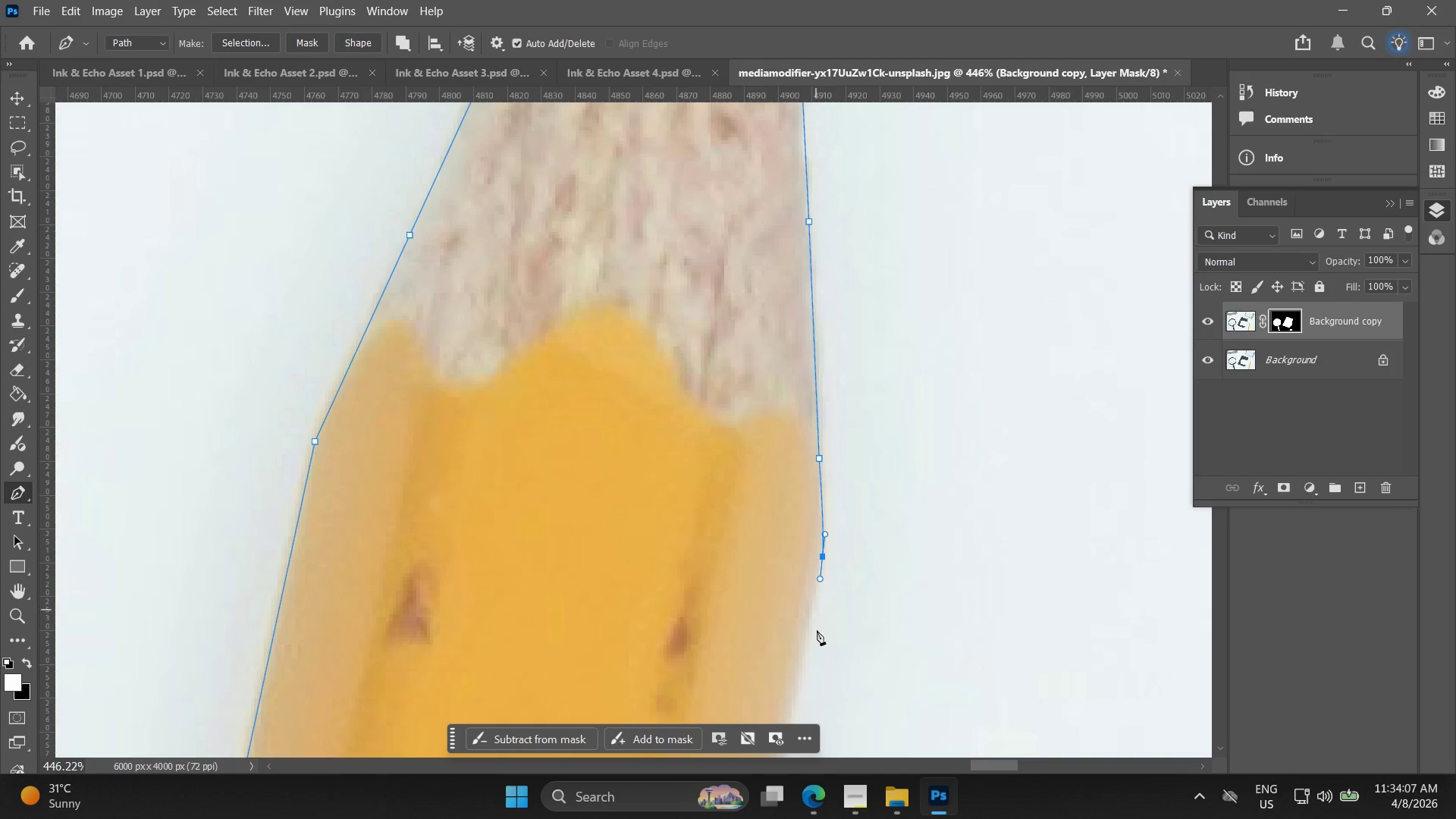 
hold_key(key=Space, duration=0.52)
 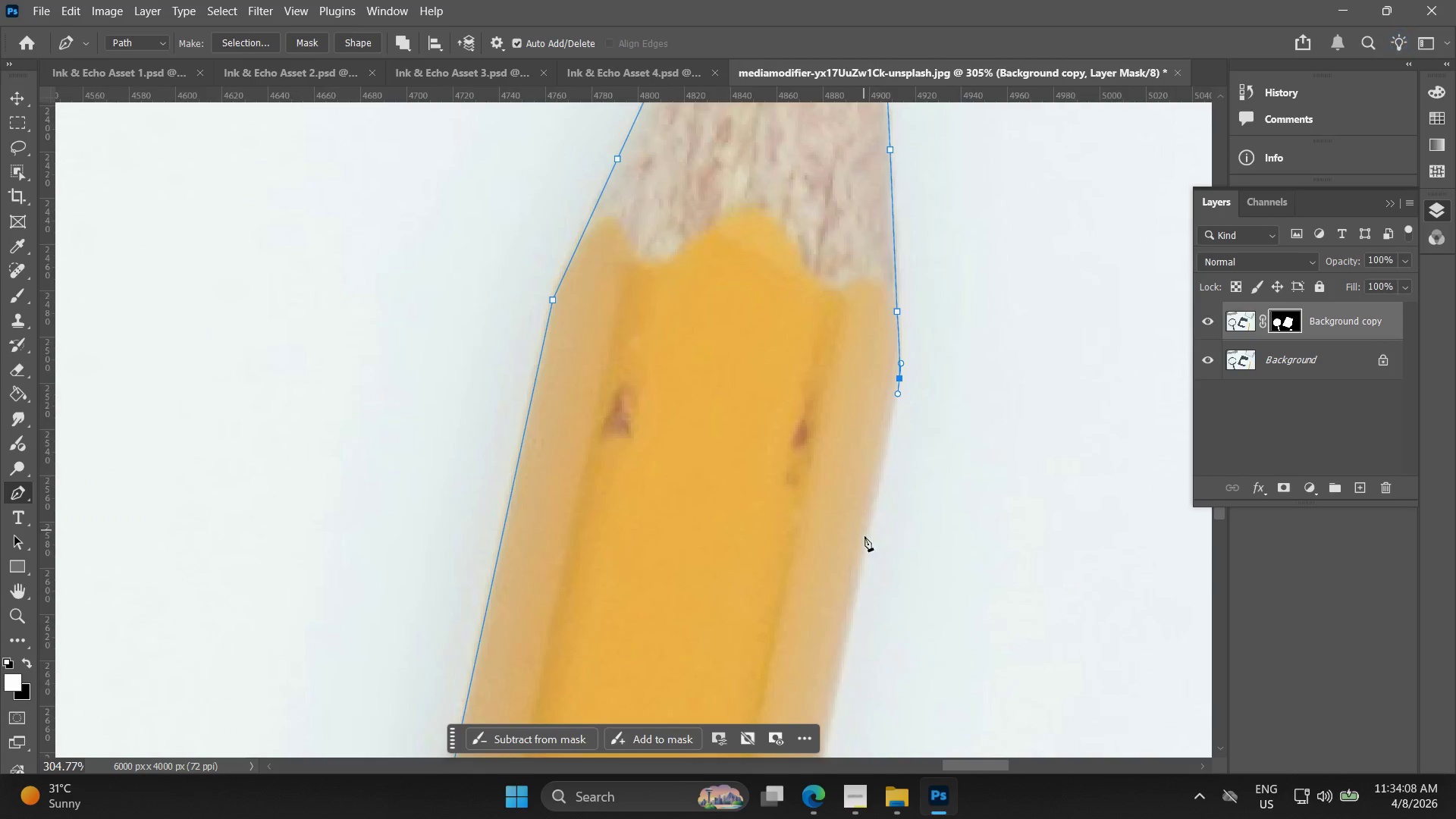 
left_click_drag(start_coordinate=[815, 618], to_coordinate=[909, 372])
 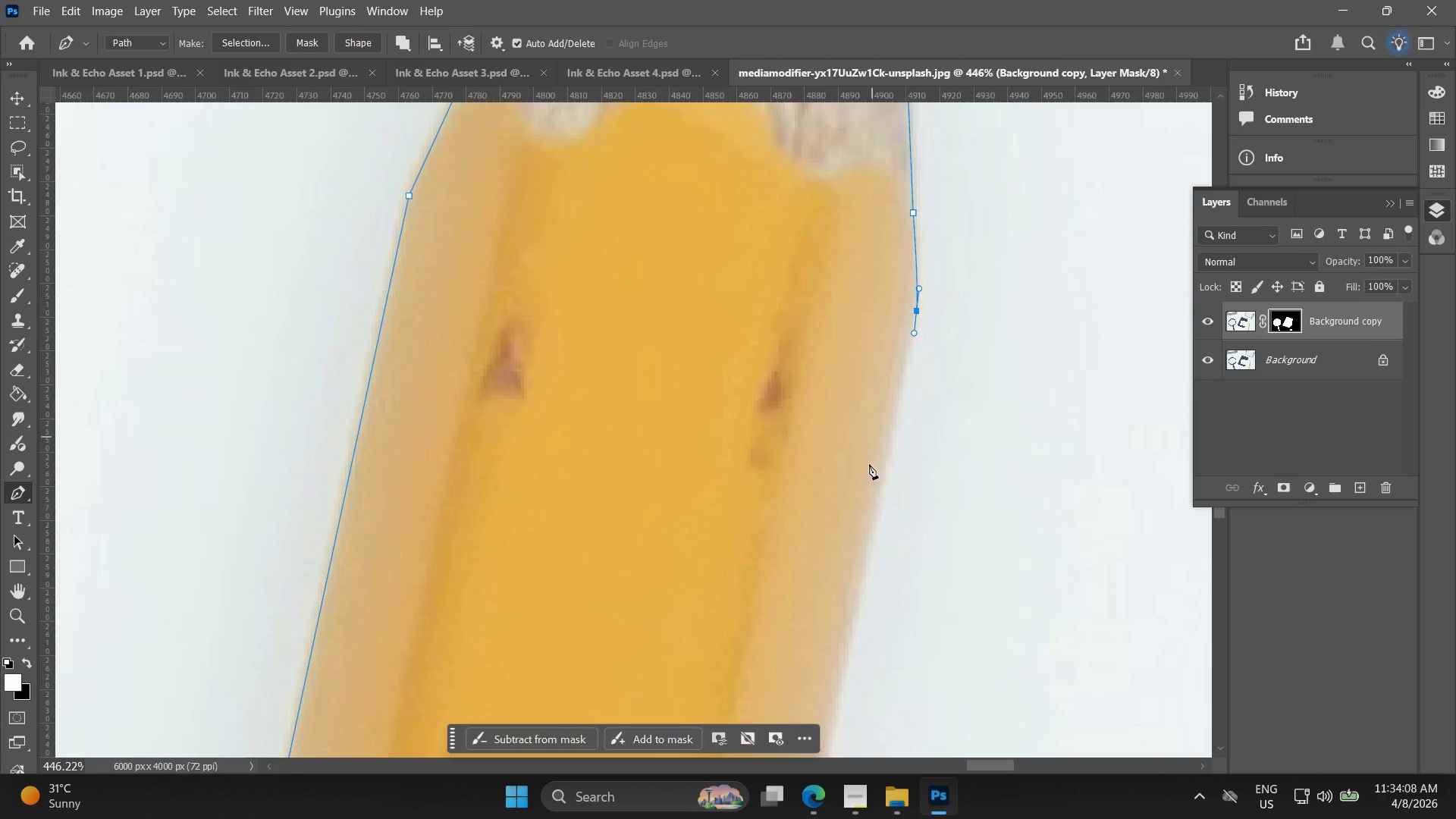 
key(Alt+AltLeft)
 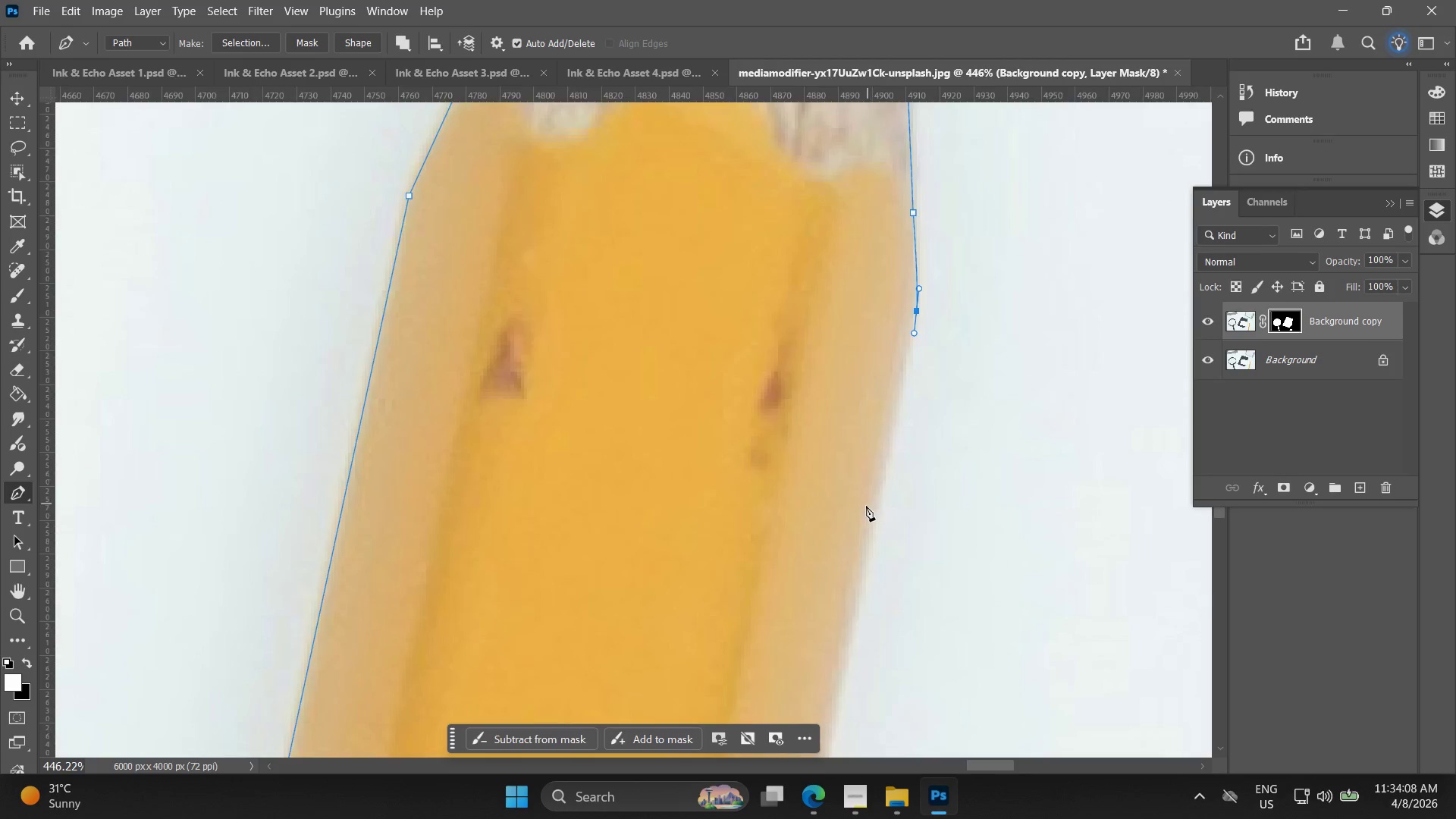 
scroll: coordinate [864, 526], scroll_direction: down, amount: 4.0
 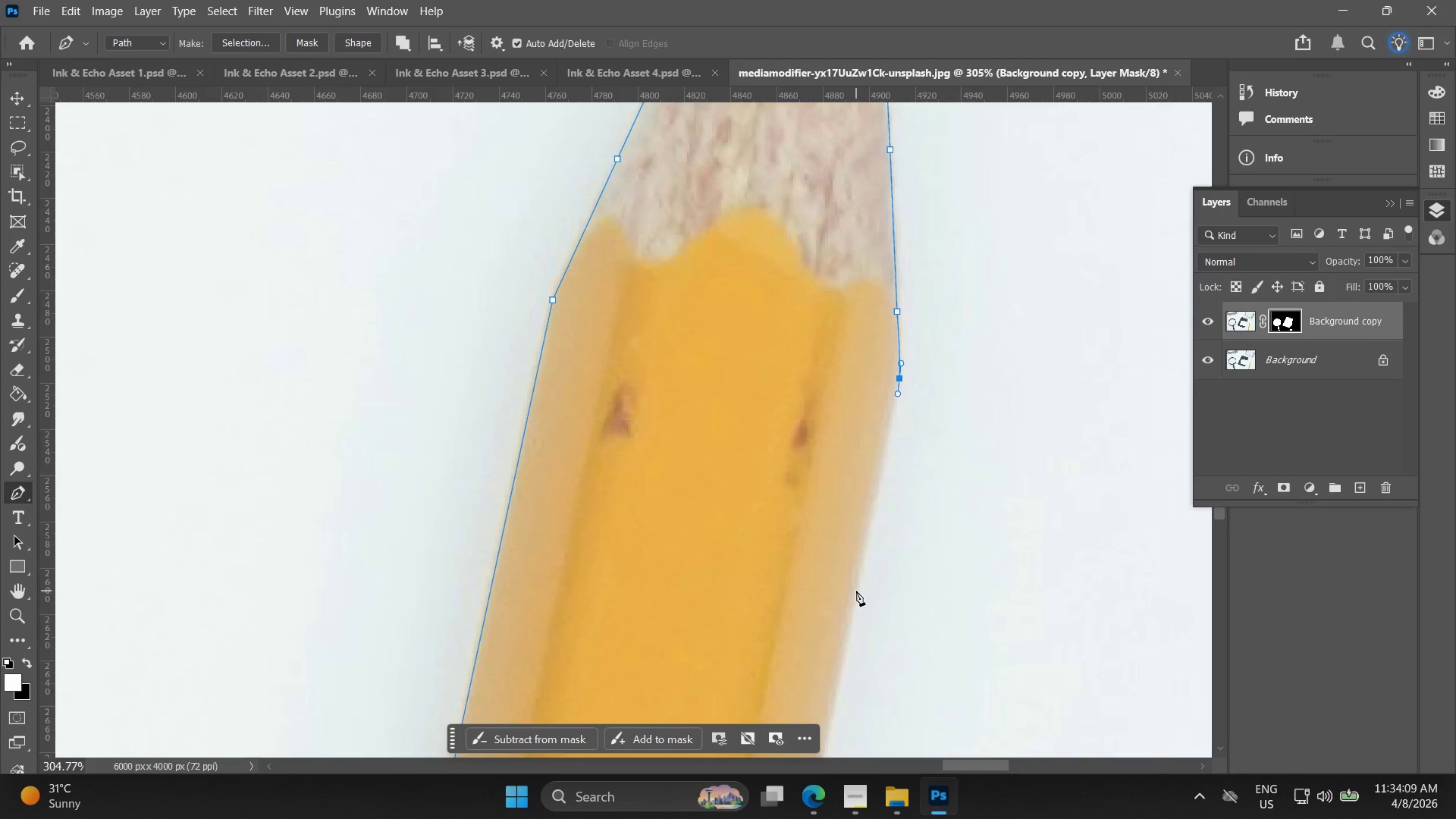 
left_click([856, 591])
 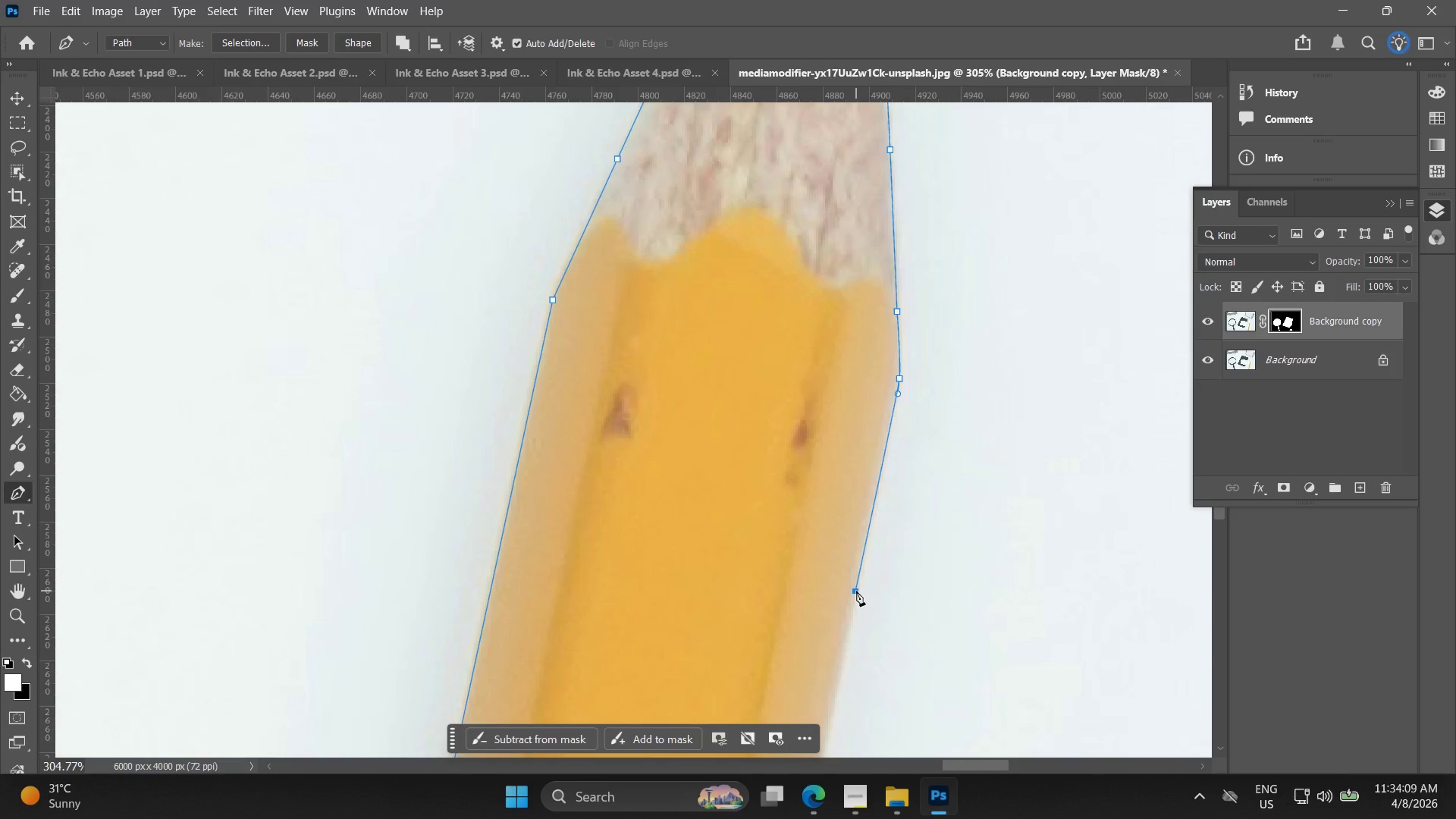 
key(Alt+AltLeft)
 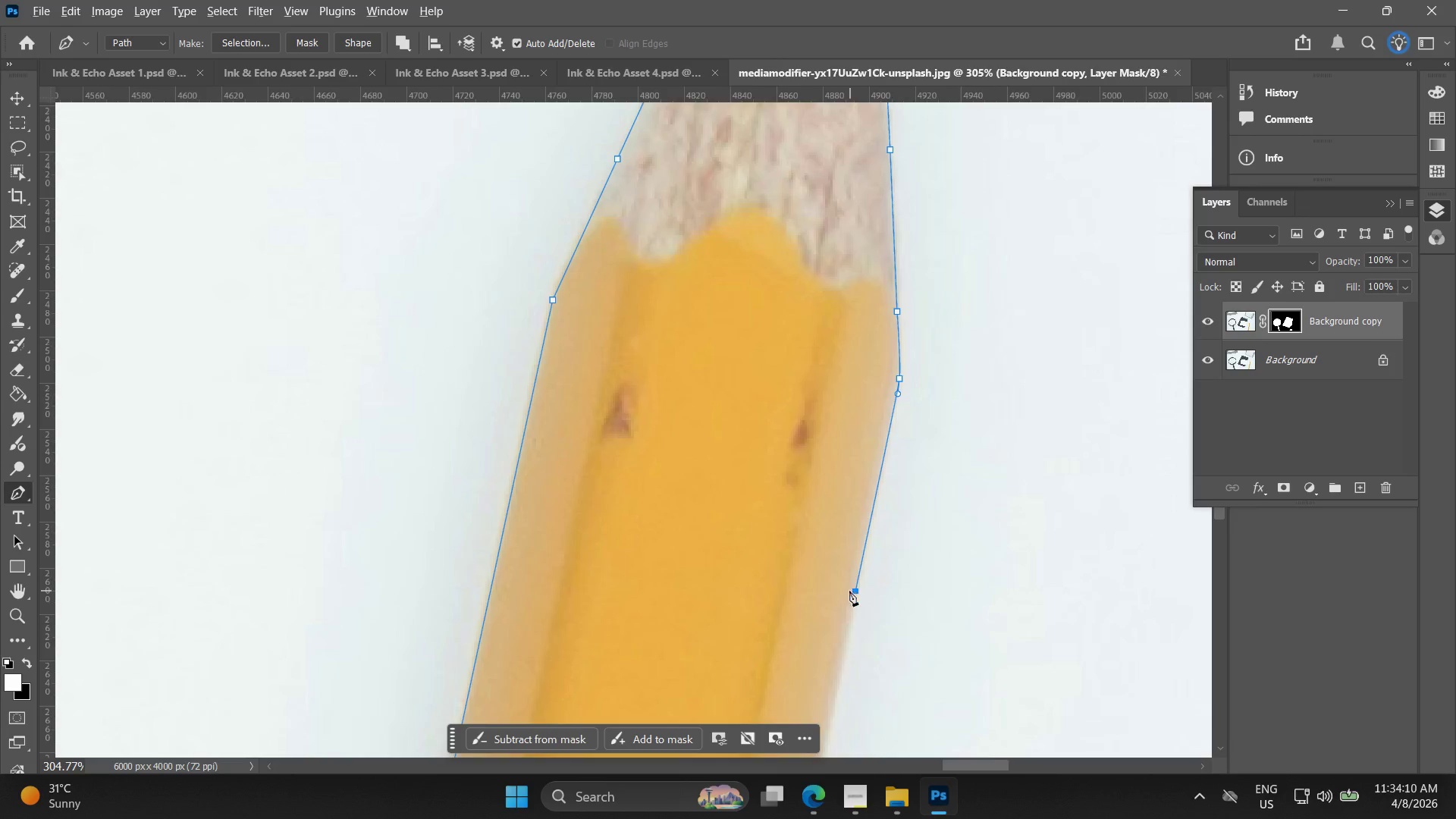 
hold_key(key=Space, duration=0.55)
 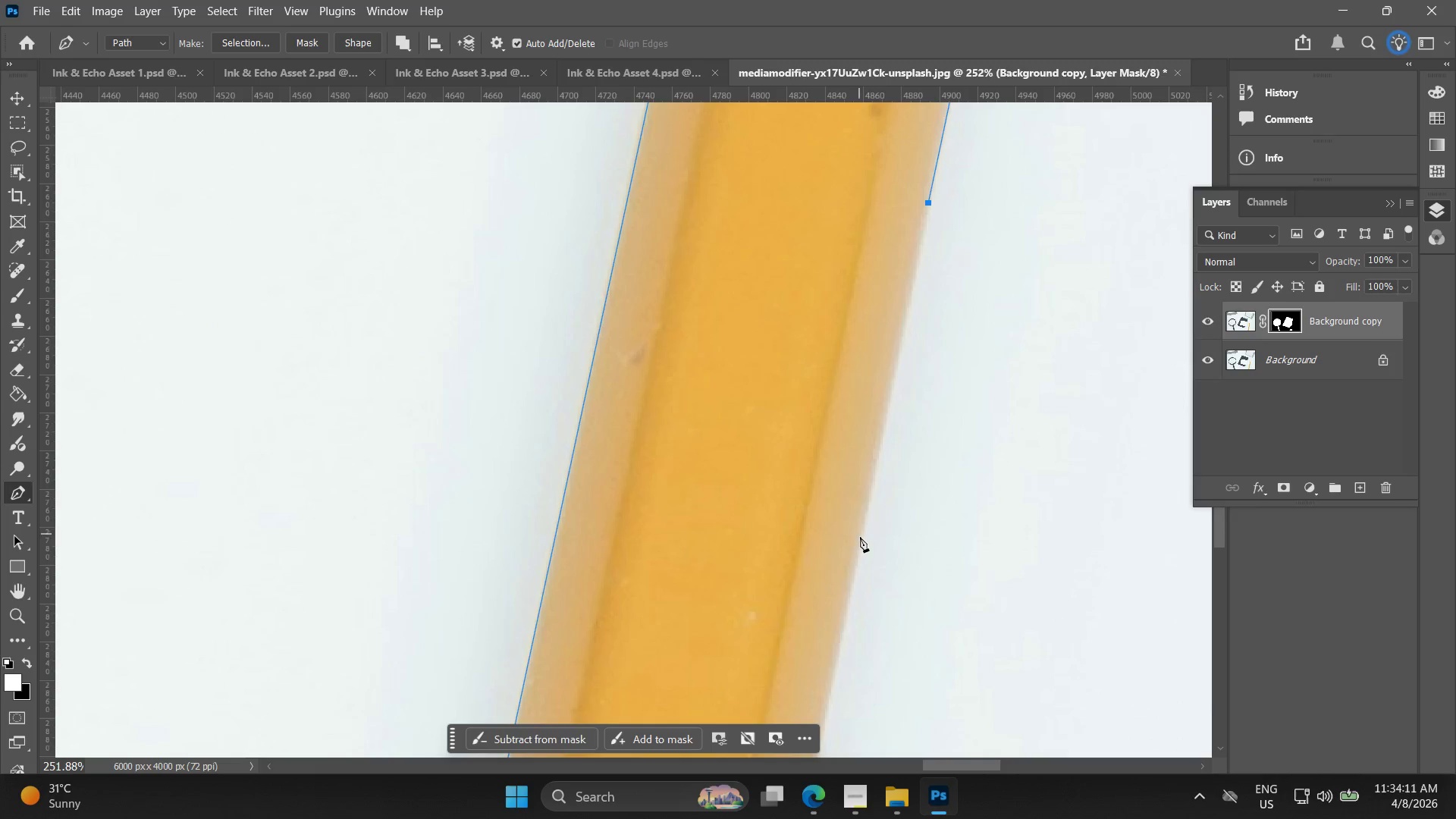 
left_click_drag(start_coordinate=[846, 640], to_coordinate=[921, 255])
 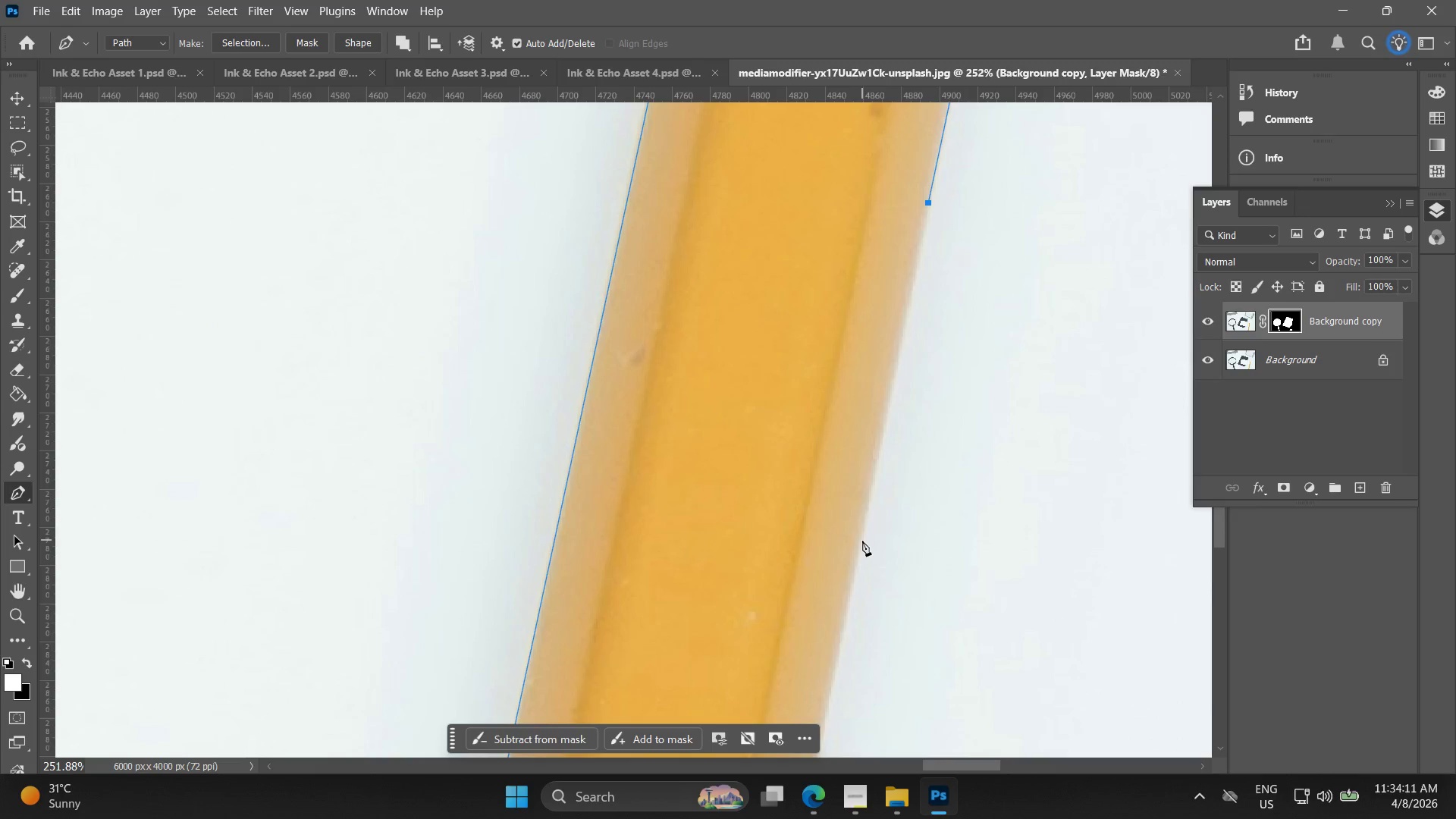 
scroll: coordinate [846, 592], scroll_direction: down, amount: 2.0
 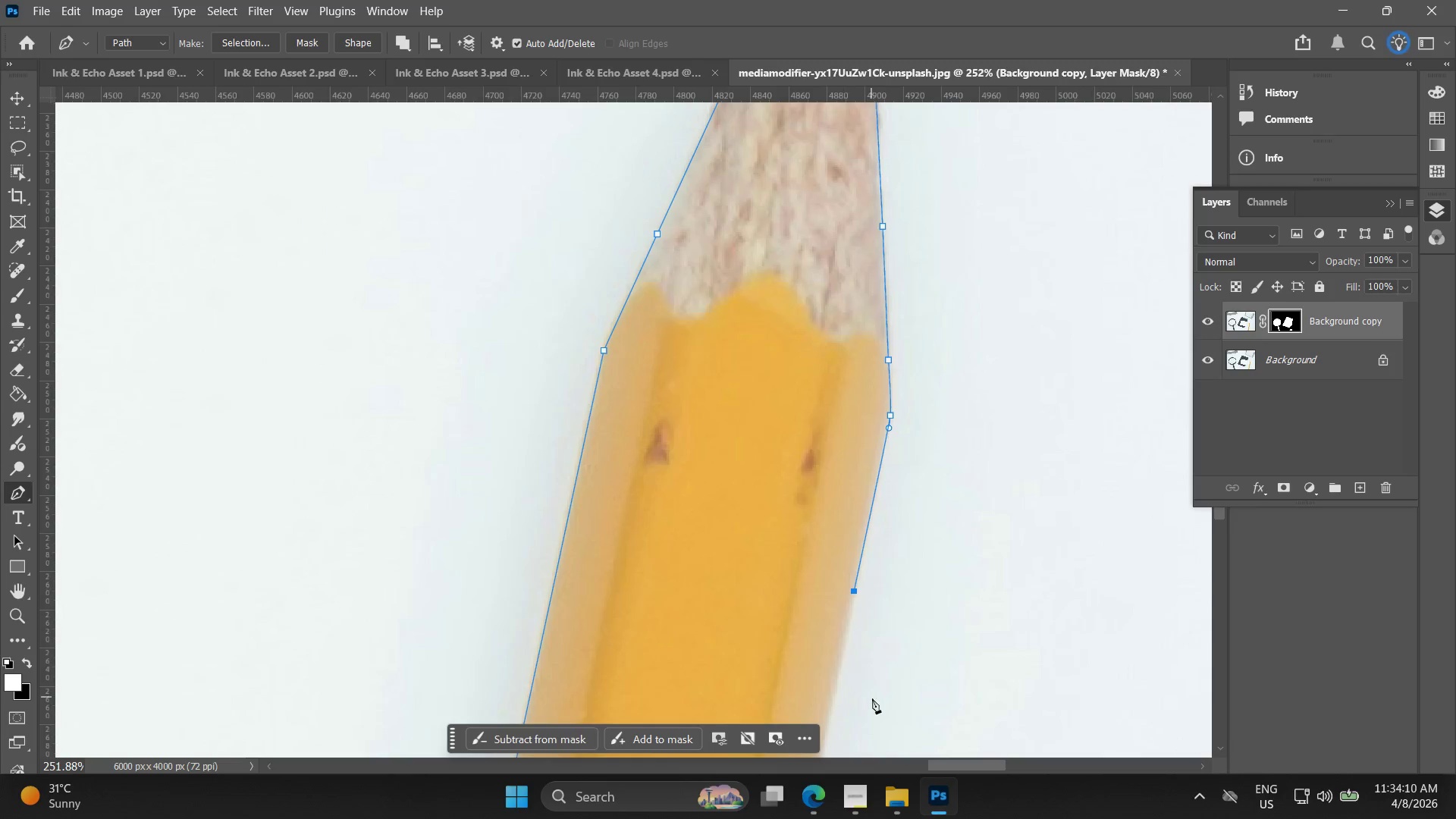 
left_click([862, 541])
 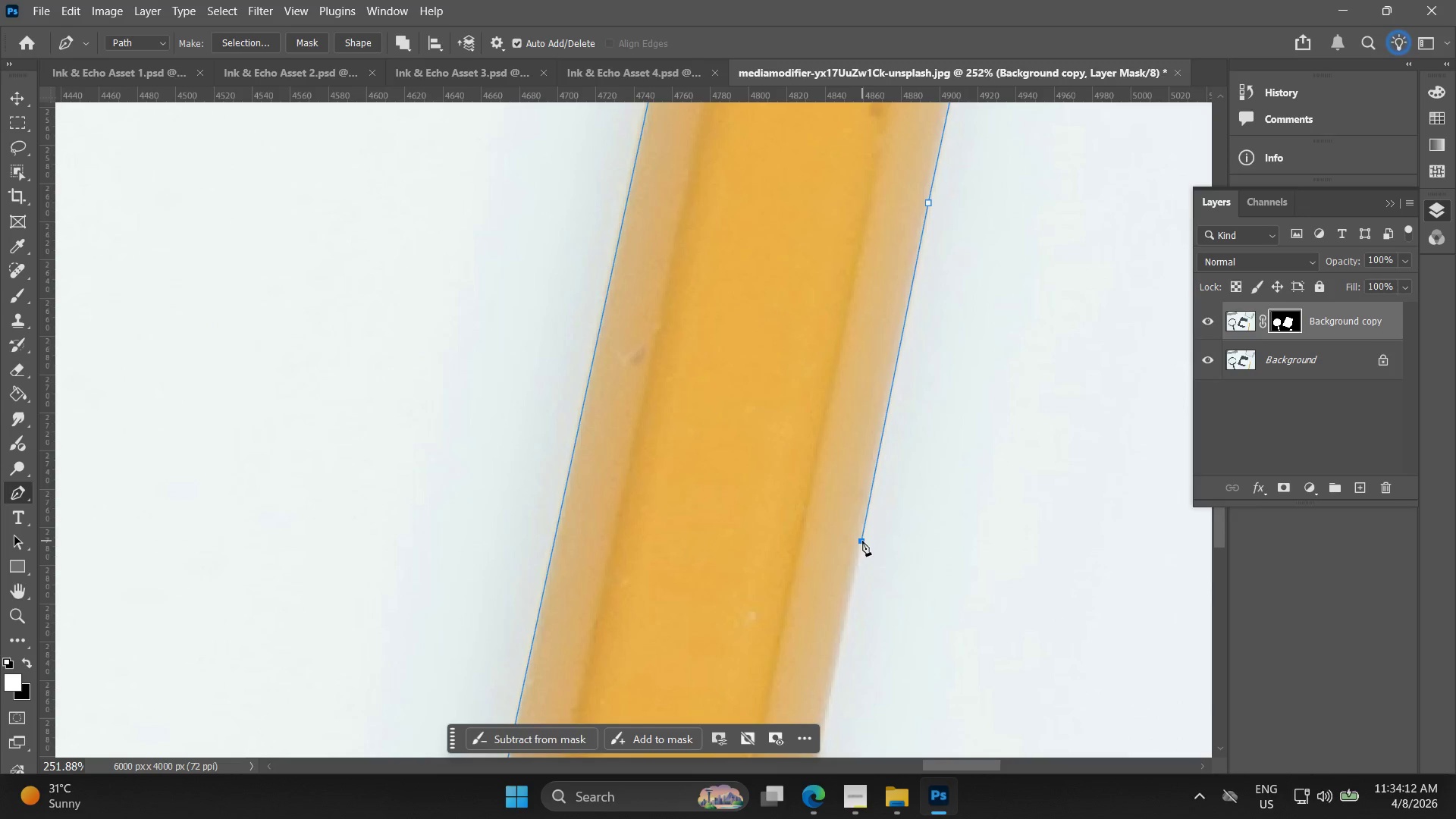 
key(Alt+AltLeft)
 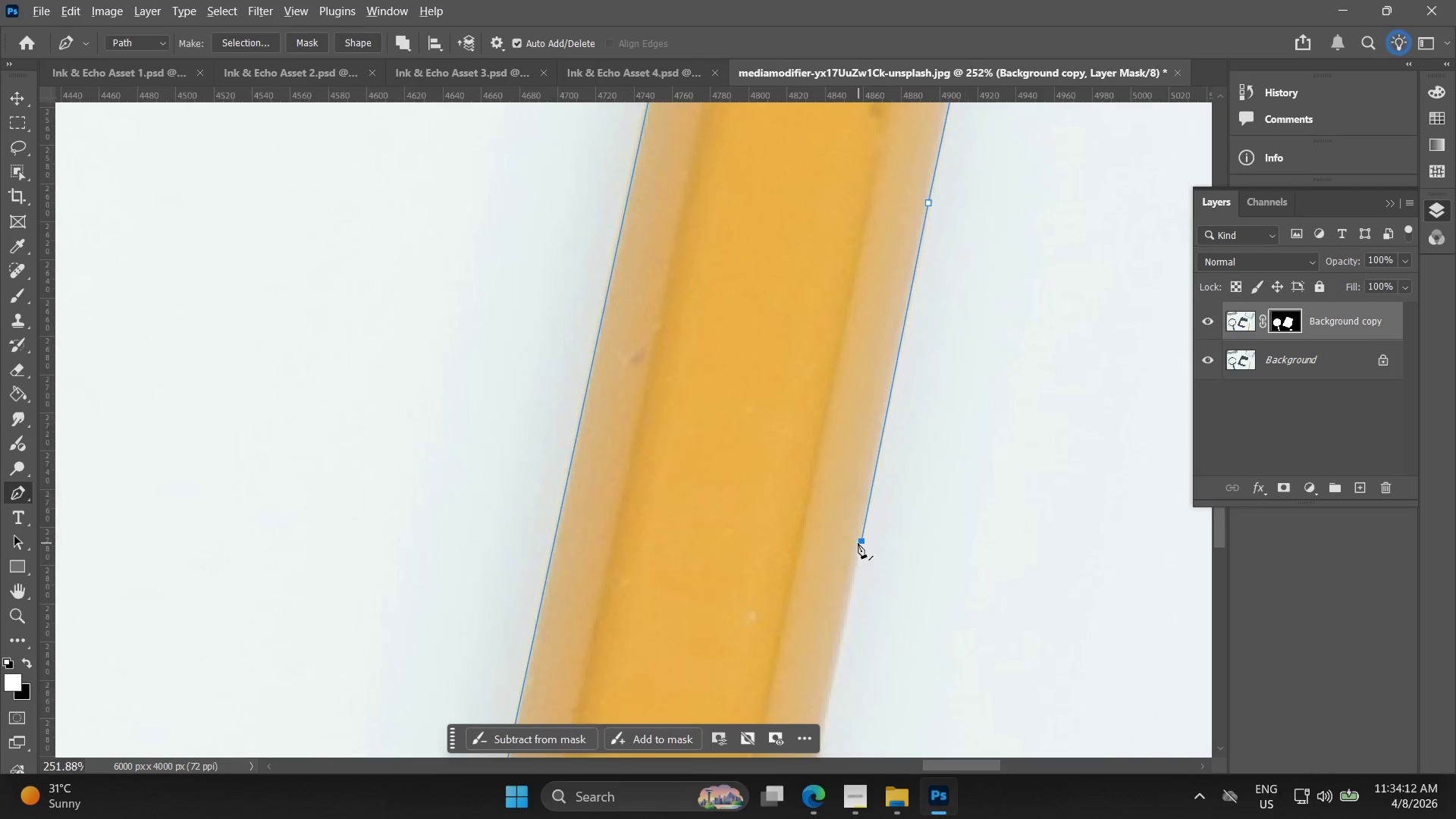 
hold_key(key=Space, duration=0.56)
 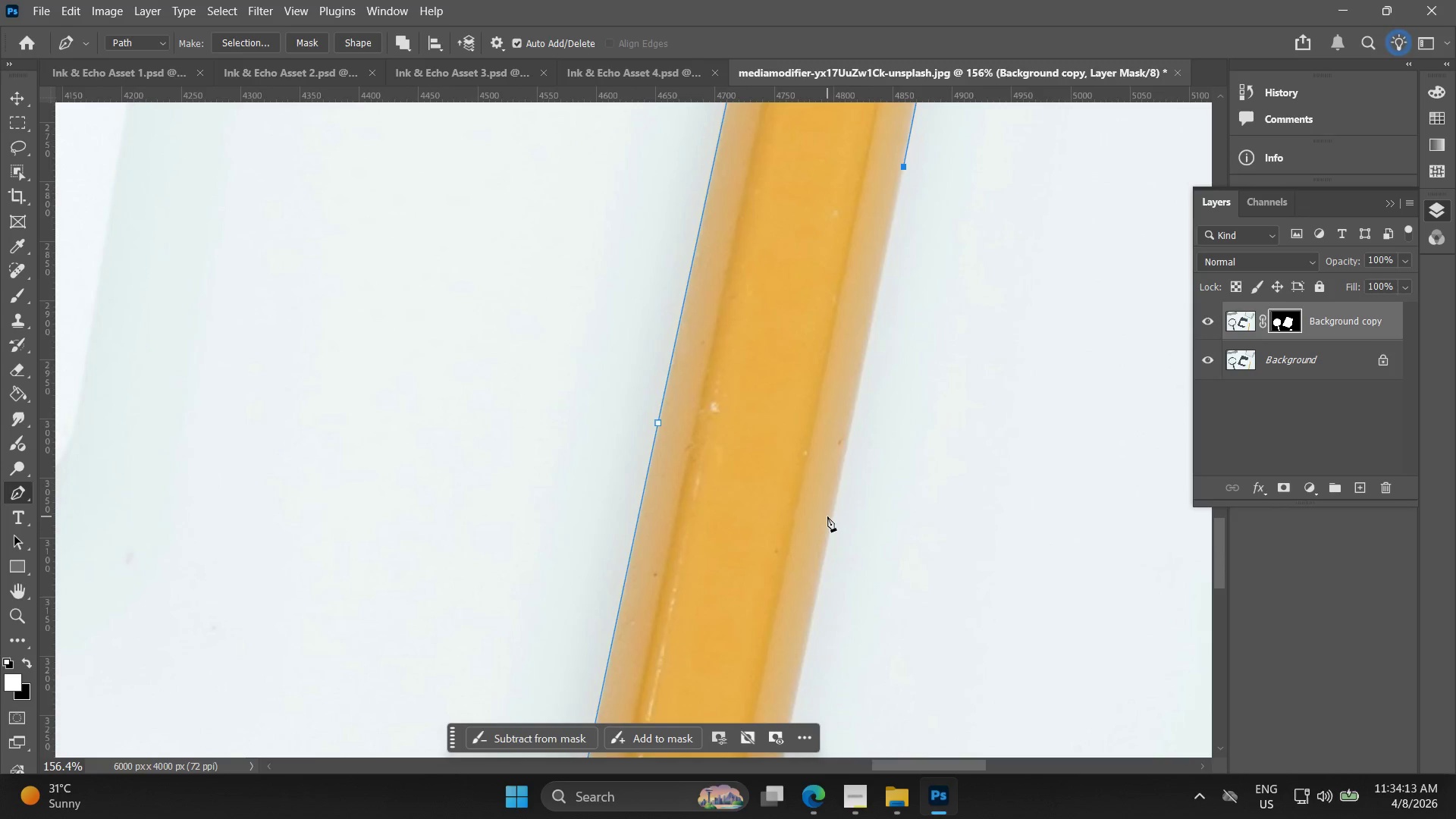 
left_click_drag(start_coordinate=[865, 634], to_coordinate=[909, 258])
 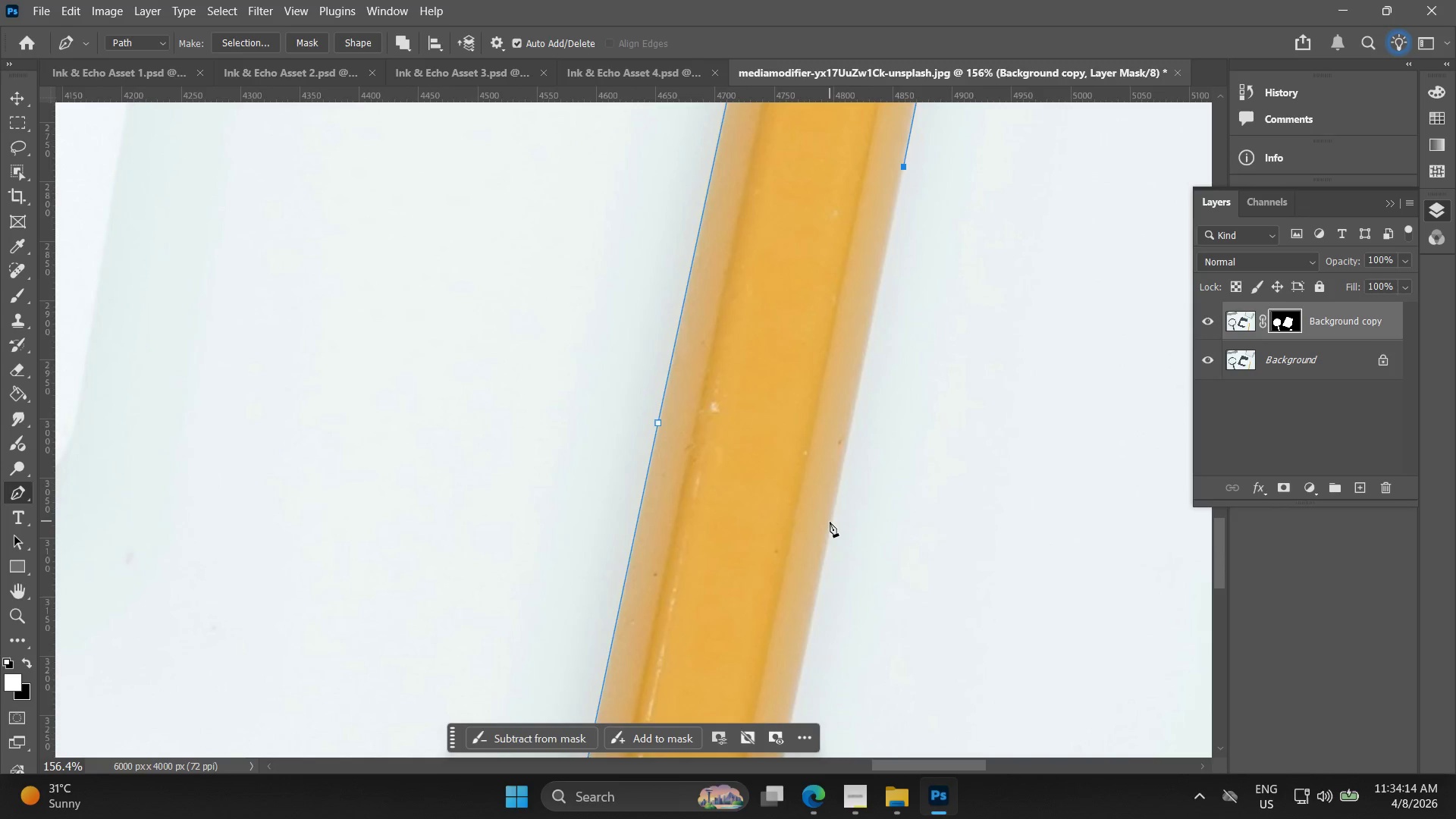 
scroll: coordinate [856, 548], scroll_direction: down, amount: 5.0
 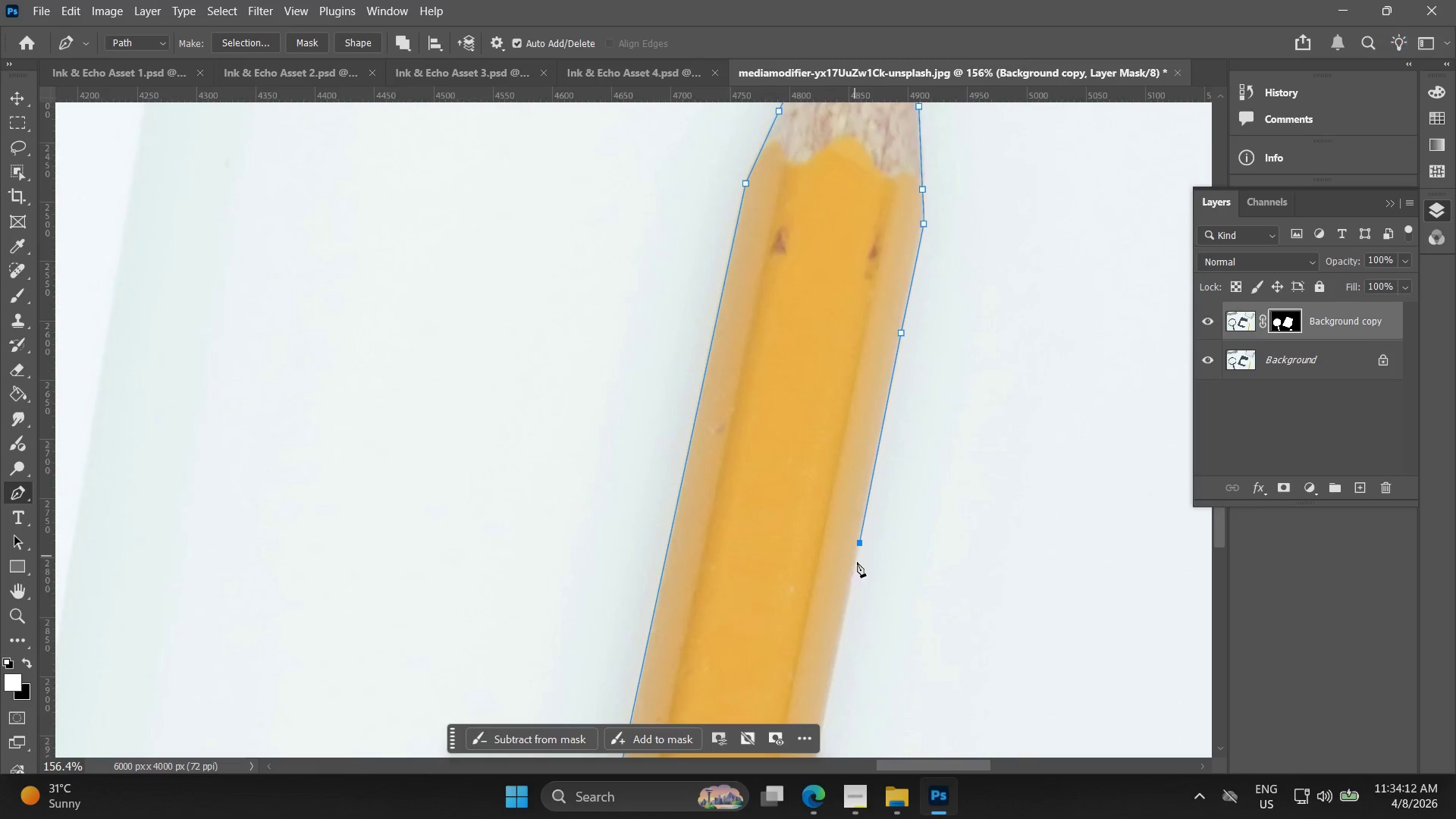 
left_click([830, 524])
 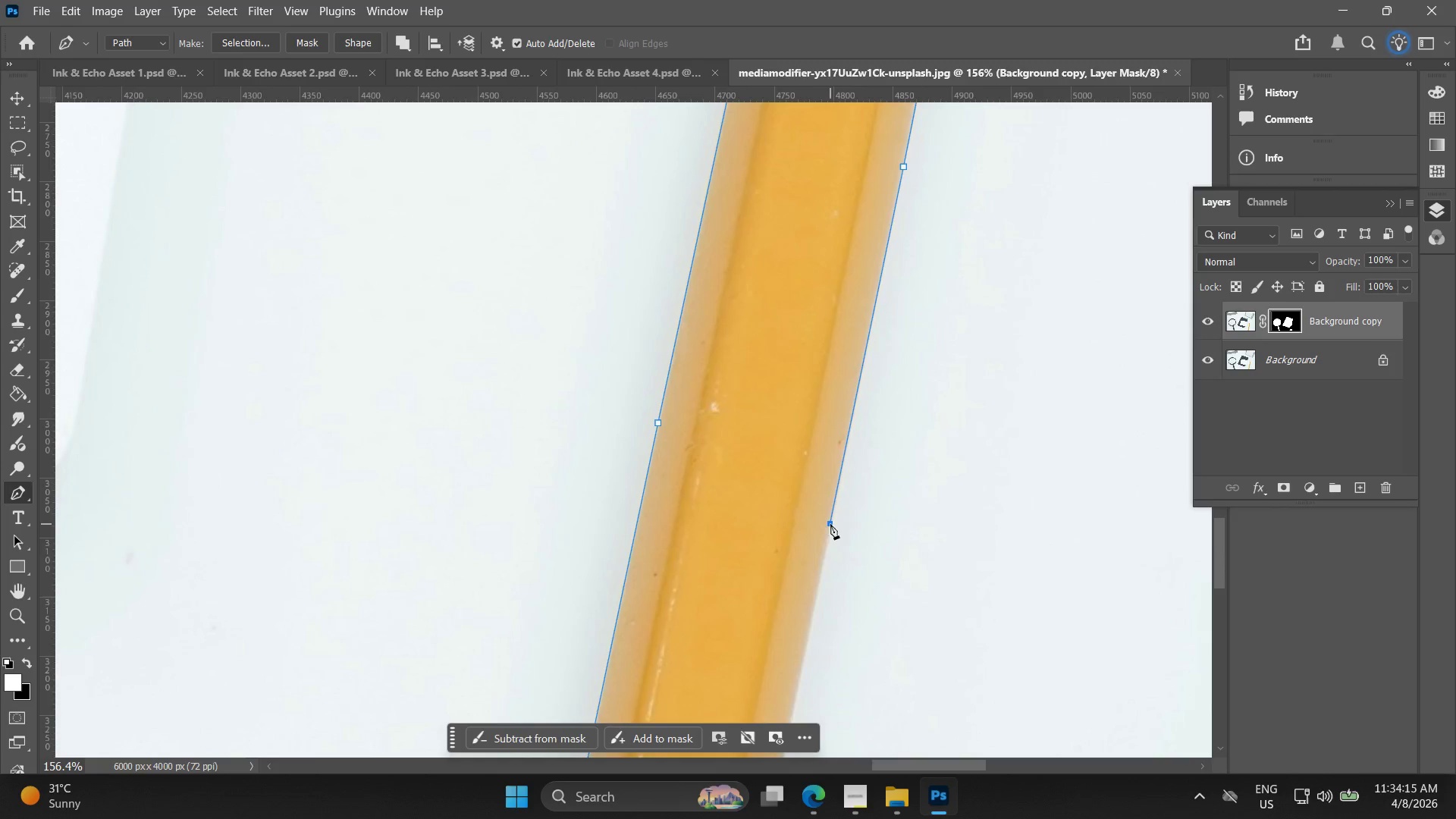 
hold_key(key=Space, duration=0.56)
 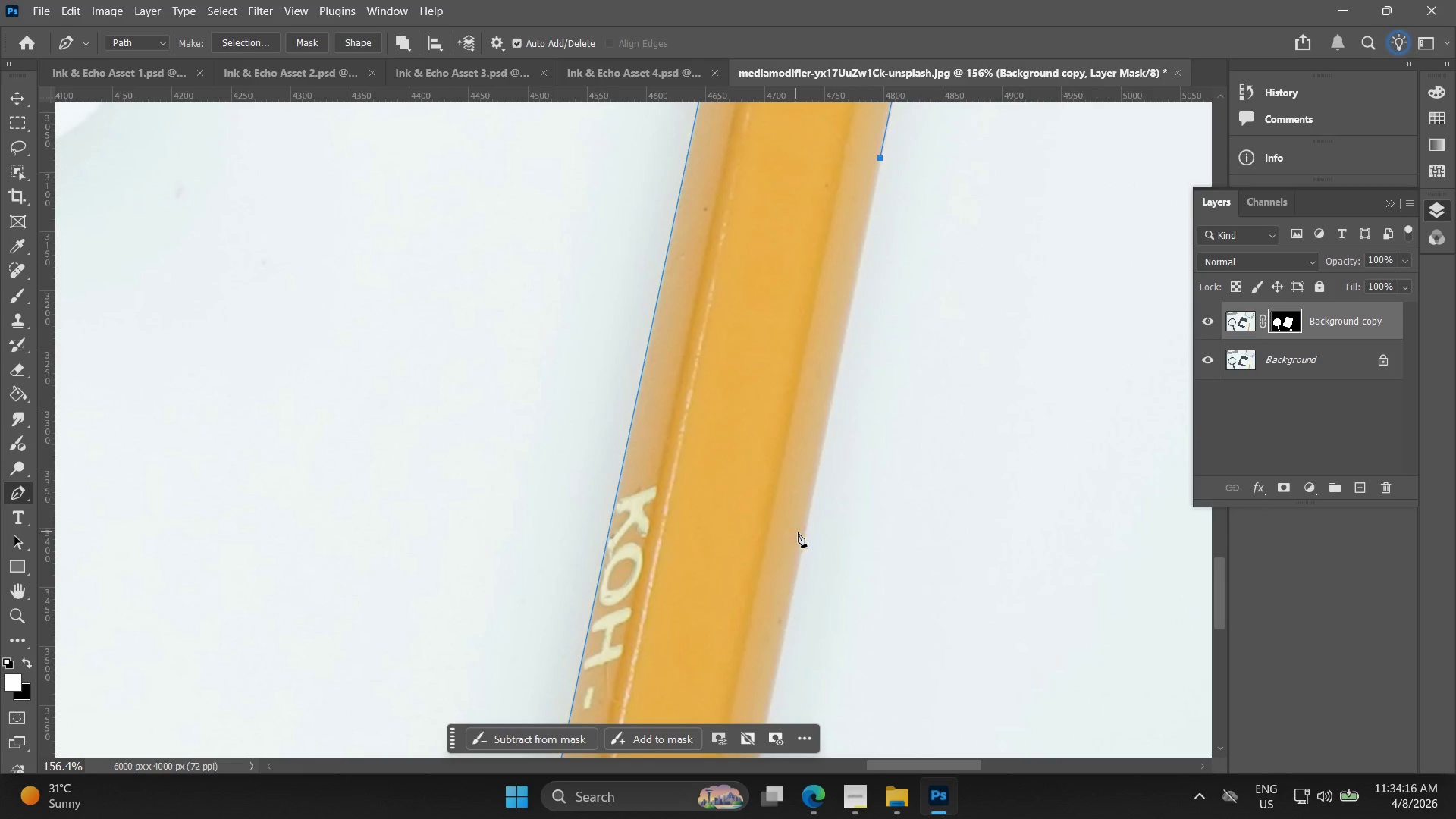 
left_click_drag(start_coordinate=[841, 609], to_coordinate=[891, 243])
 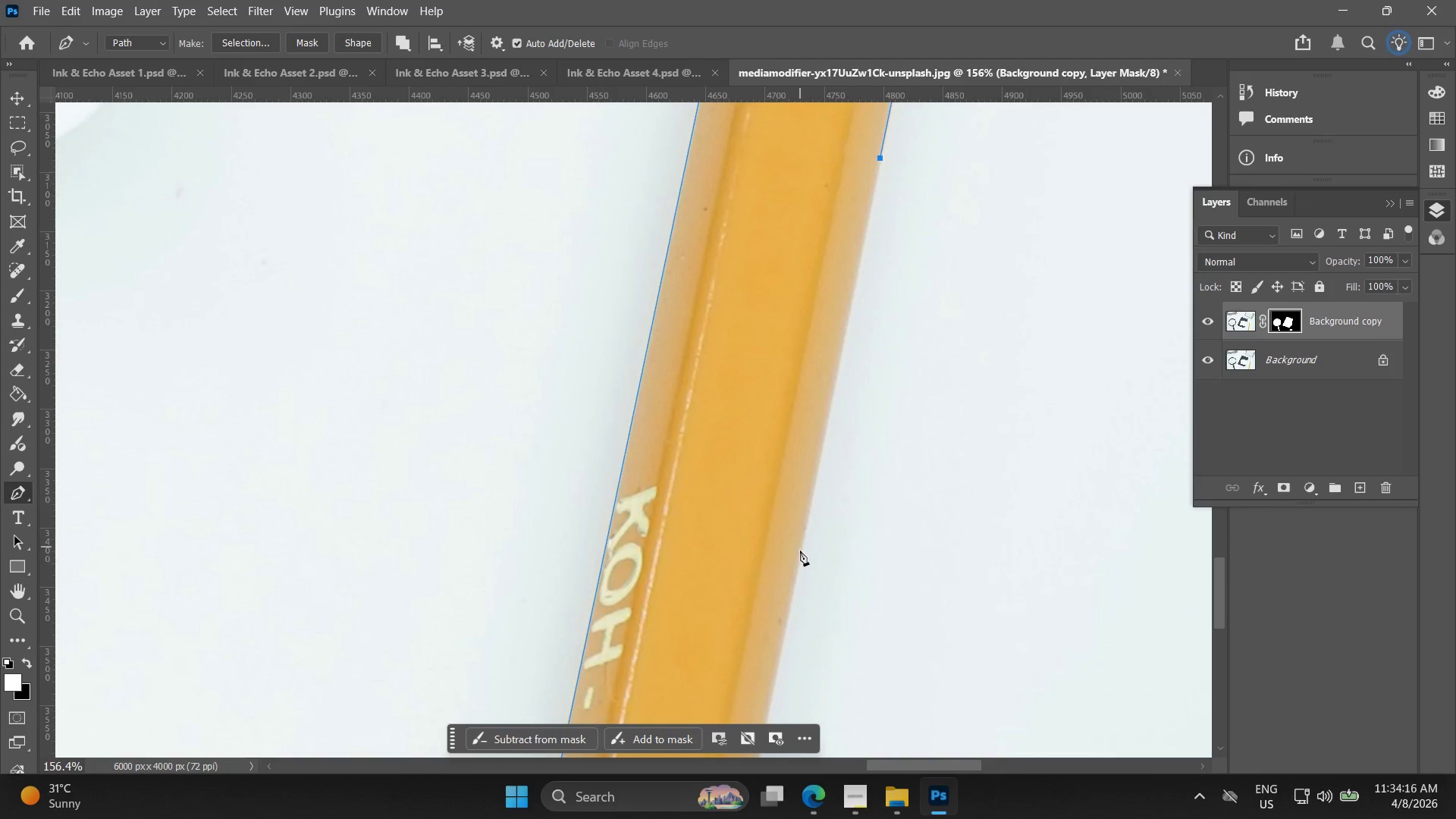 
left_click([800, 553])
 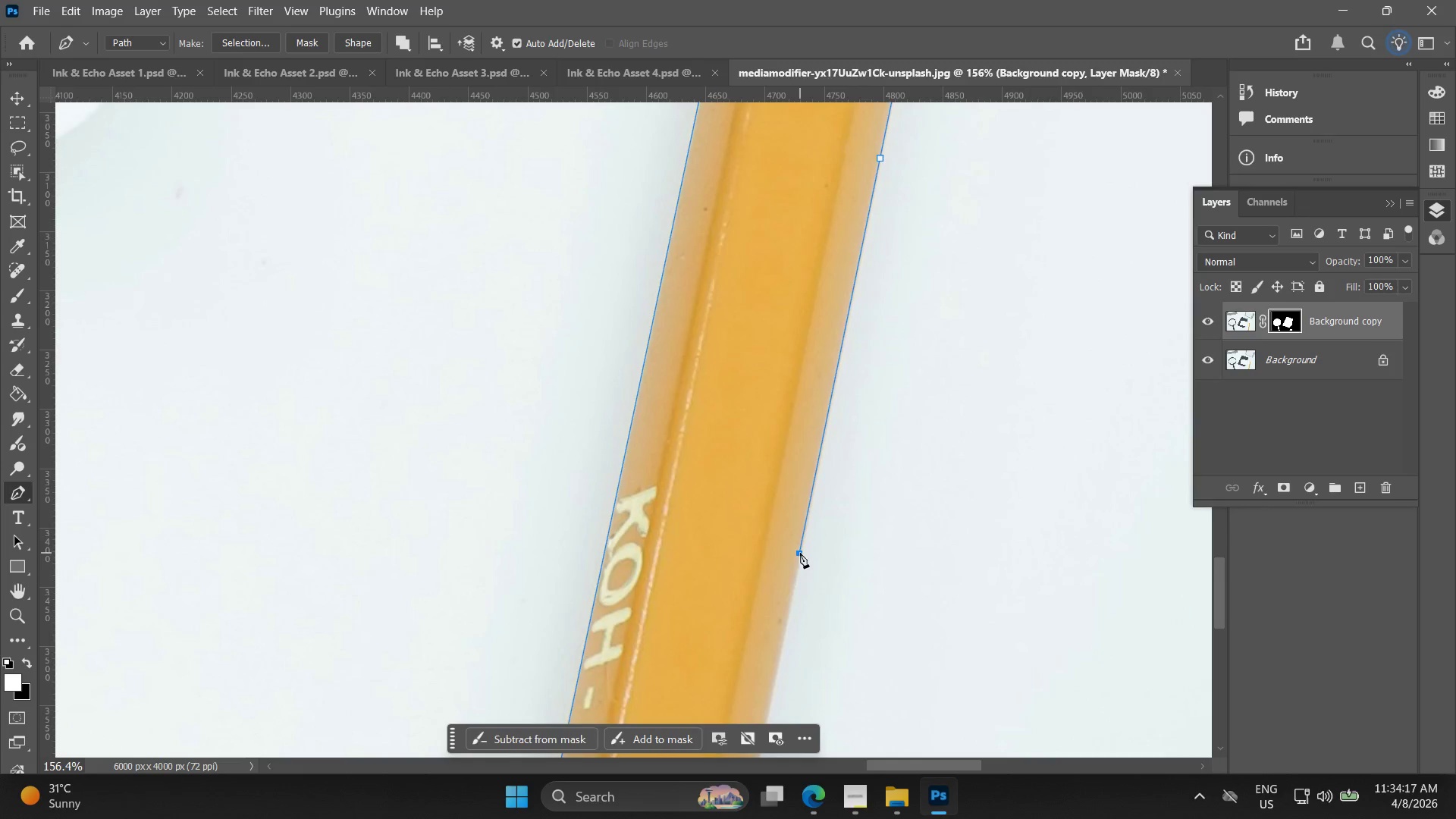 
key(Space)
 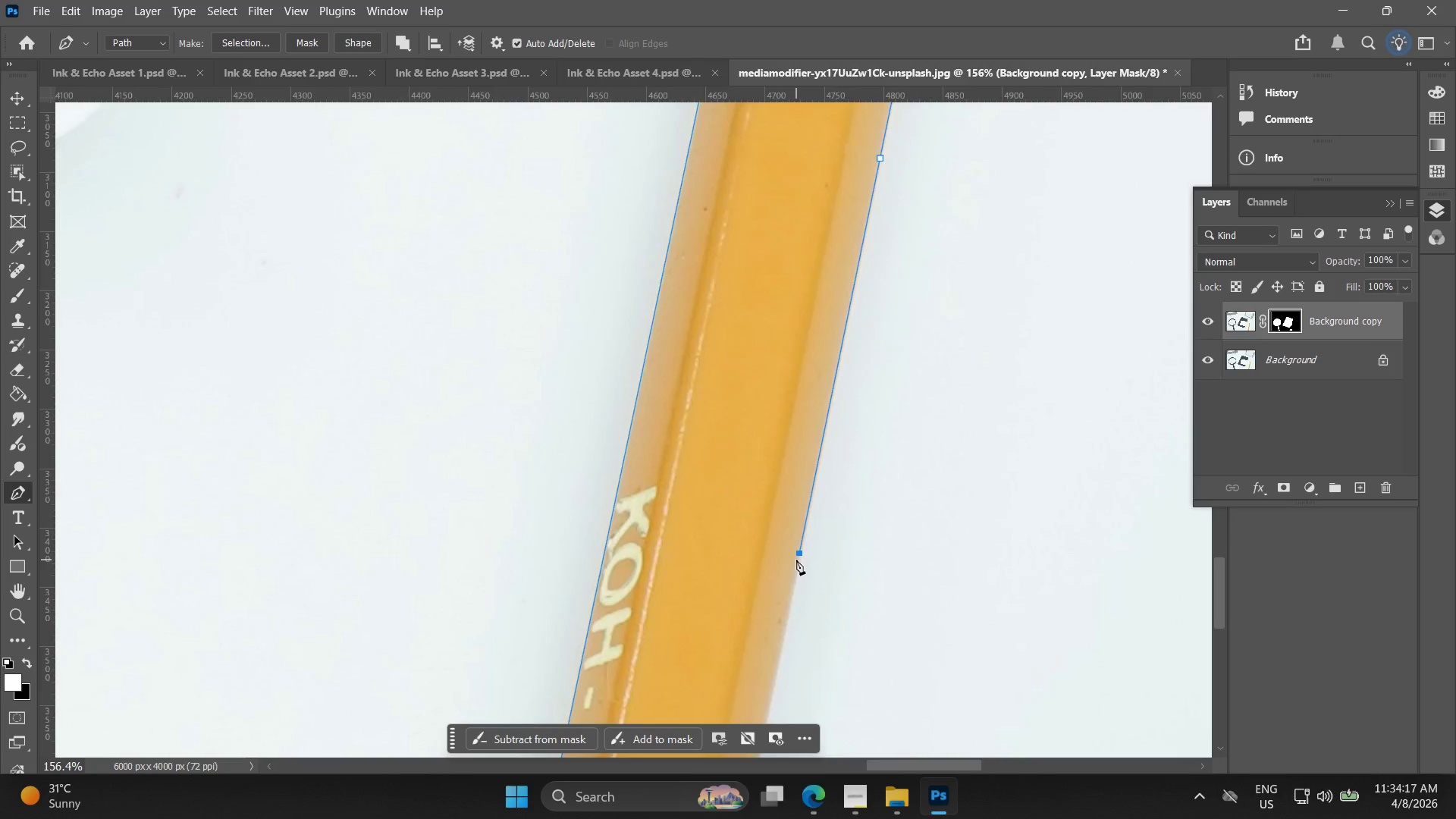 
key(Alt+AltLeft)
 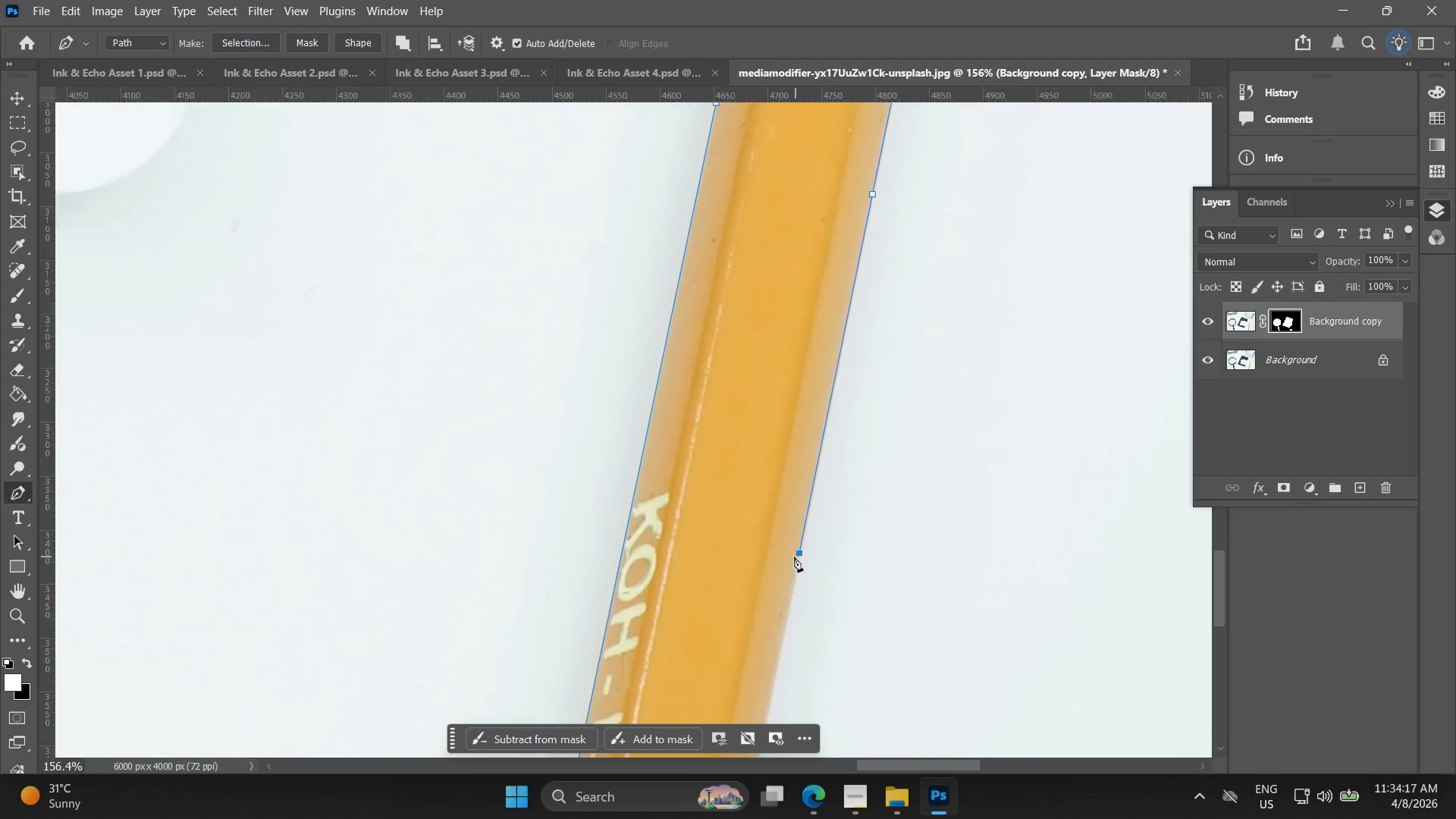 
hold_key(key=Space, duration=0.53)
 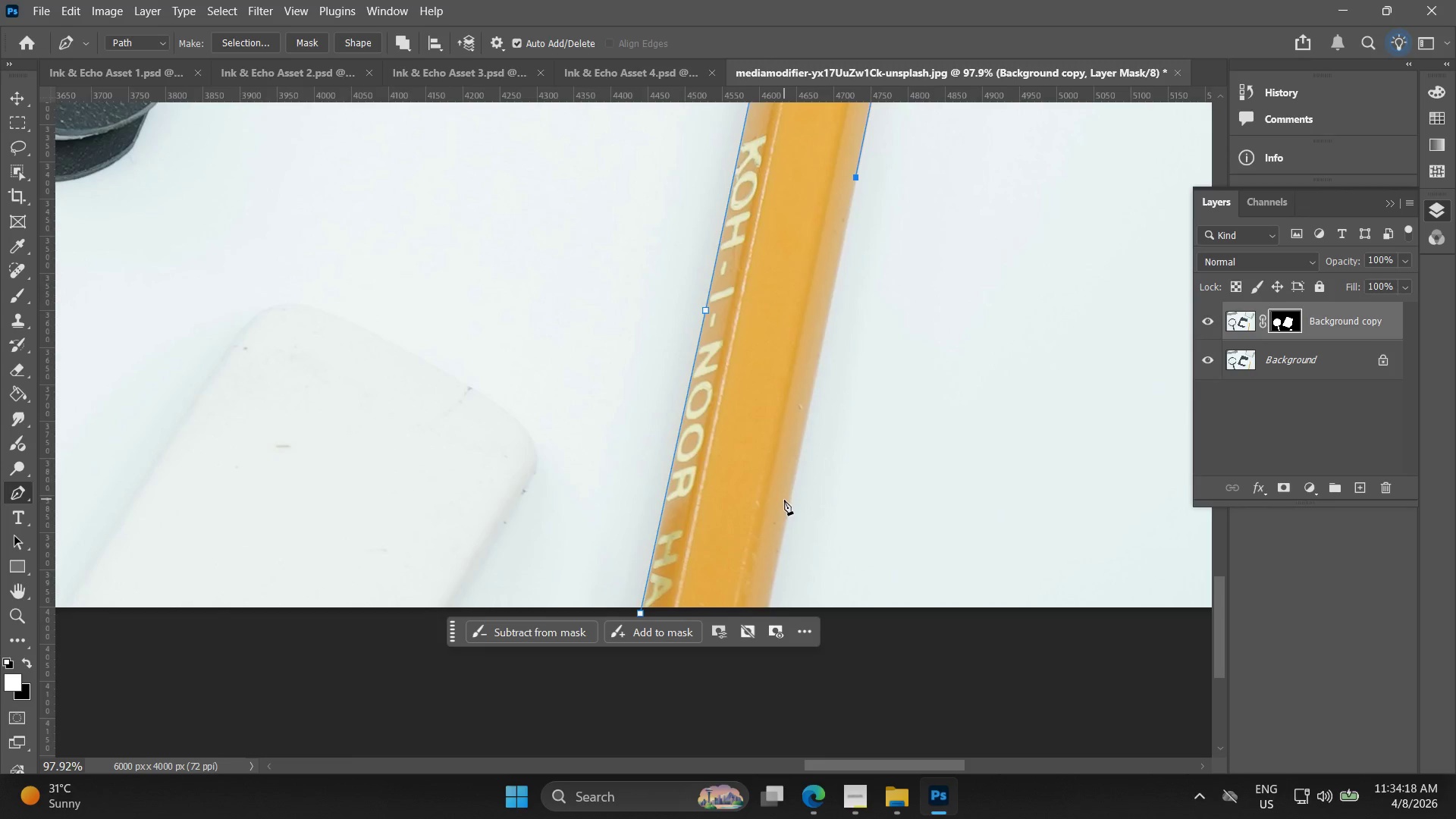 
left_click_drag(start_coordinate=[808, 607], to_coordinate=[866, 230])
 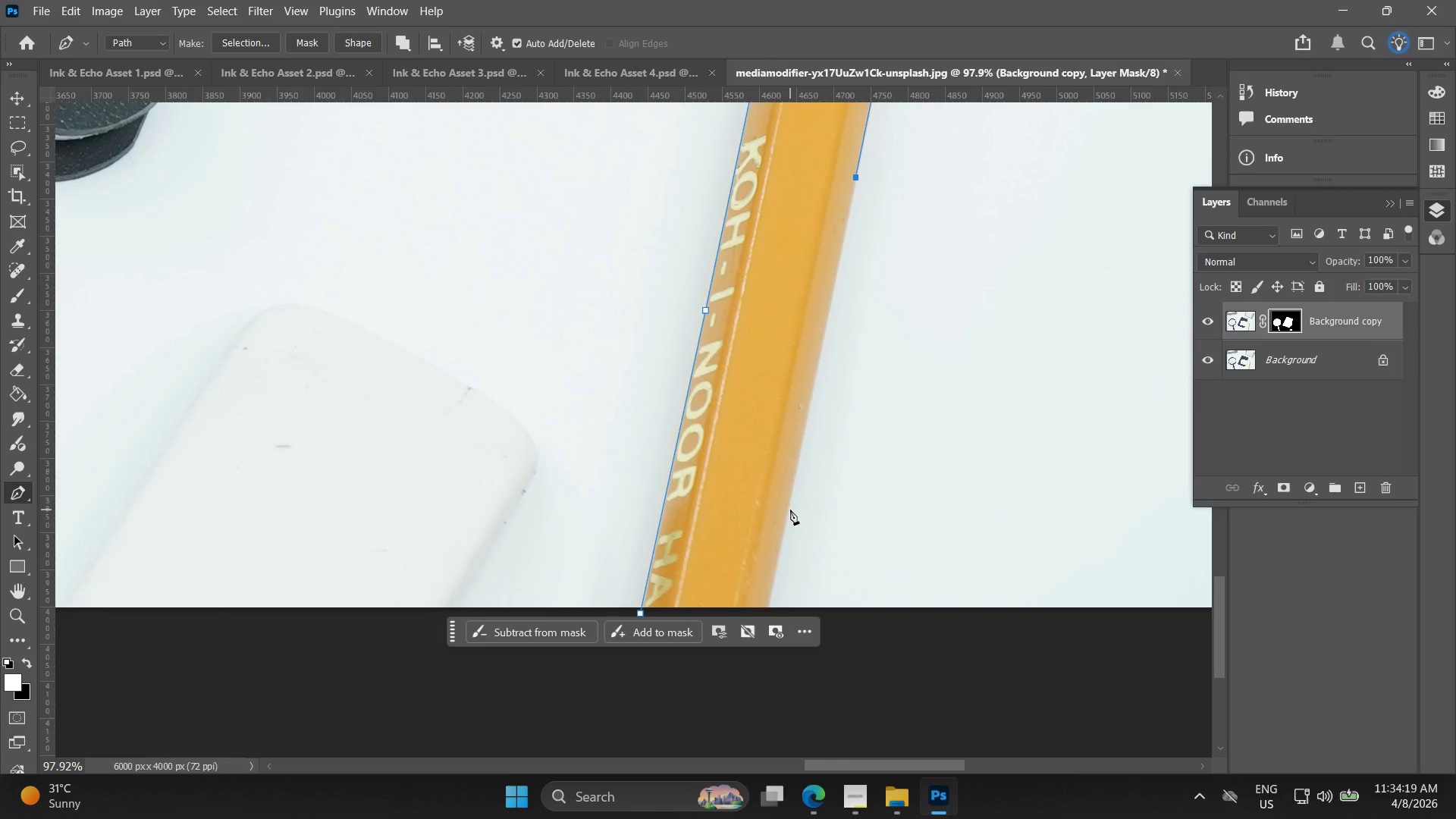 
scroll: coordinate [794, 557], scroll_direction: down, amount: 5.0
 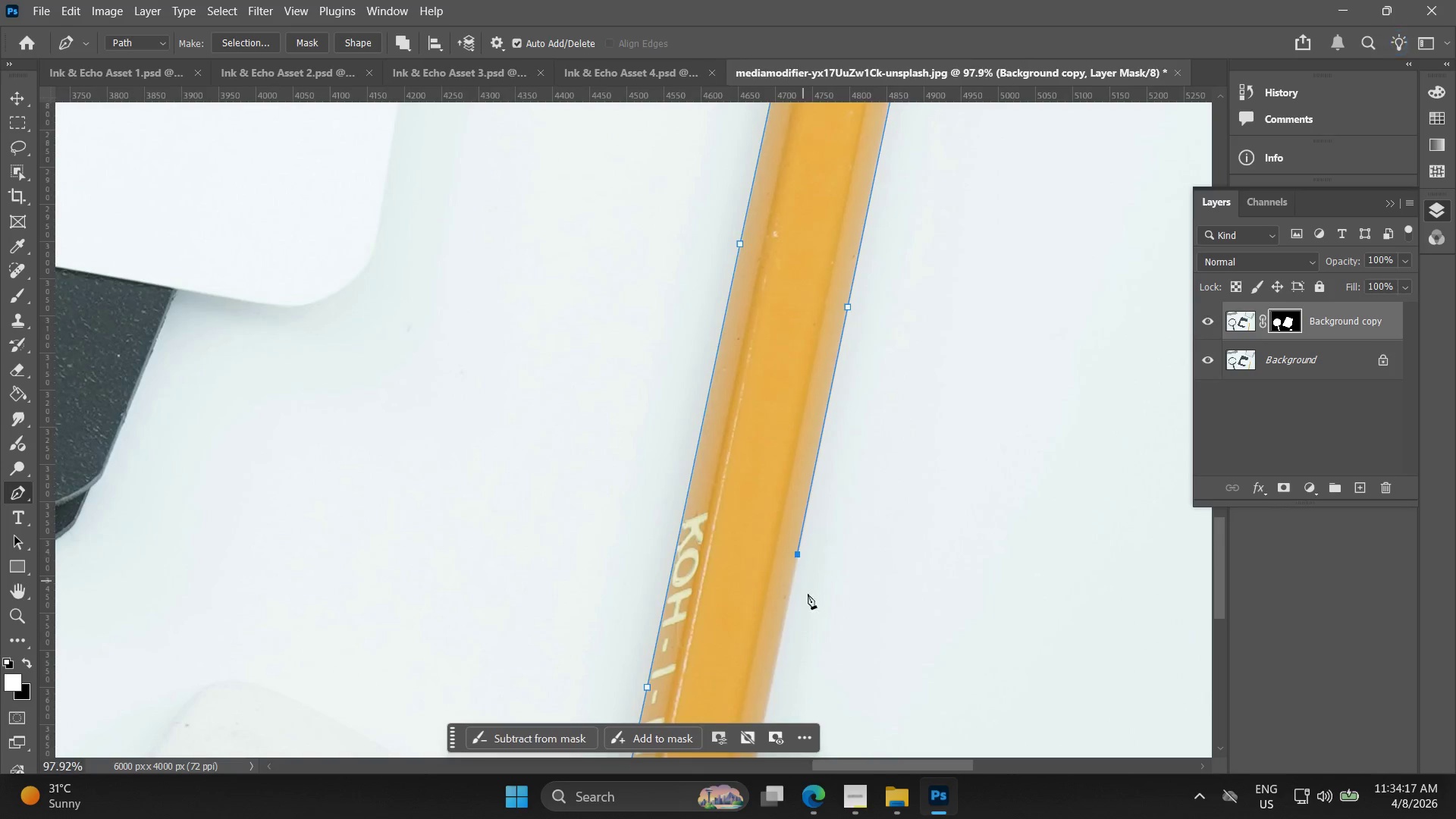 
left_click([789, 509])
 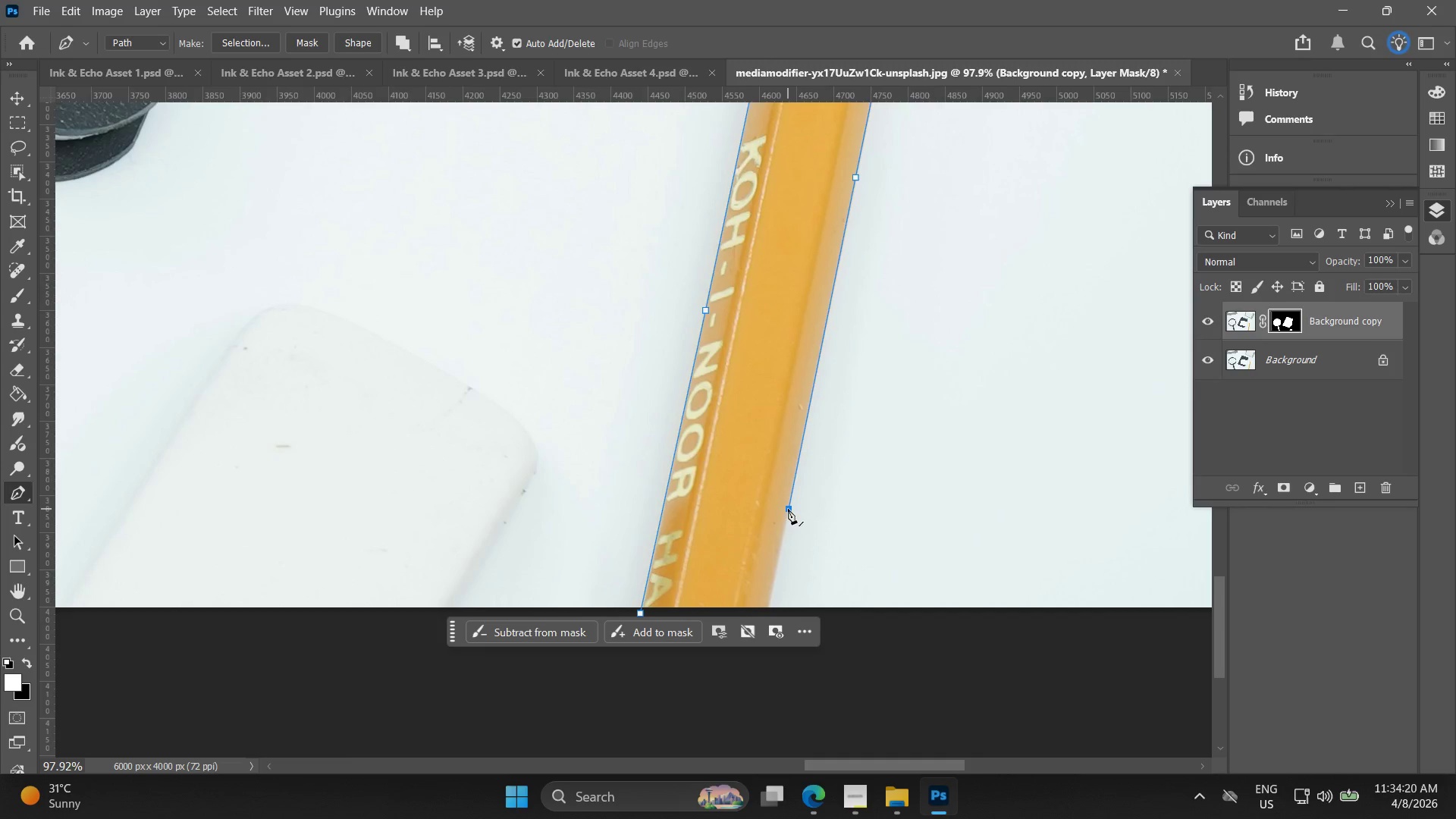 
hold_key(key=Space, duration=0.5)
 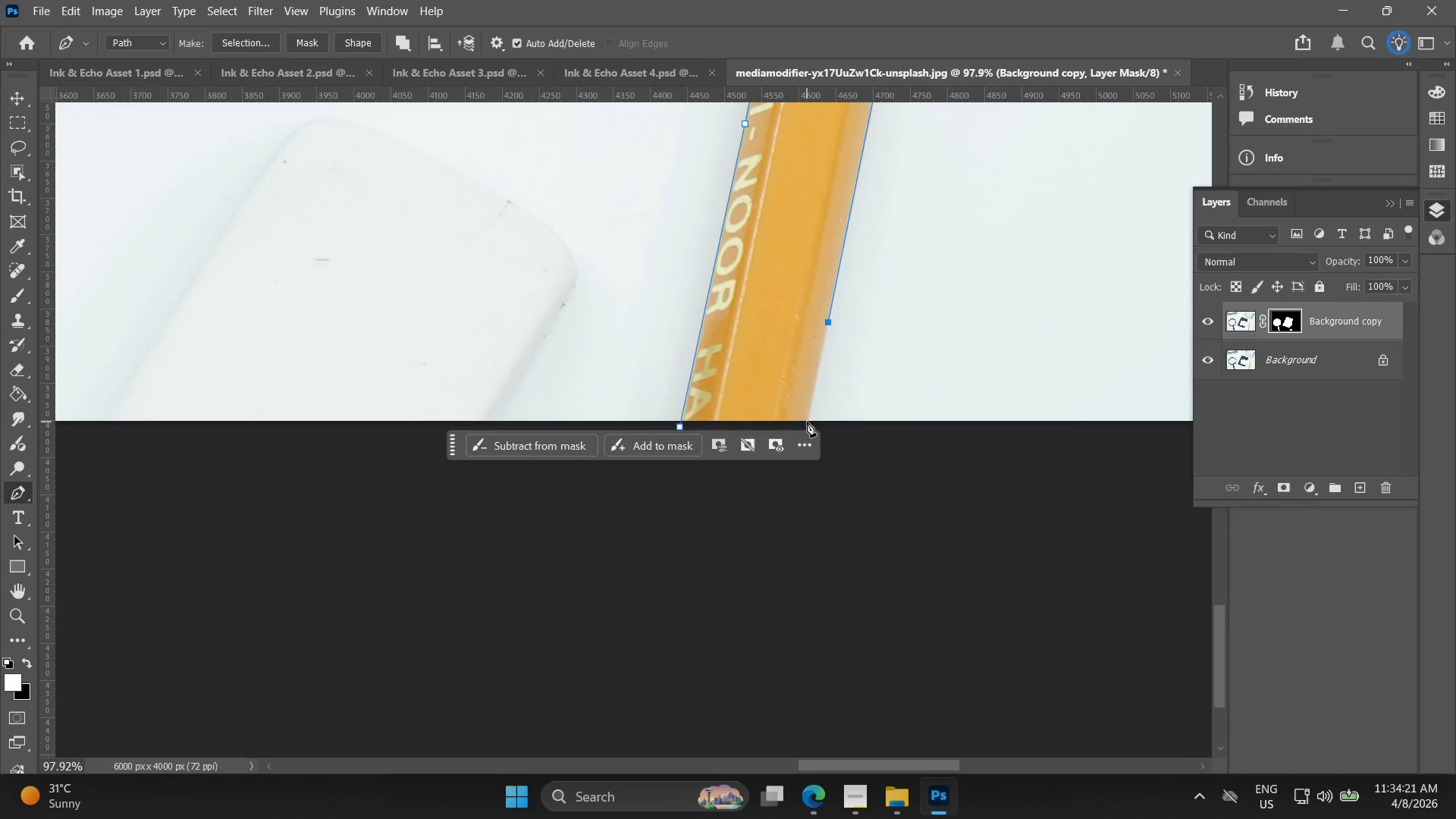 
left_click_drag(start_coordinate=[789, 513], to_coordinate=[828, 326])
 